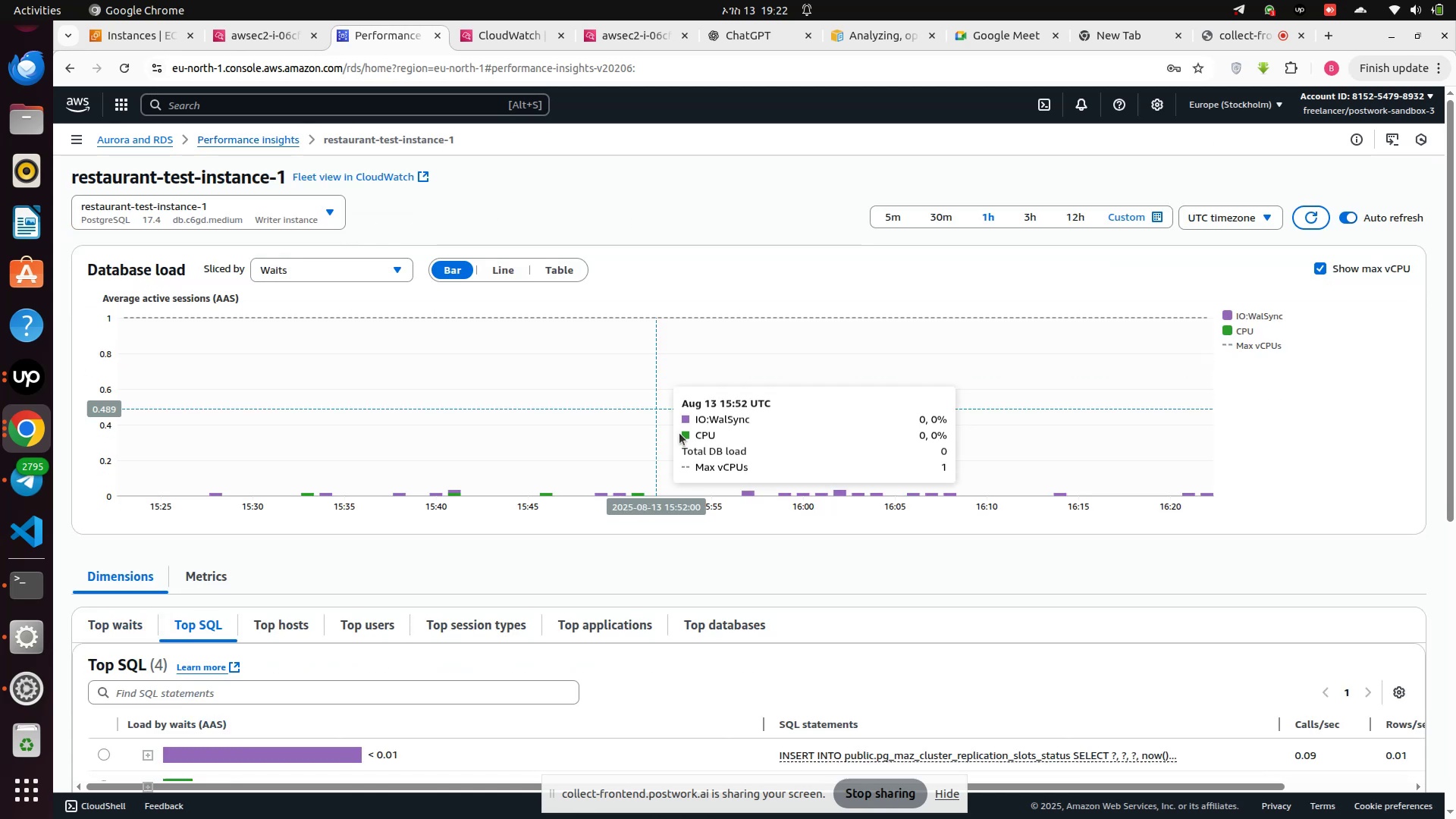 
scroll: coordinate [687, 451], scroll_direction: down, amount: 6.0
 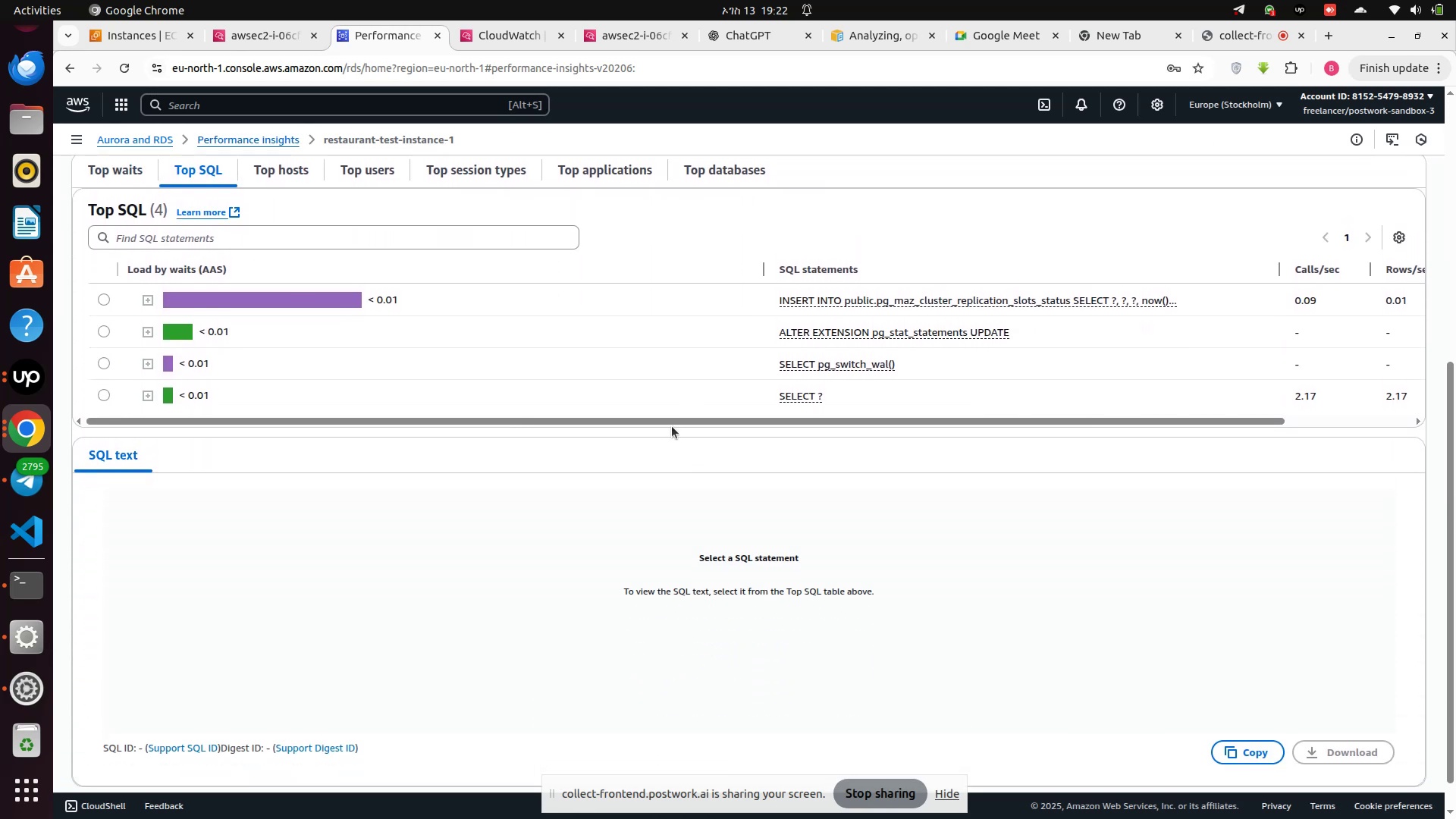 
left_click_drag(start_coordinate=[677, 422], to_coordinate=[244, 397])
 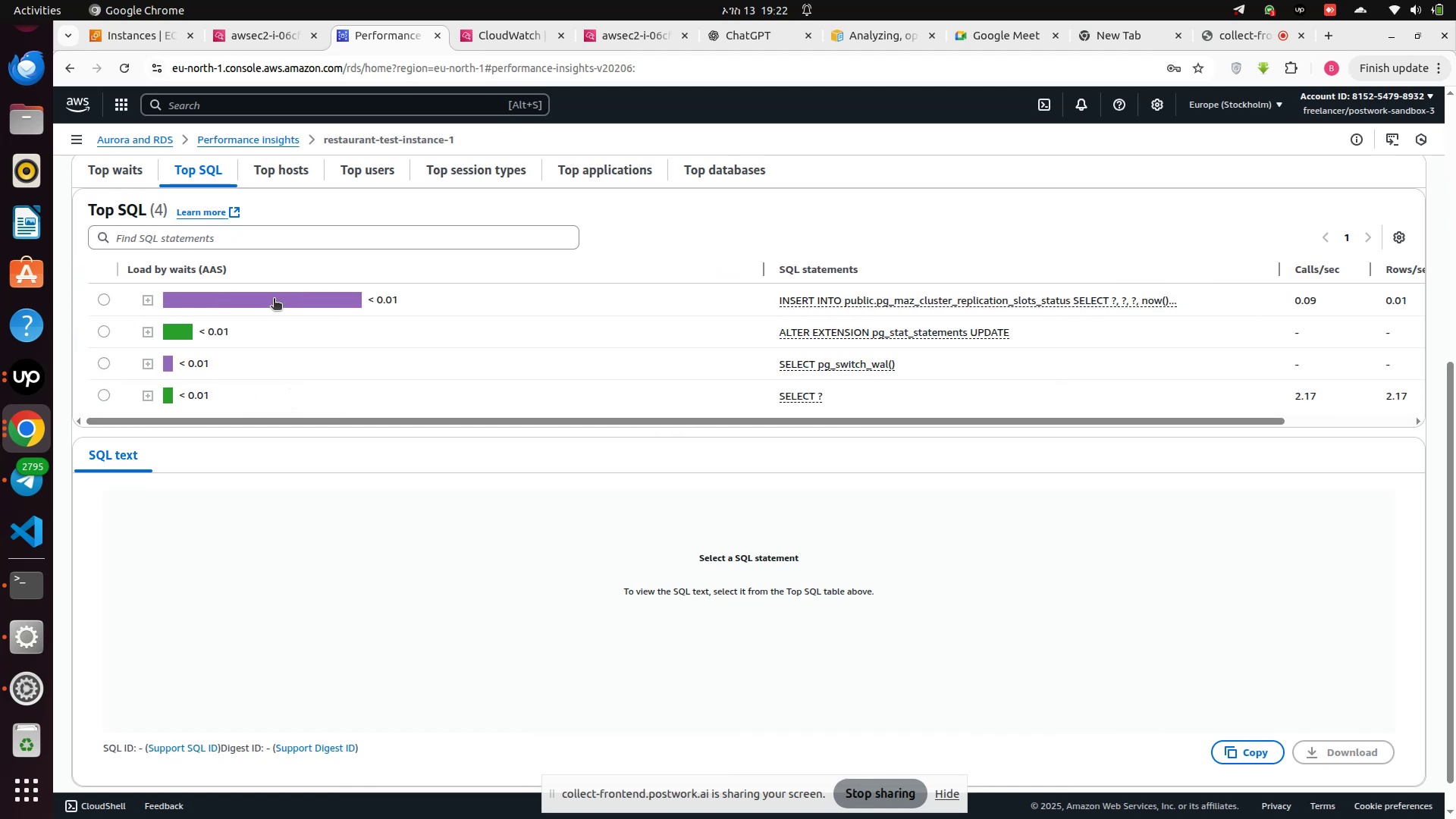 
left_click([274, 298])
 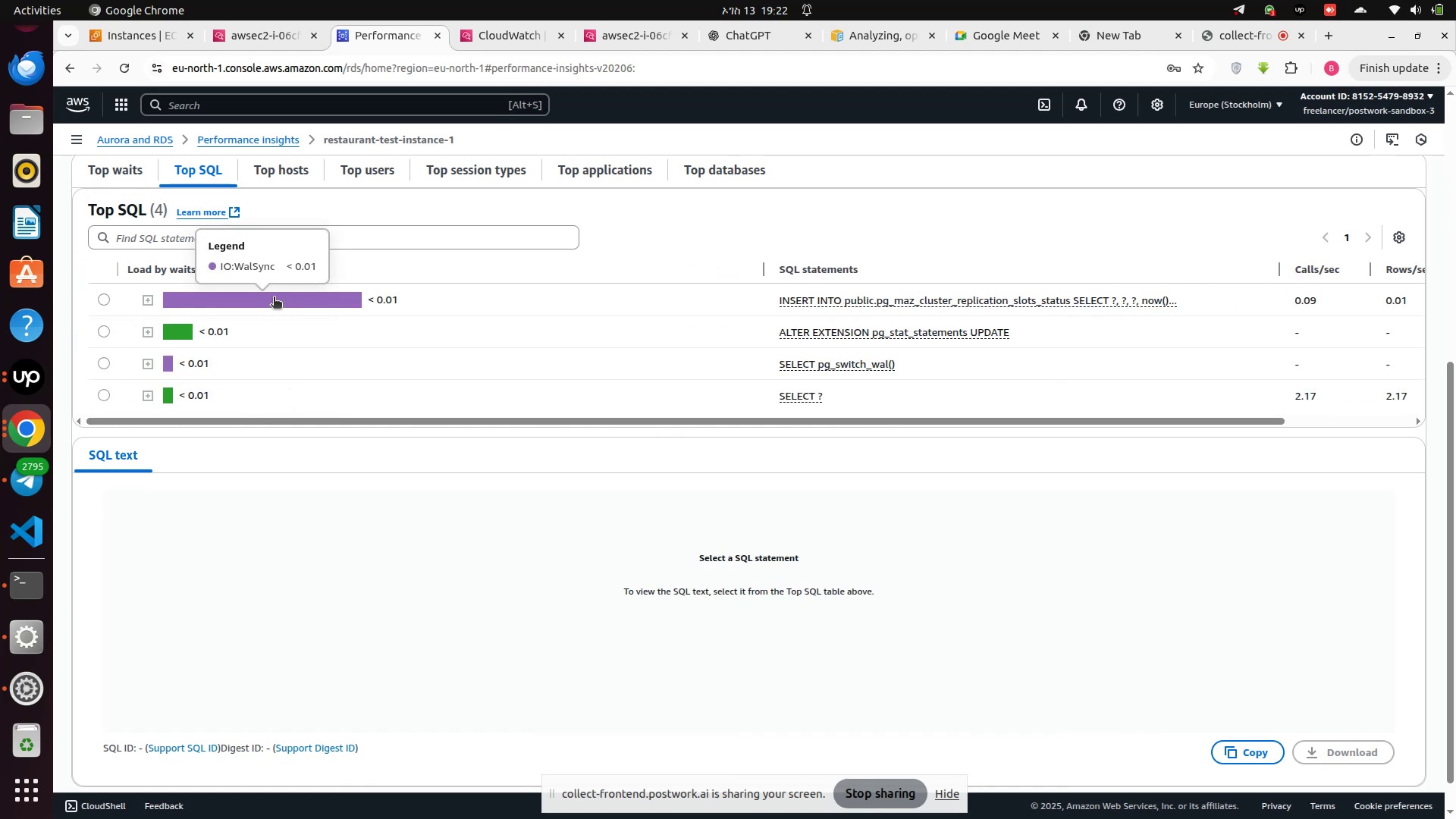 
scroll: coordinate [274, 298], scroll_direction: up, amount: 3.0
 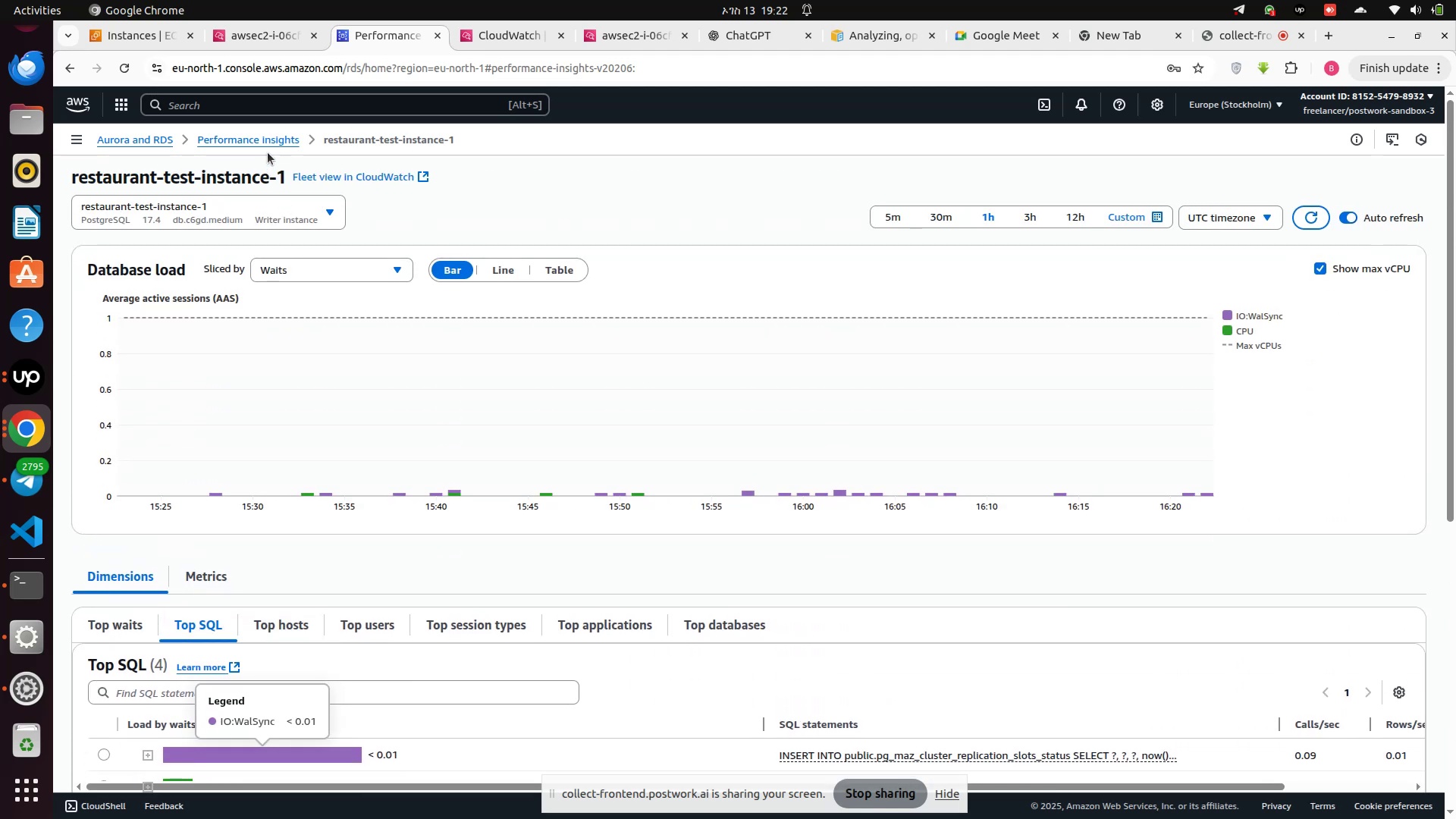 
left_click([268, 137])
 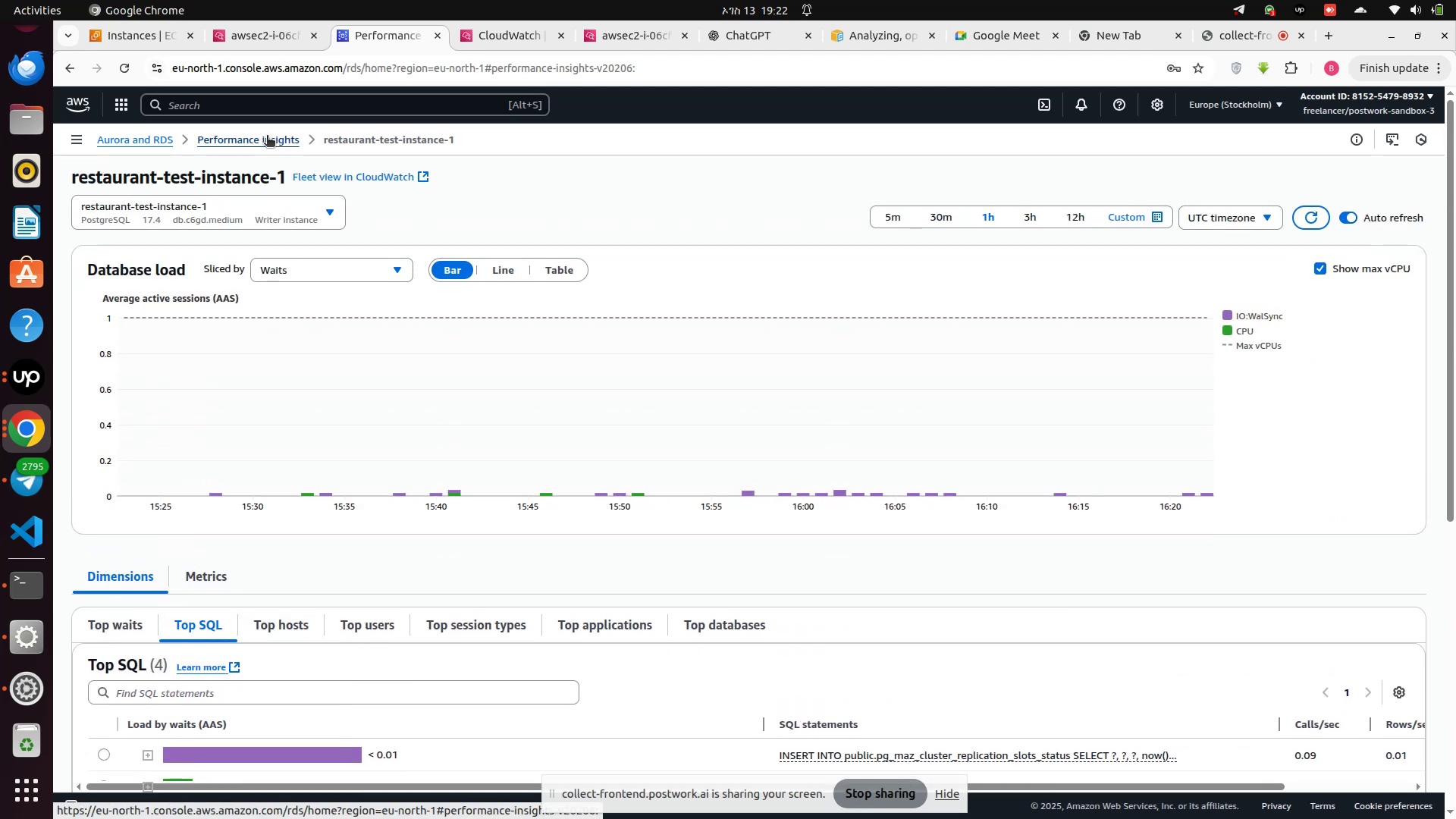 
double_click([267, 136])
 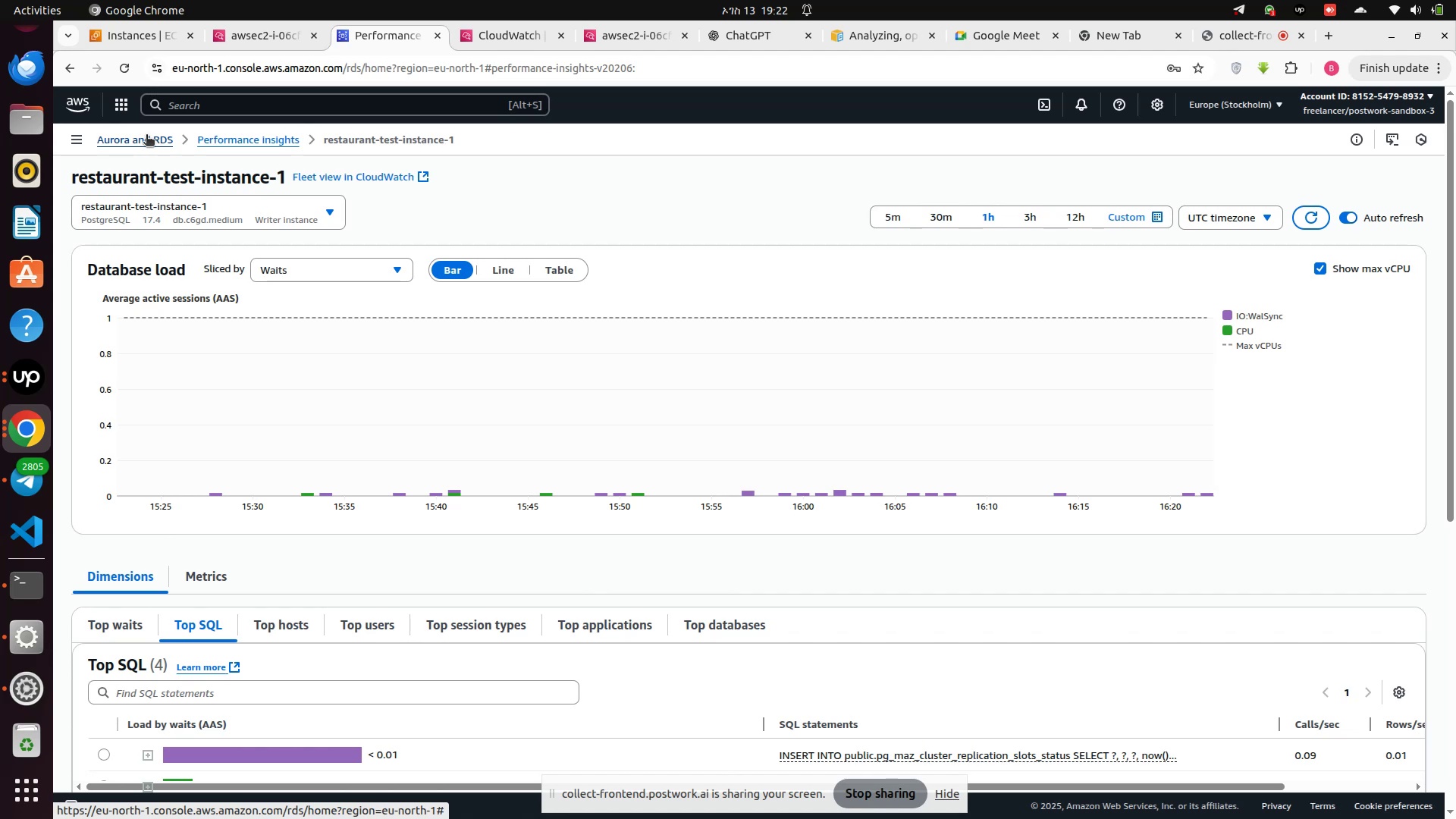 
left_click([146, 136])
 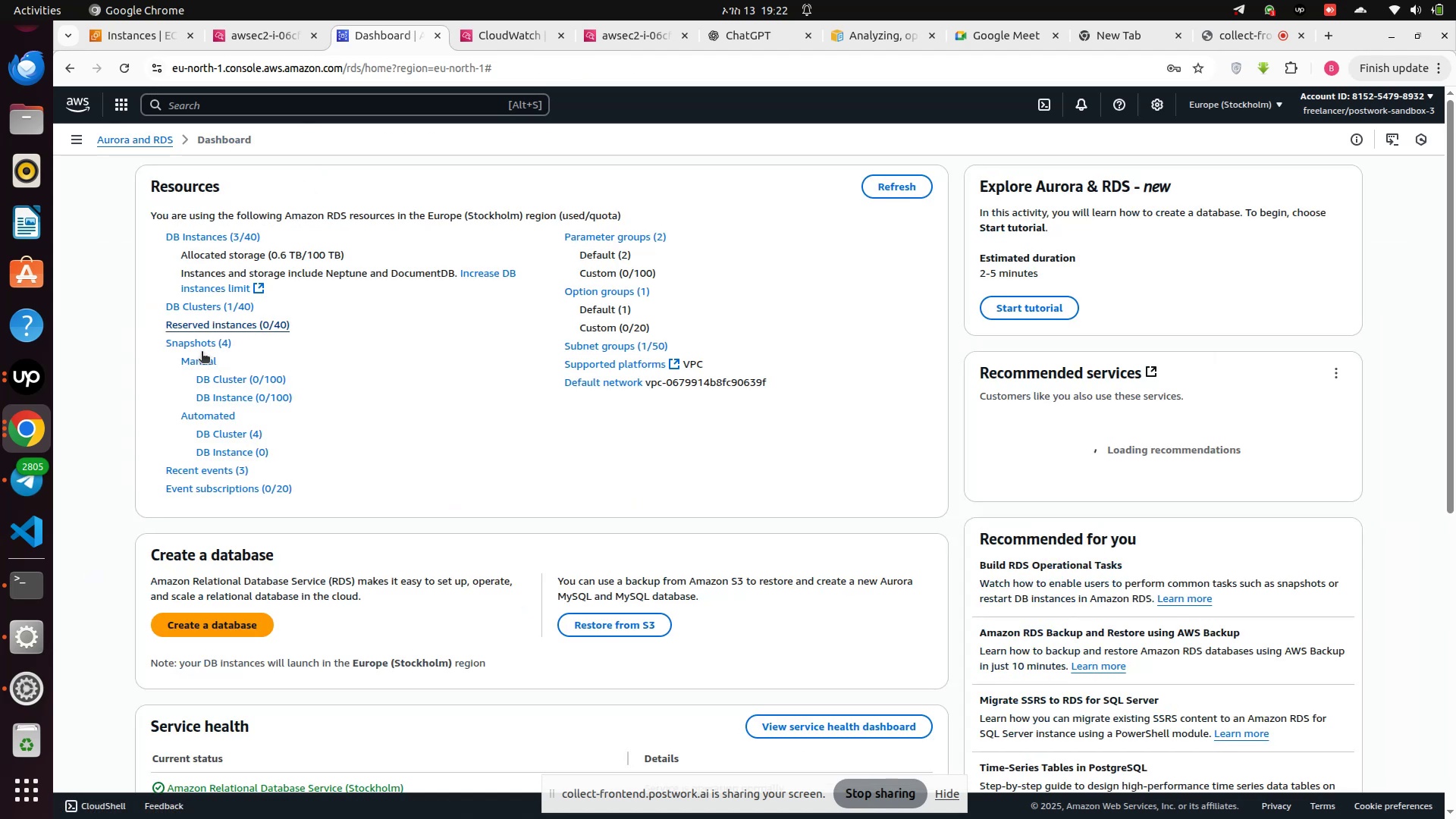 
scroll: coordinate [201, 310], scroll_direction: up, amount: 3.0
 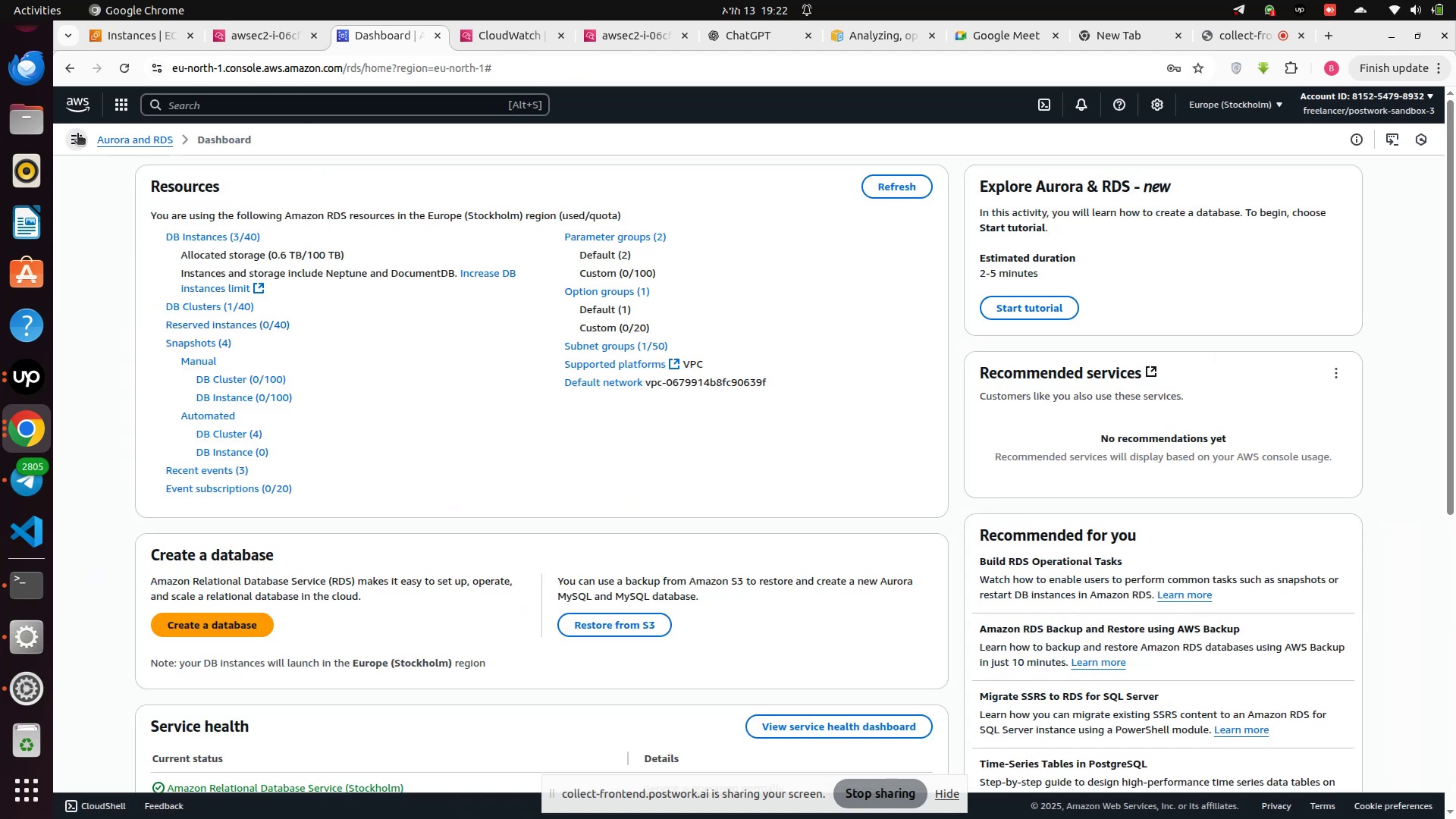 
left_click([77, 133])
 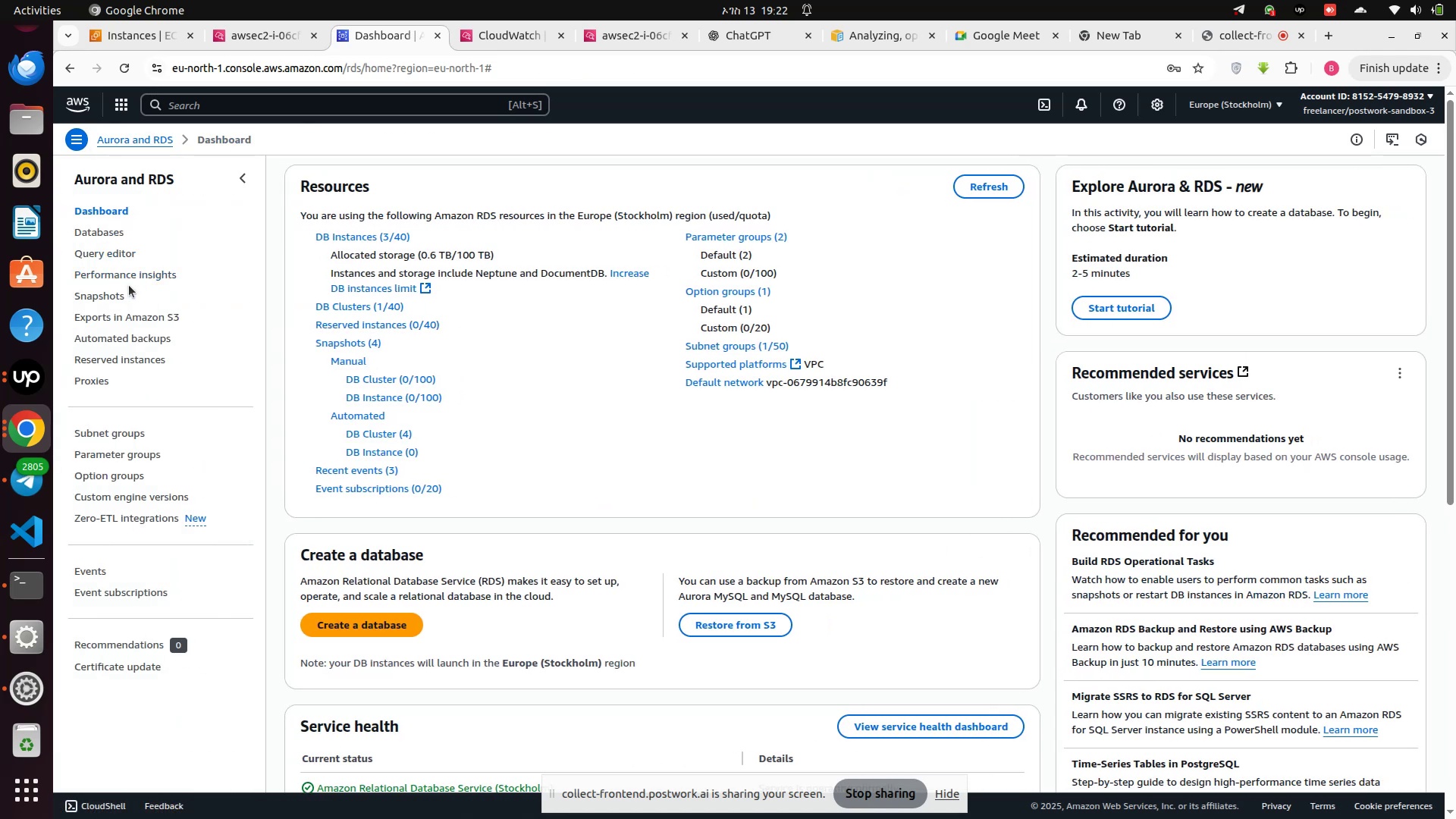 
left_click([125, 275])
 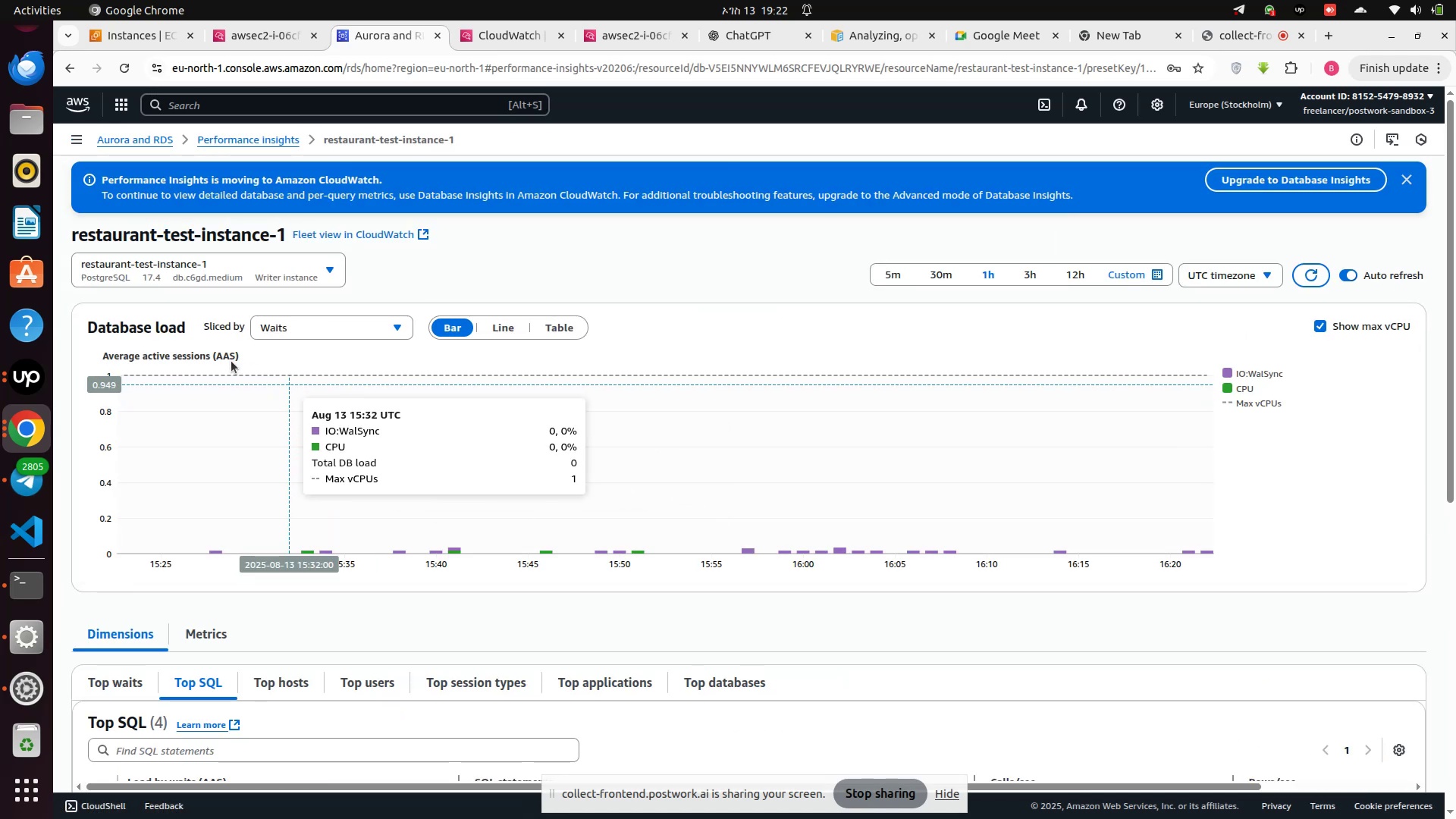 
scroll: coordinate [249, 500], scroll_direction: down, amount: 9.0
 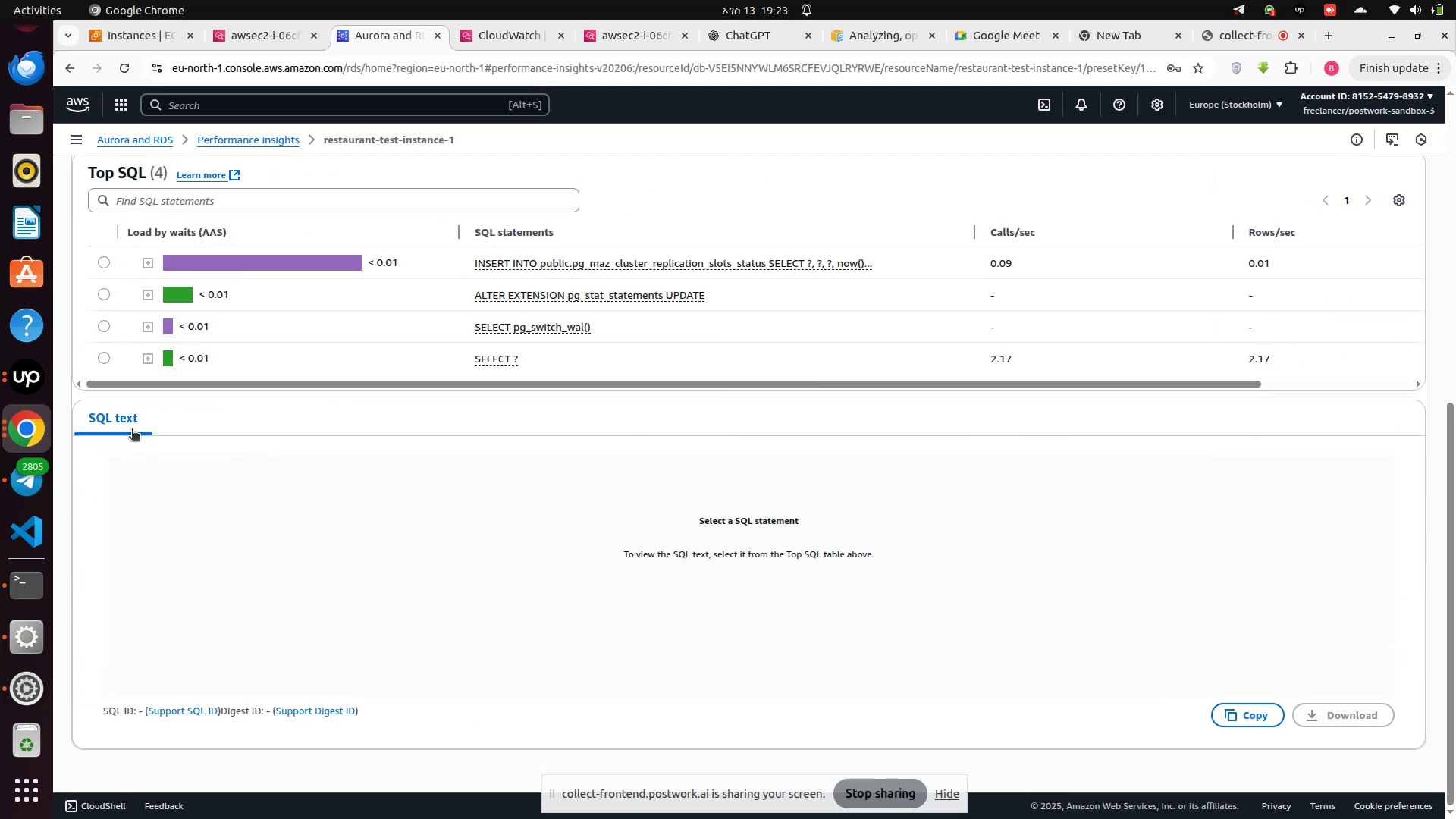 
left_click([111, 416])
 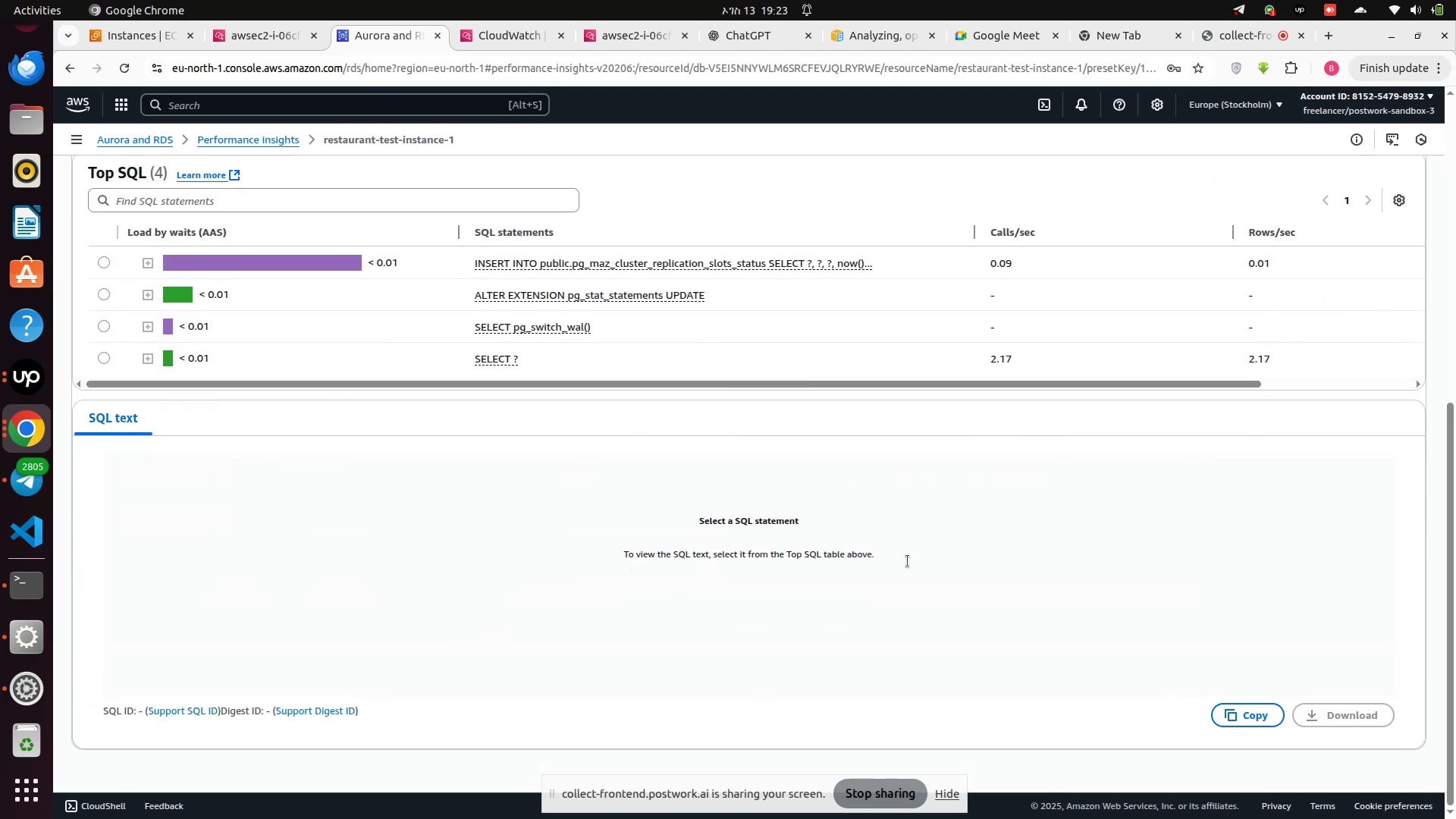 
wait(6.47)
 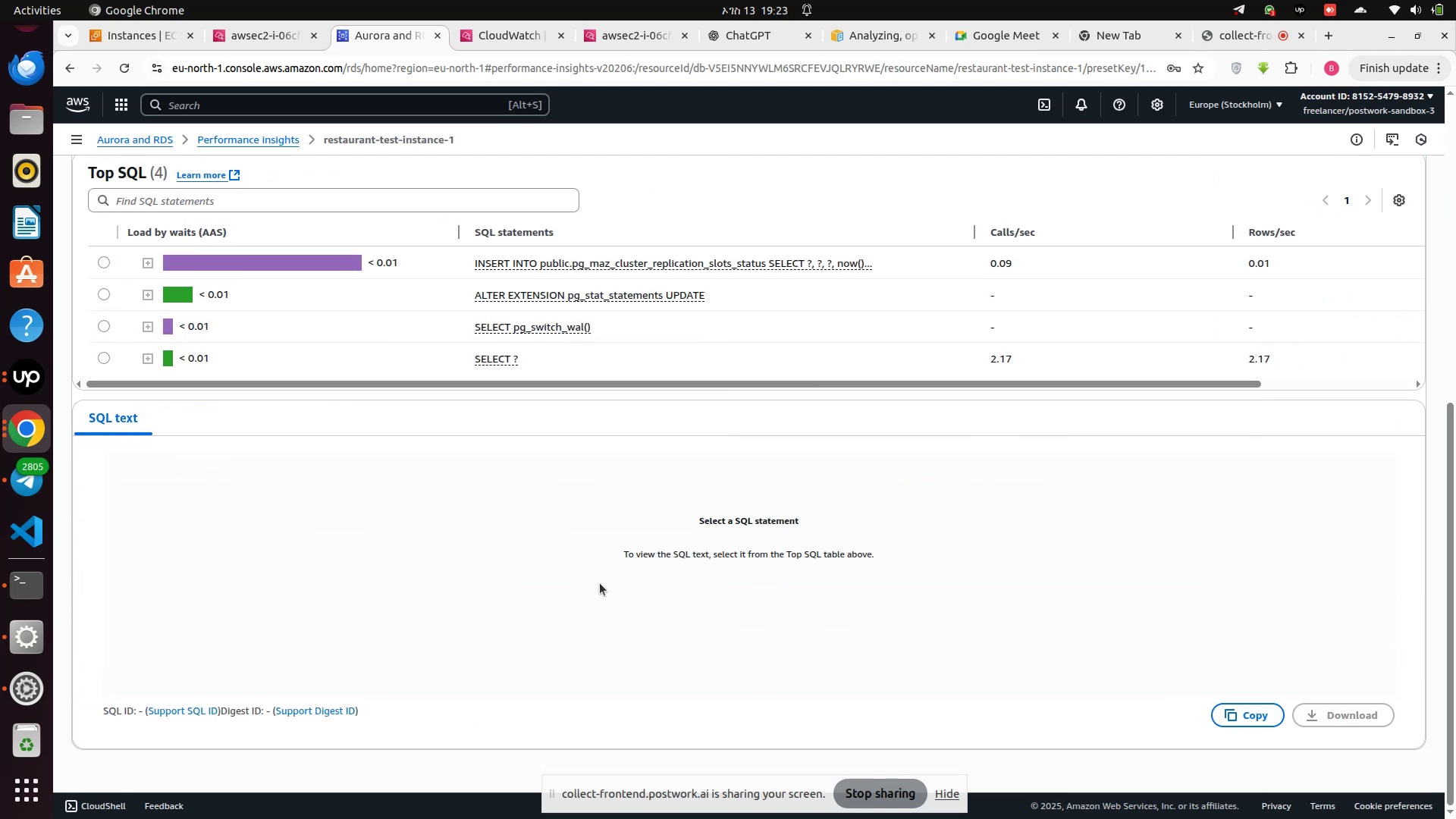 
left_click([1327, 721])
 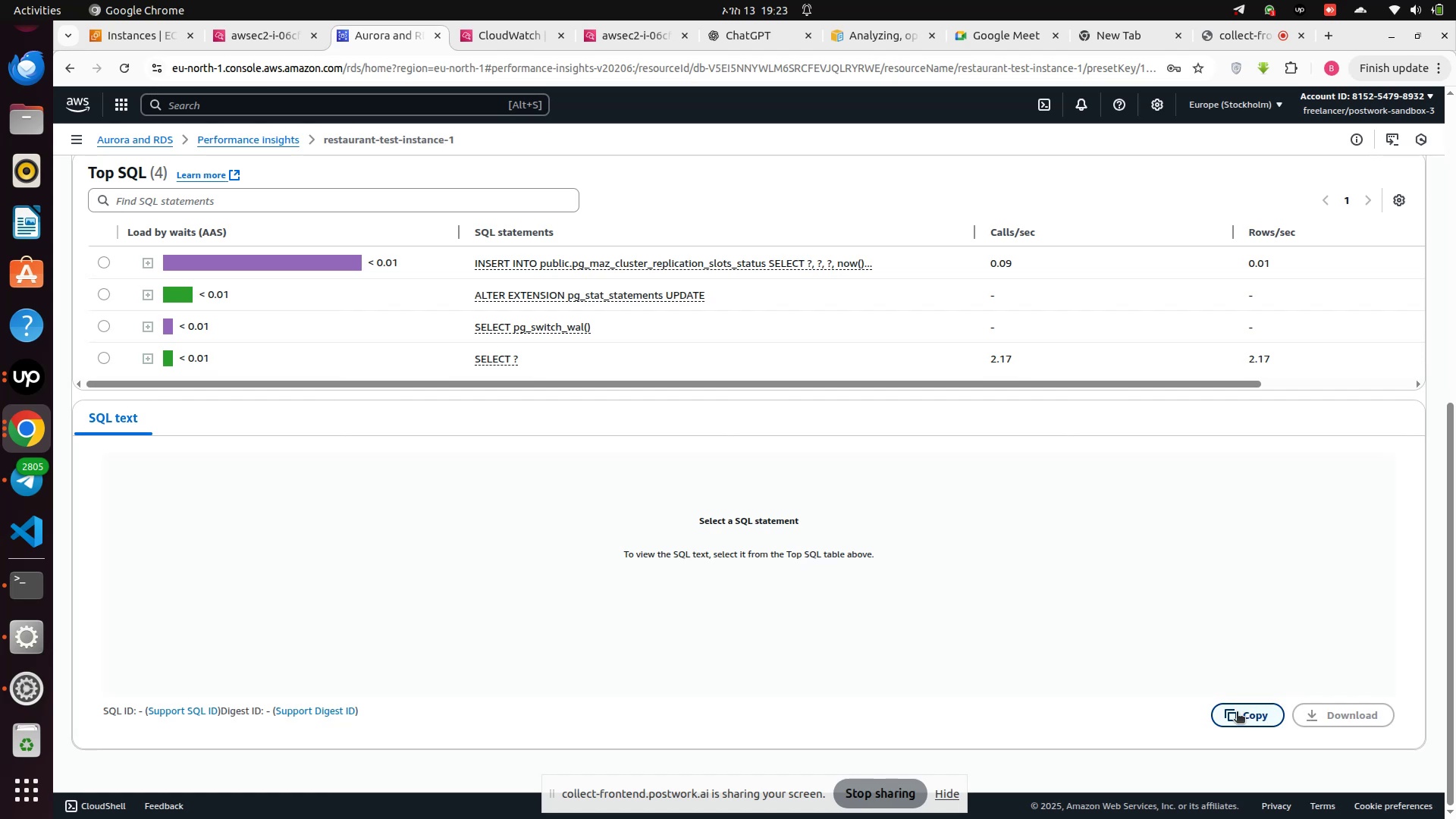 
left_click([1237, 713])
 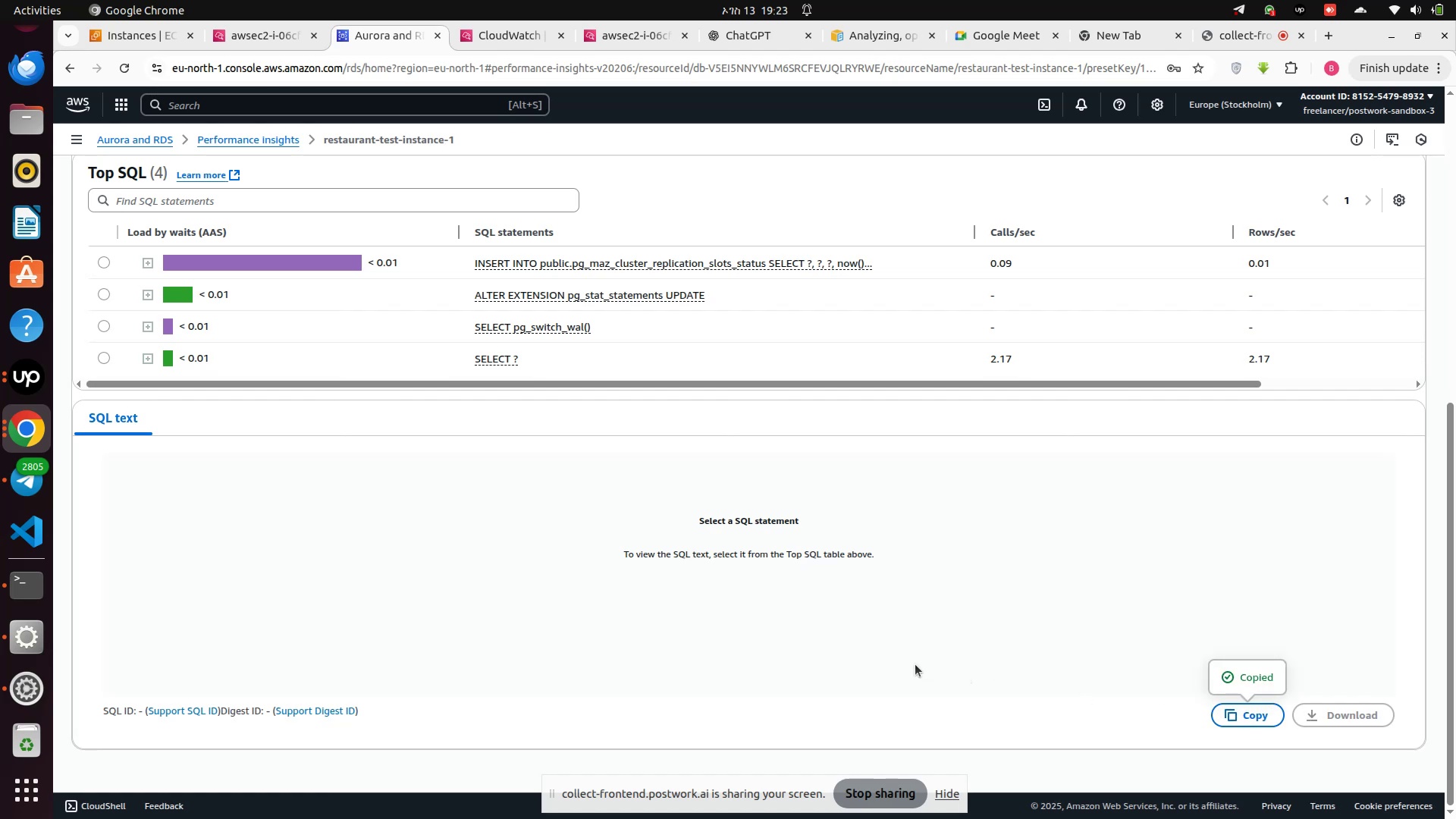 
scroll: coordinate [867, 641], scroll_direction: up, amount: 4.0
 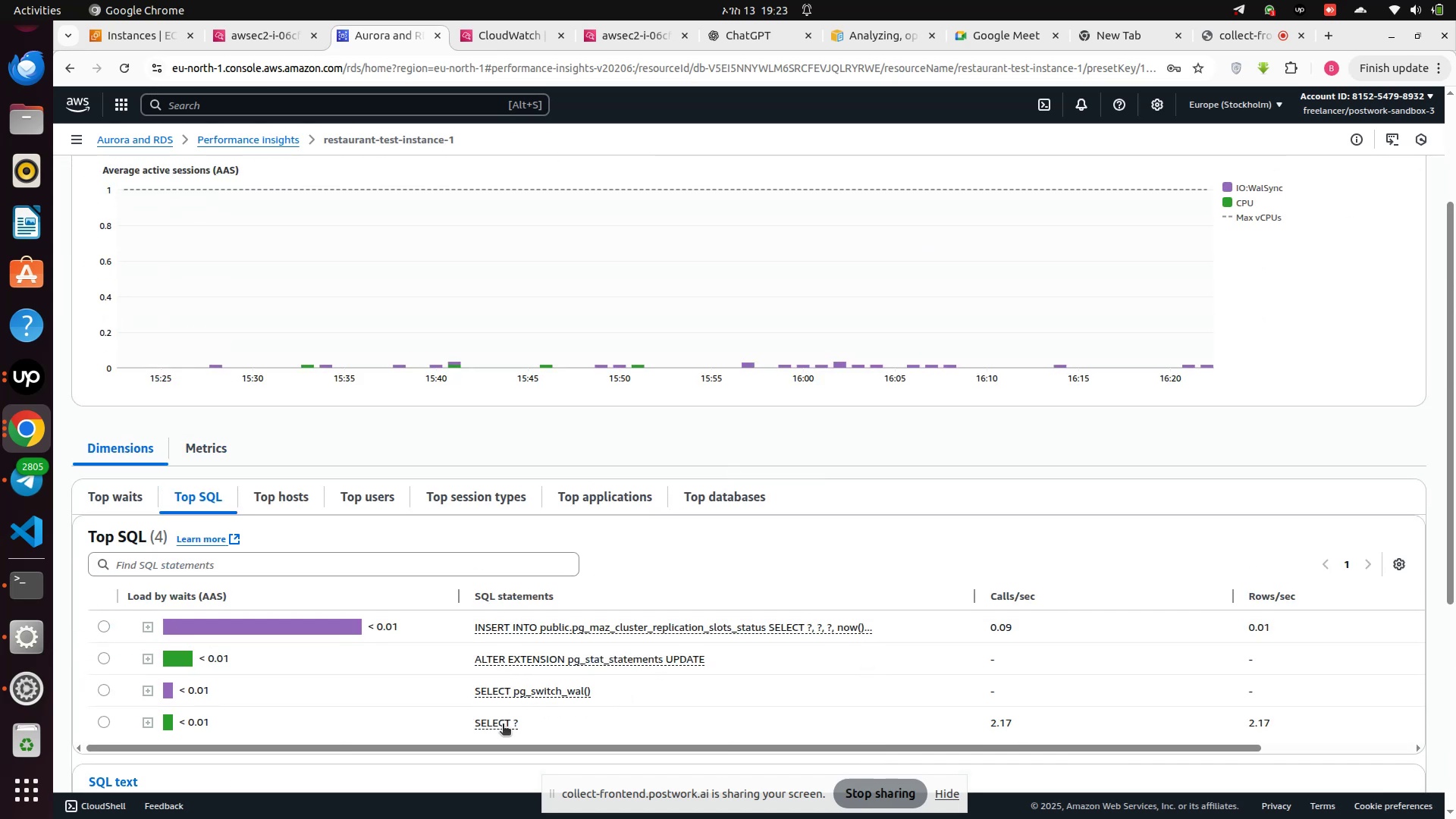 
left_click([503, 726])
 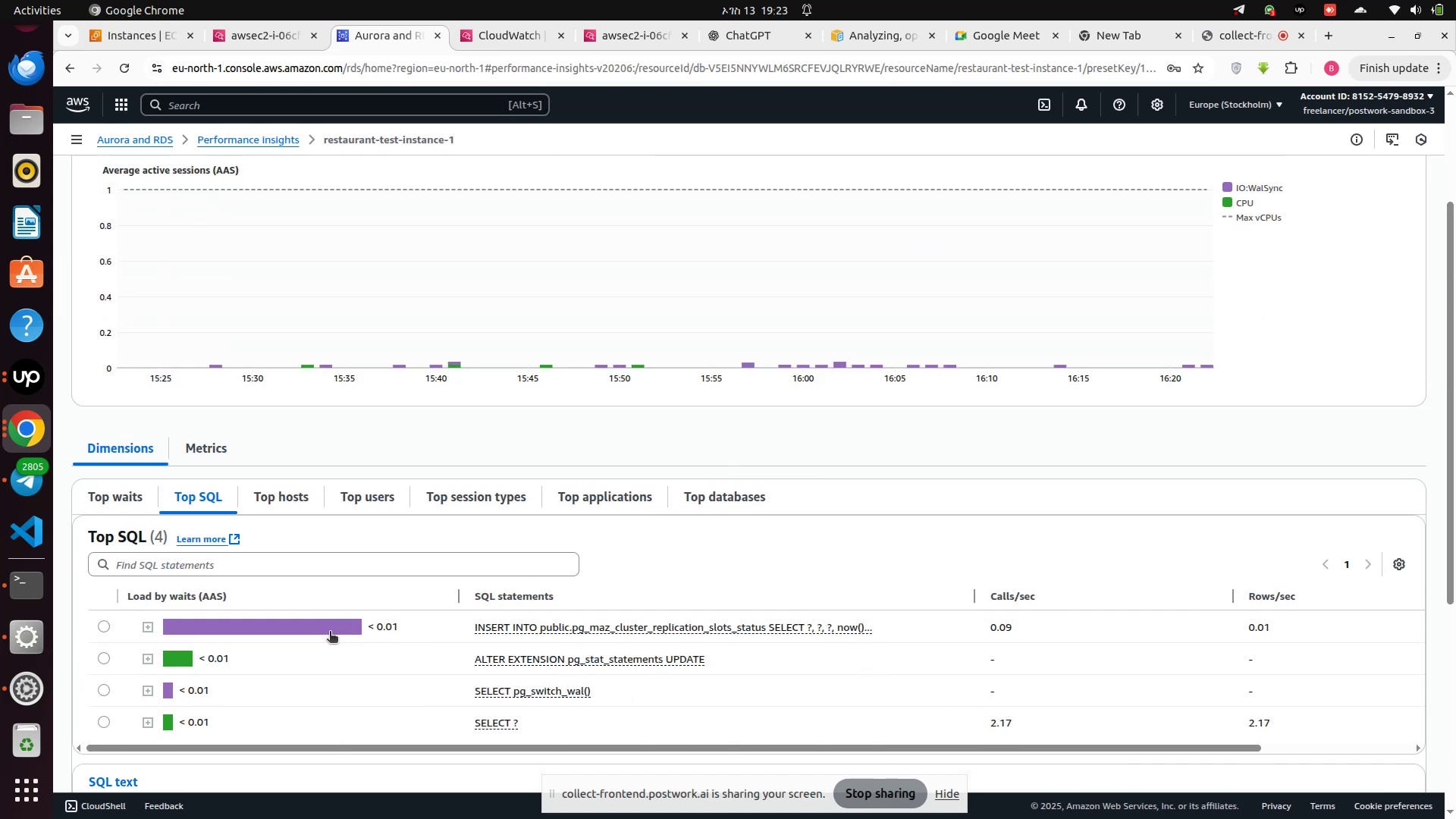 
left_click([260, 623])
 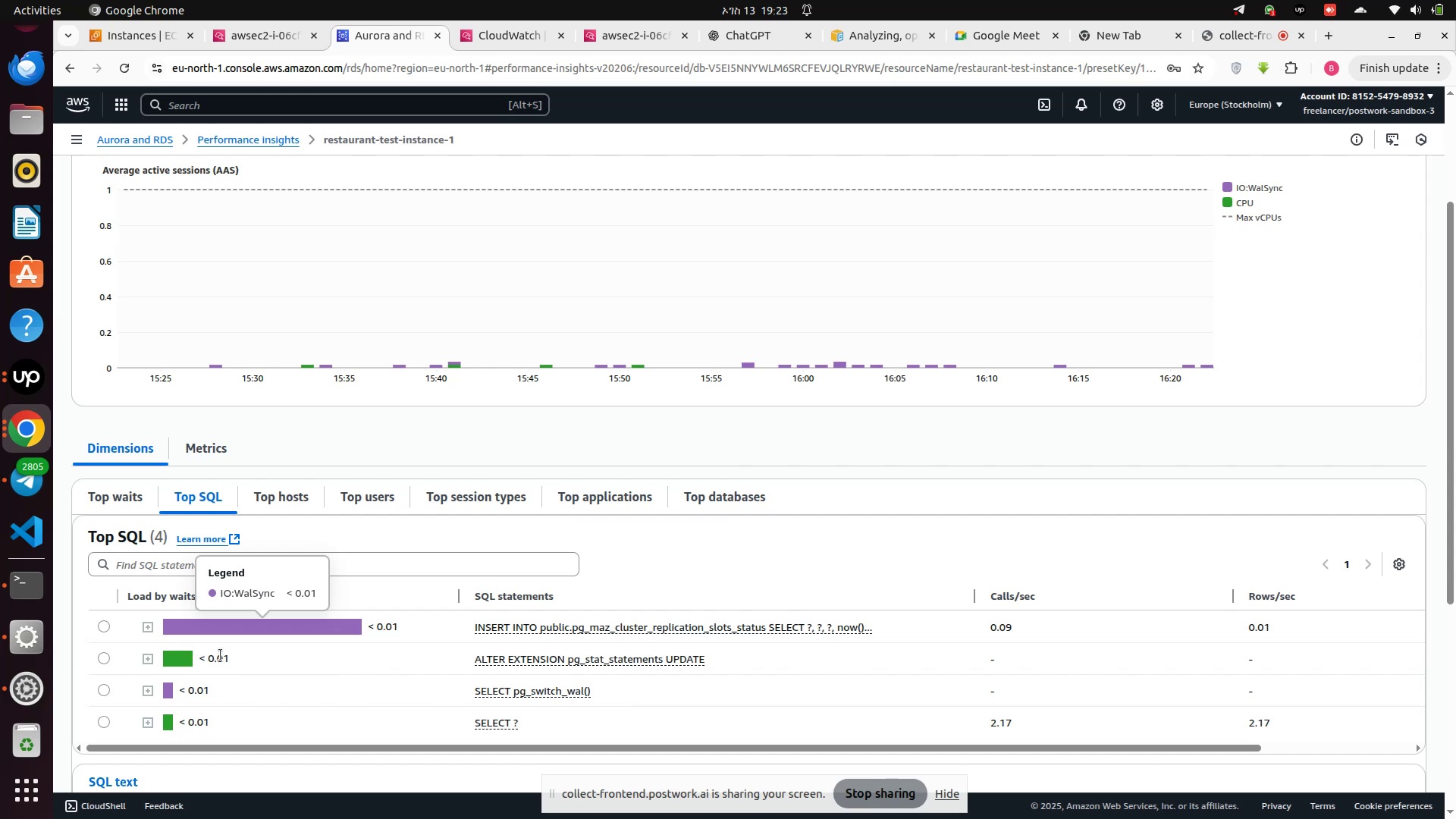 
wait(6.42)
 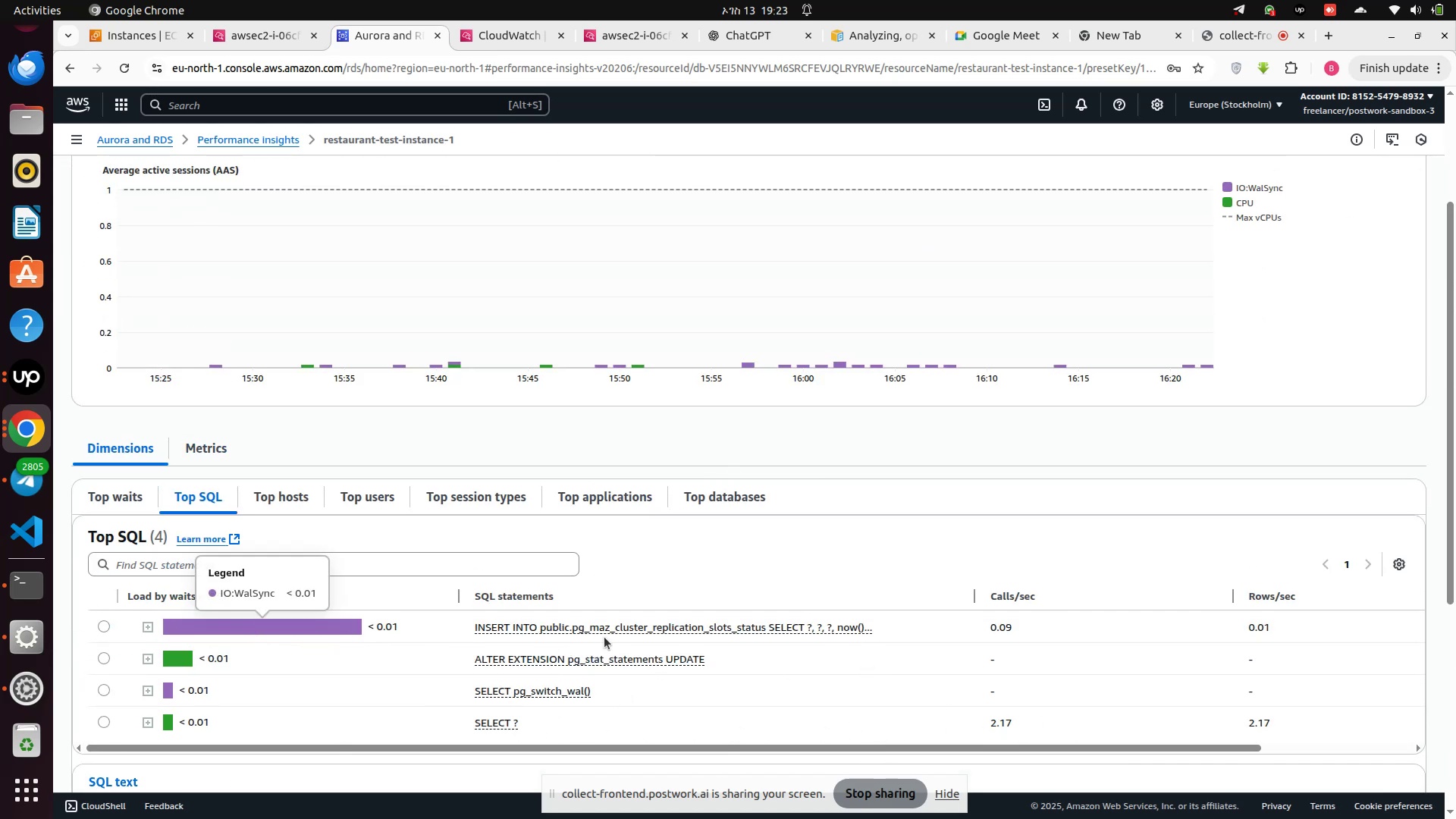 
left_click([115, 495])
 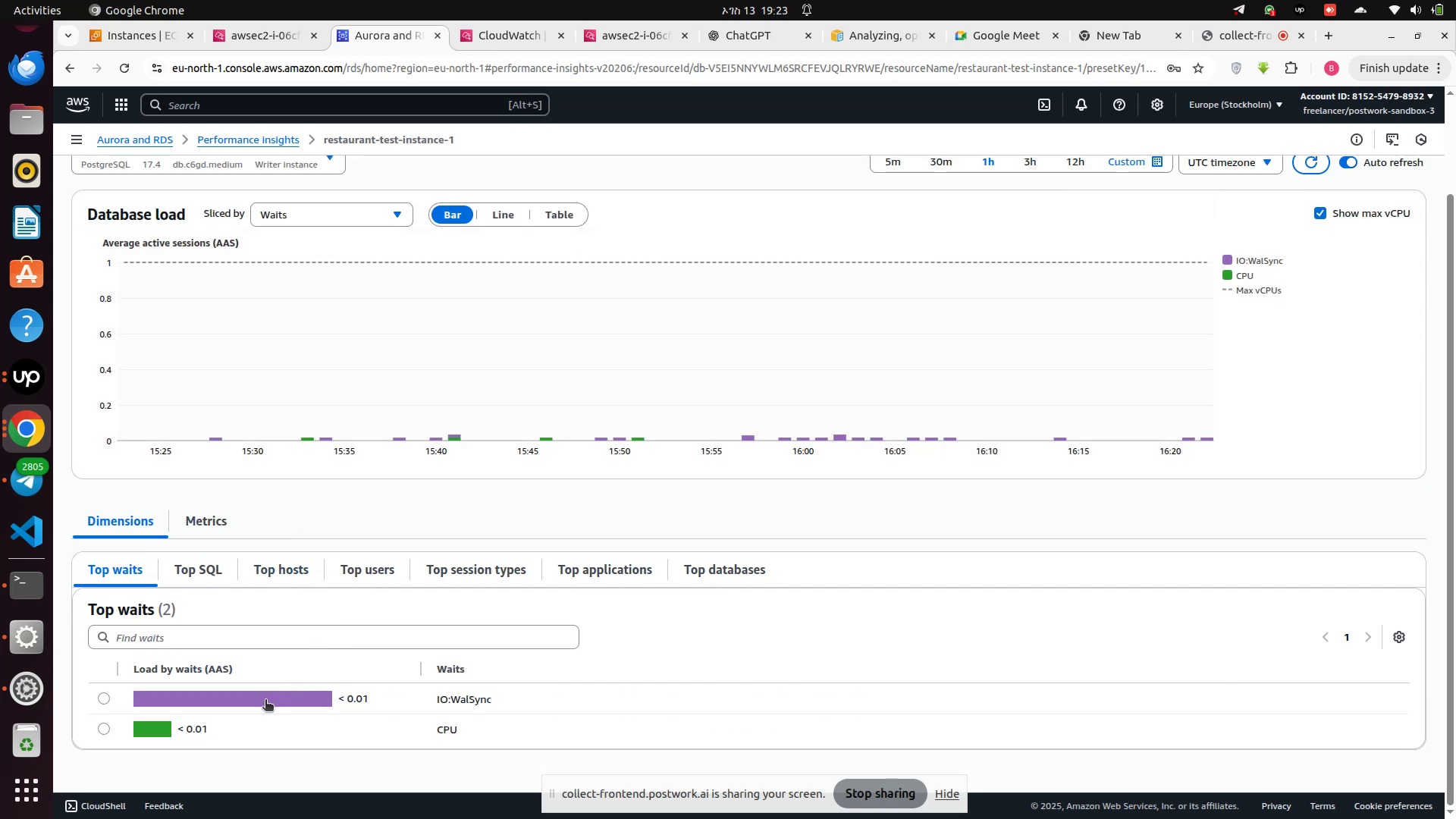 
left_click([350, 575])
 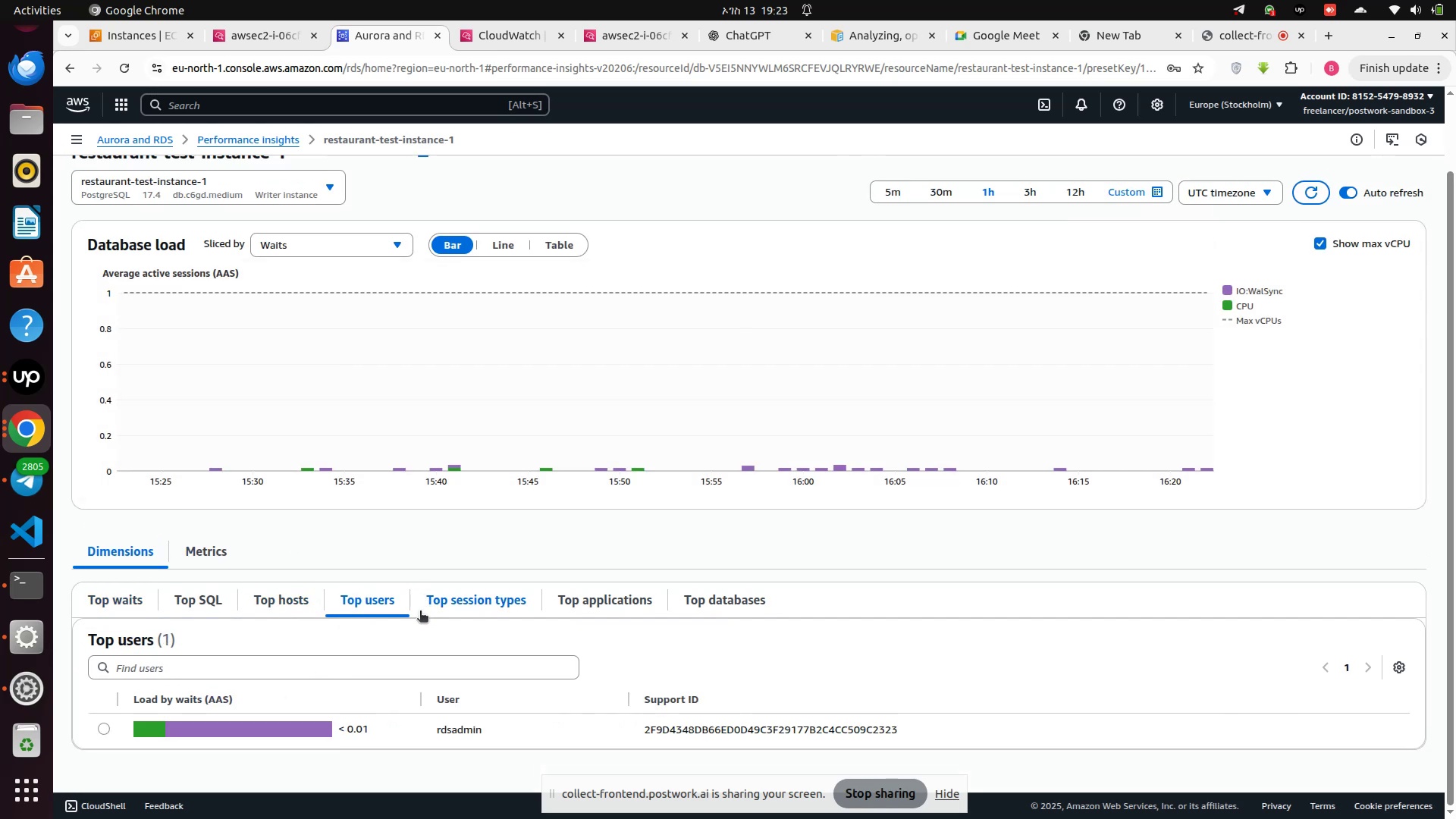 
scroll: coordinate [419, 613], scroll_direction: up, amount: 10.0
 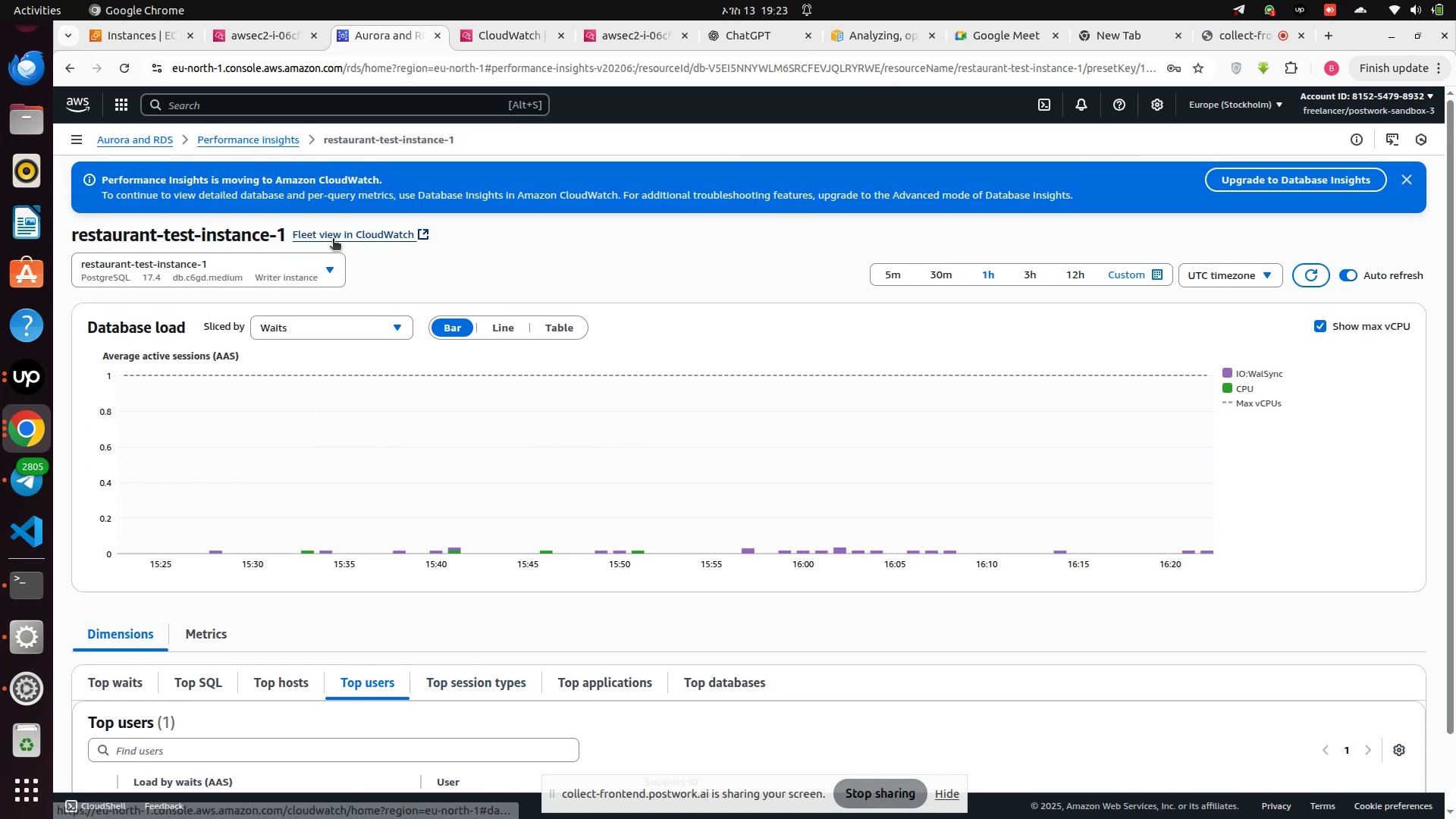 
left_click([333, 240])
 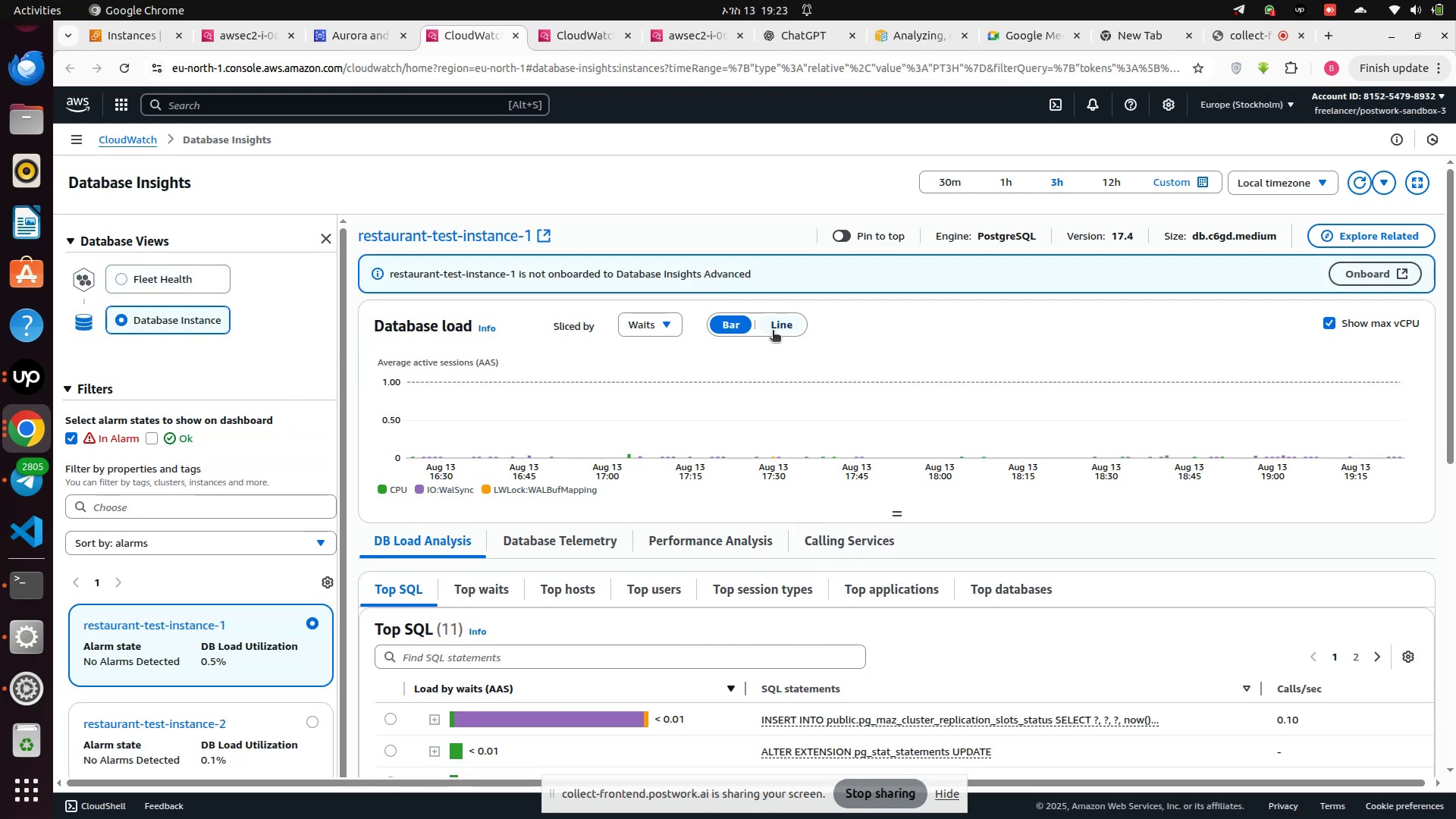 
wait(29.59)
 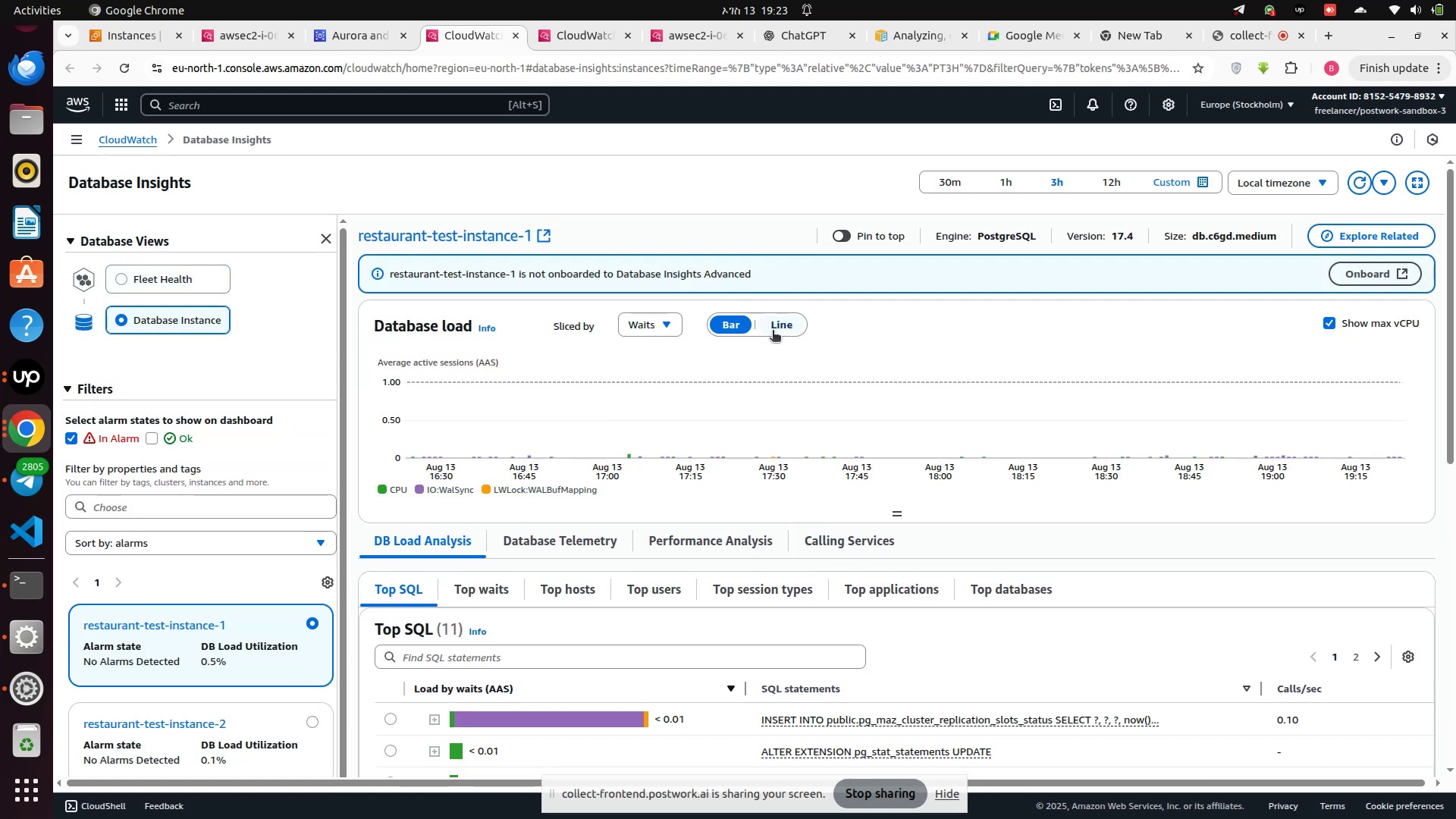 
left_click([734, 325])
 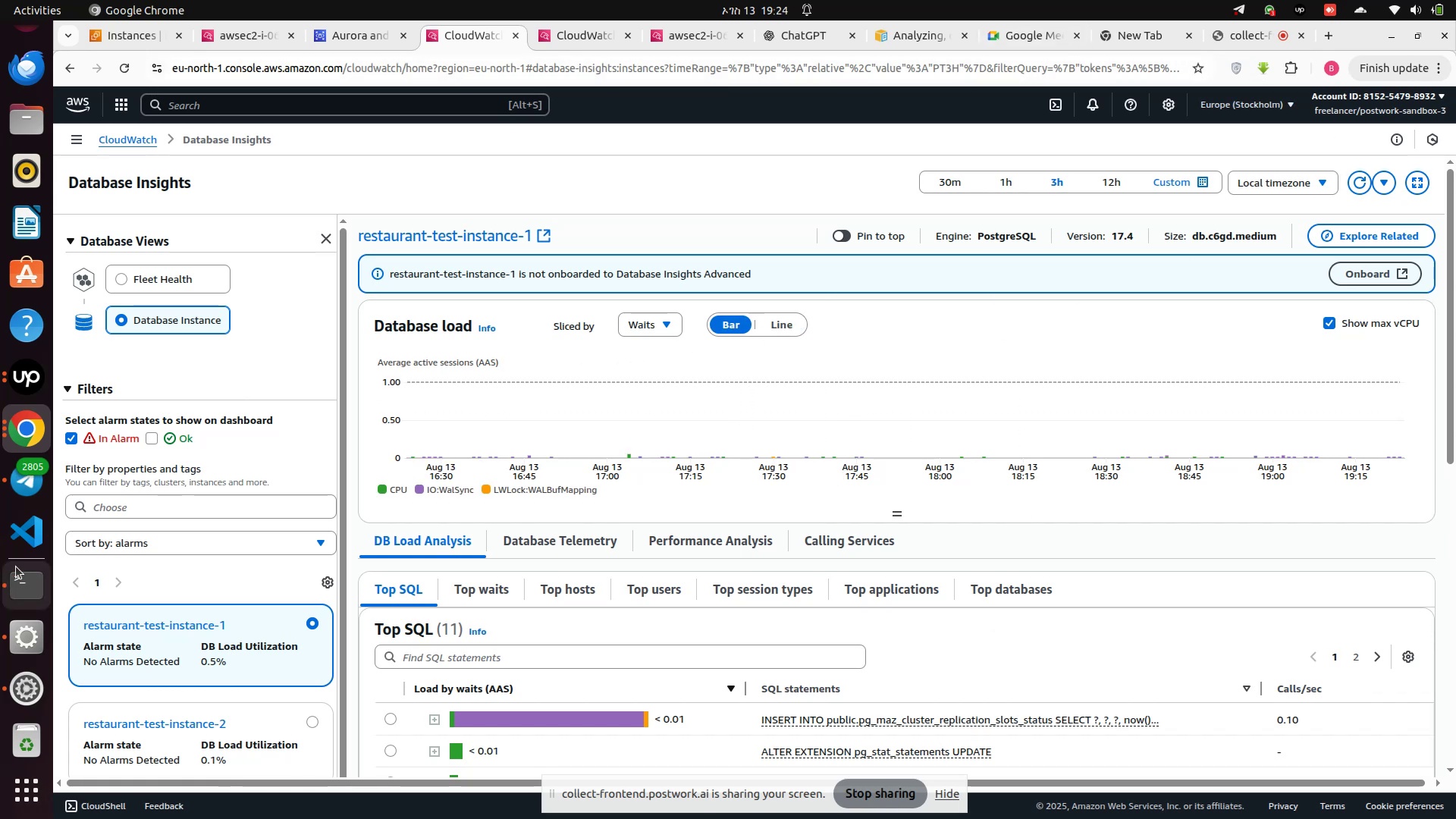 
wait(7.93)
 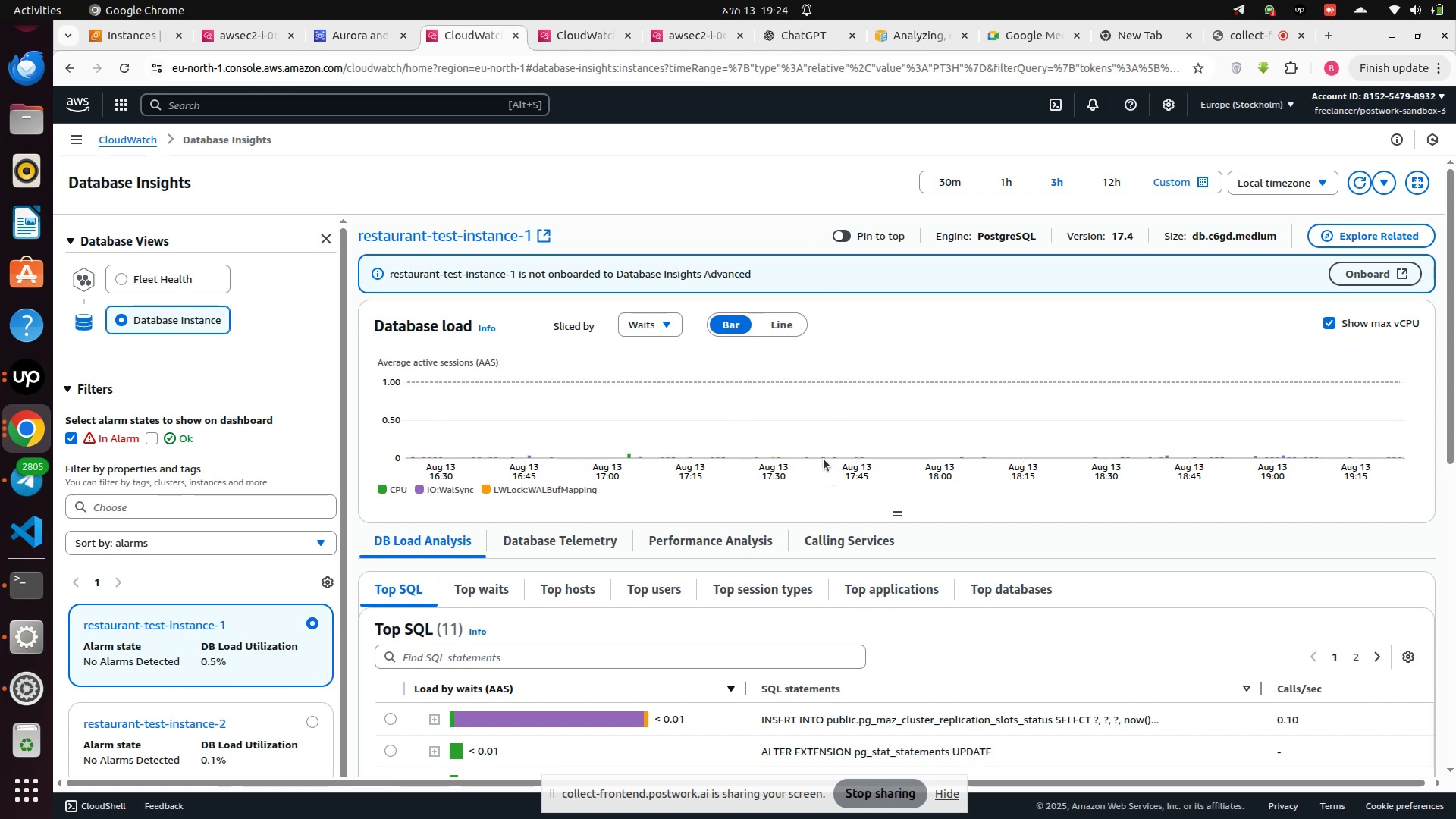 
left_click([122, 447])
 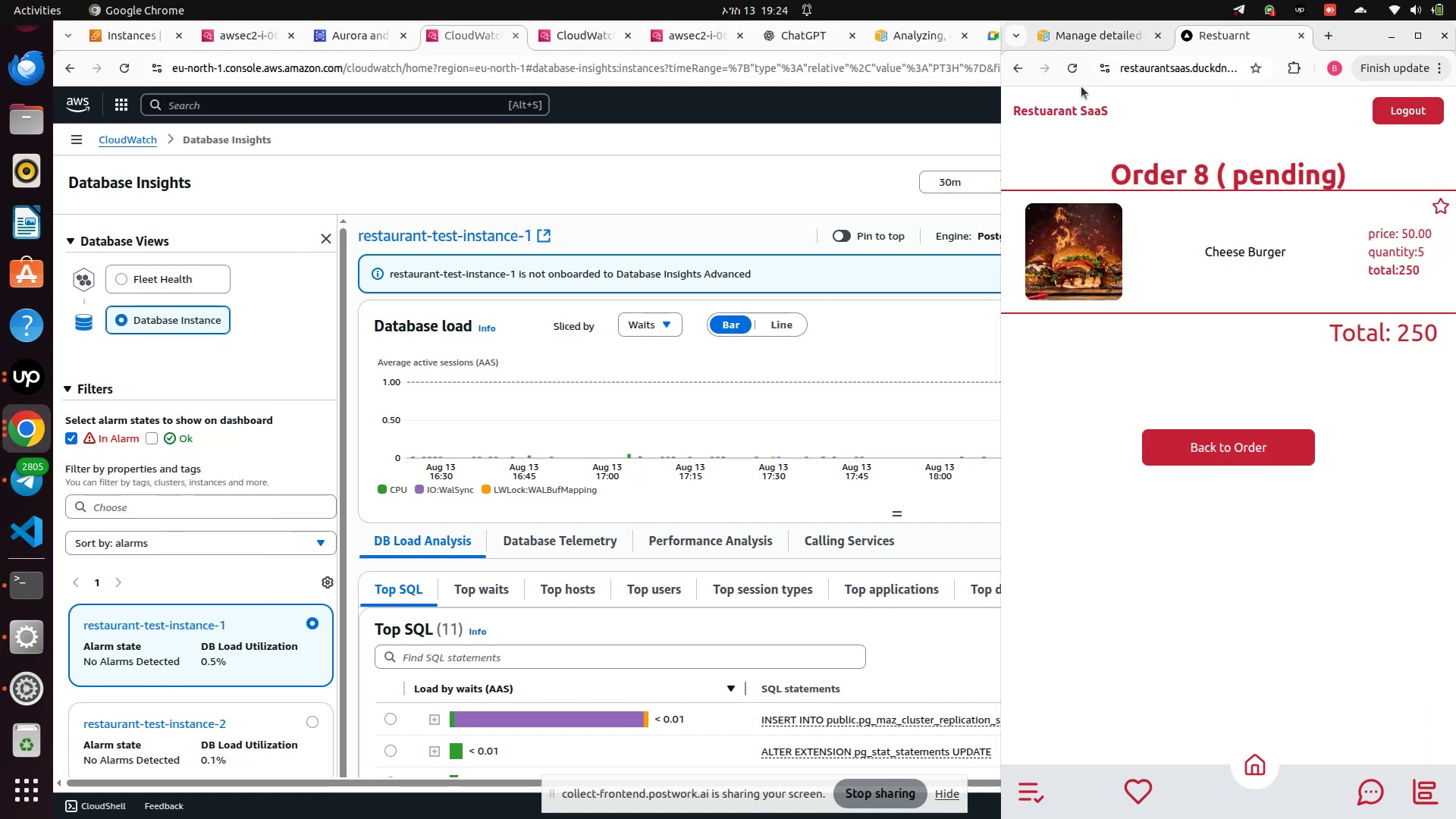 
left_click([1074, 72])
 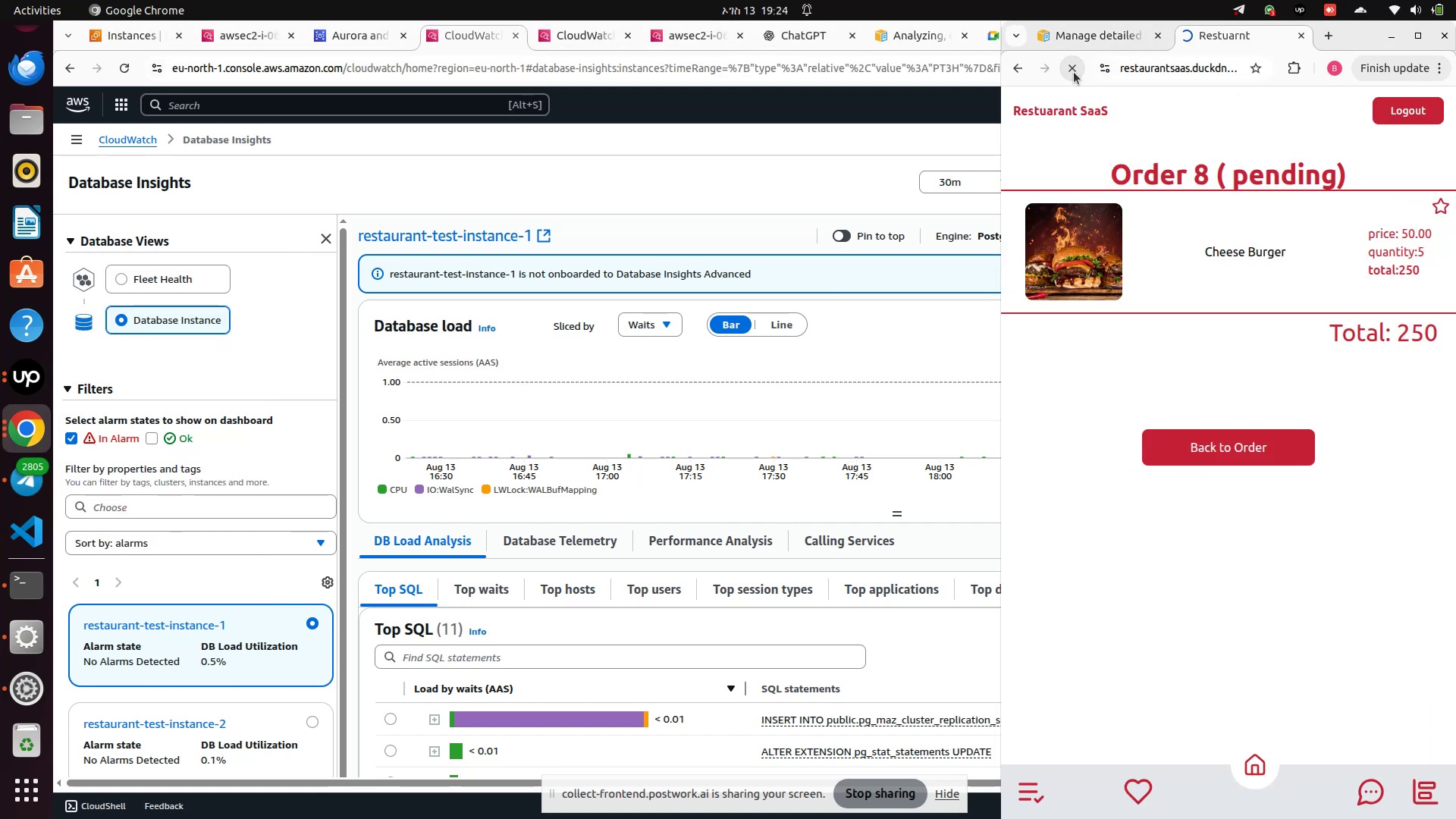 
left_click([1074, 72])
 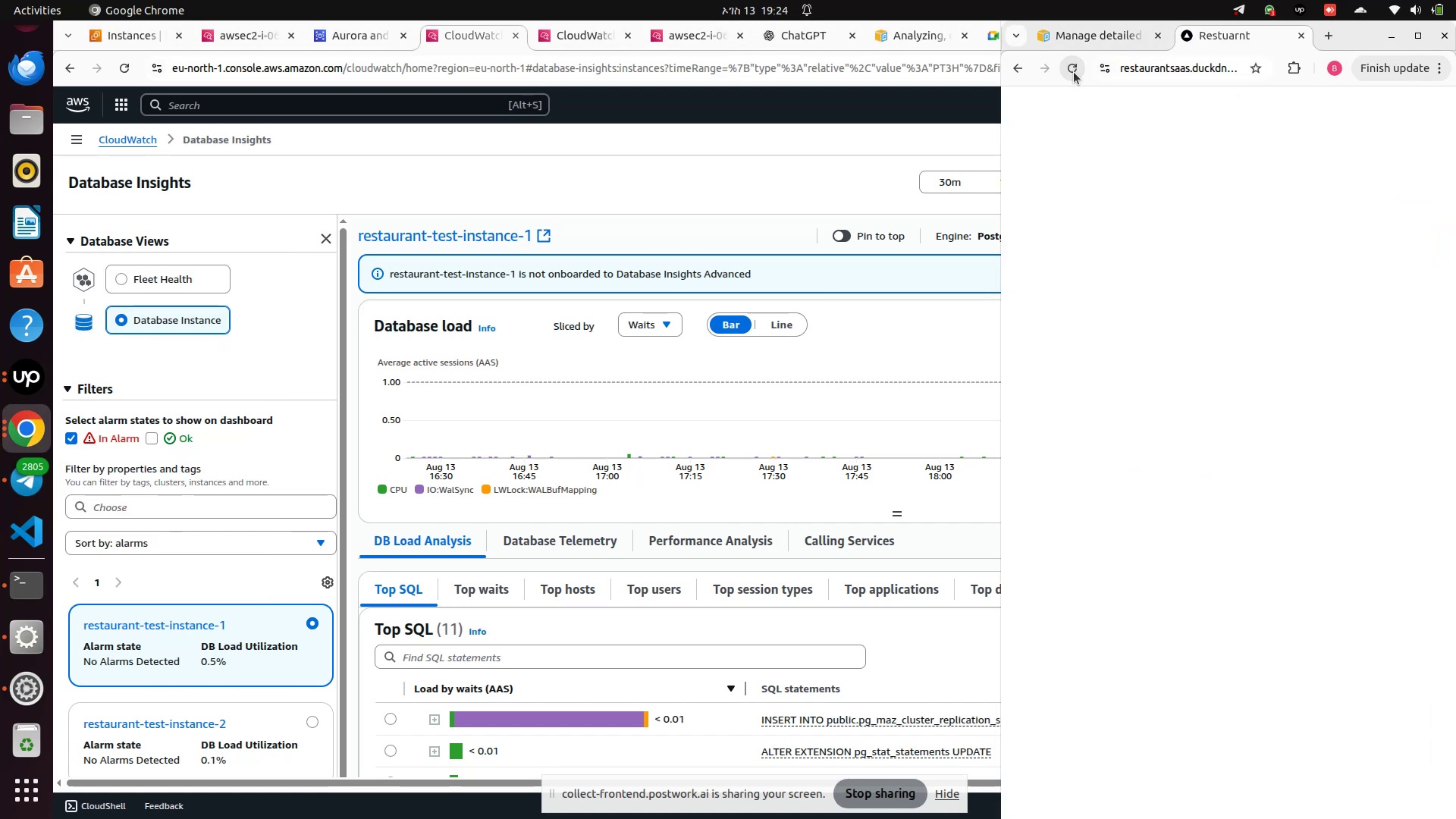 
left_click([1074, 72])
 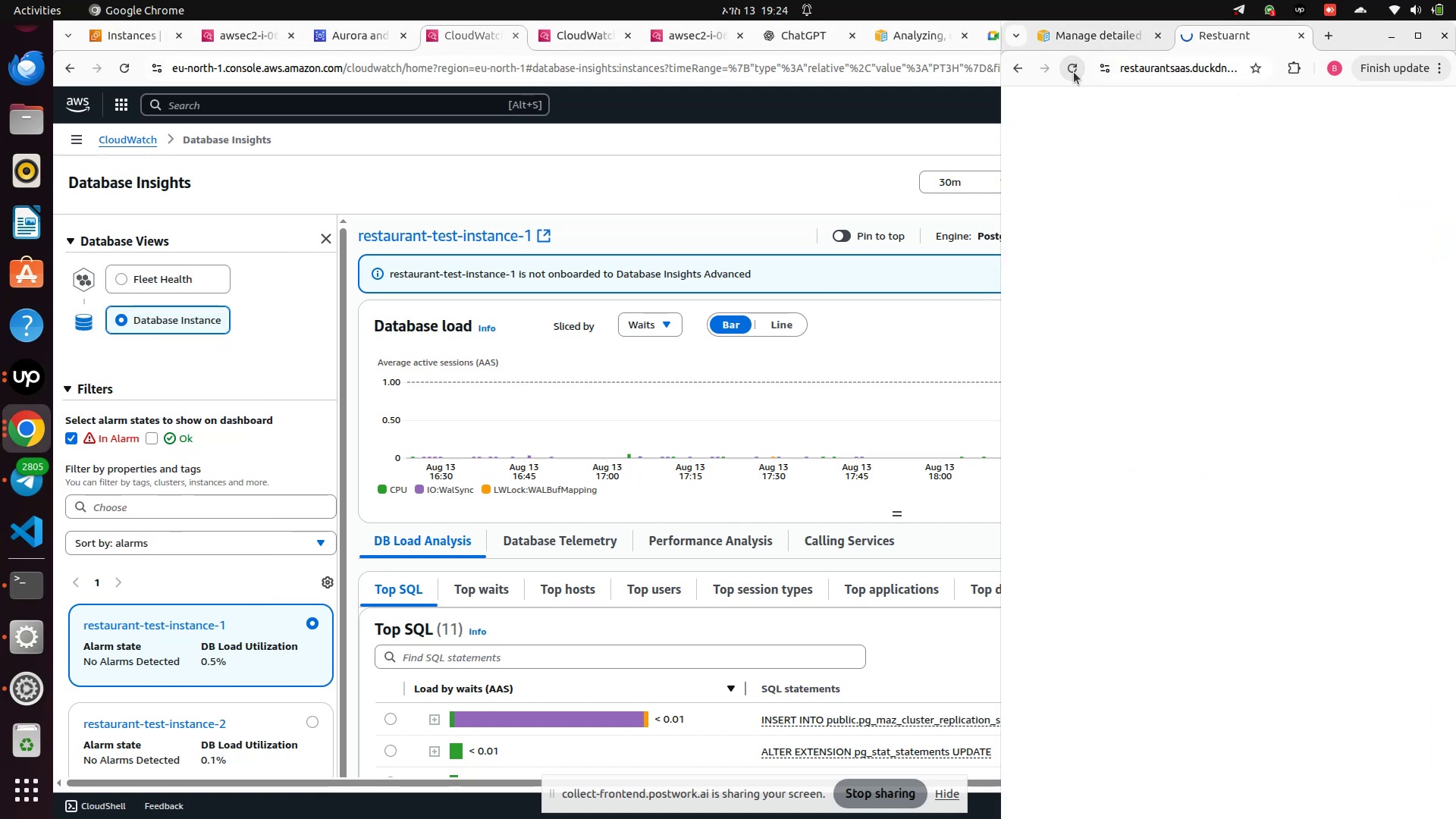 
left_click([1074, 72])
 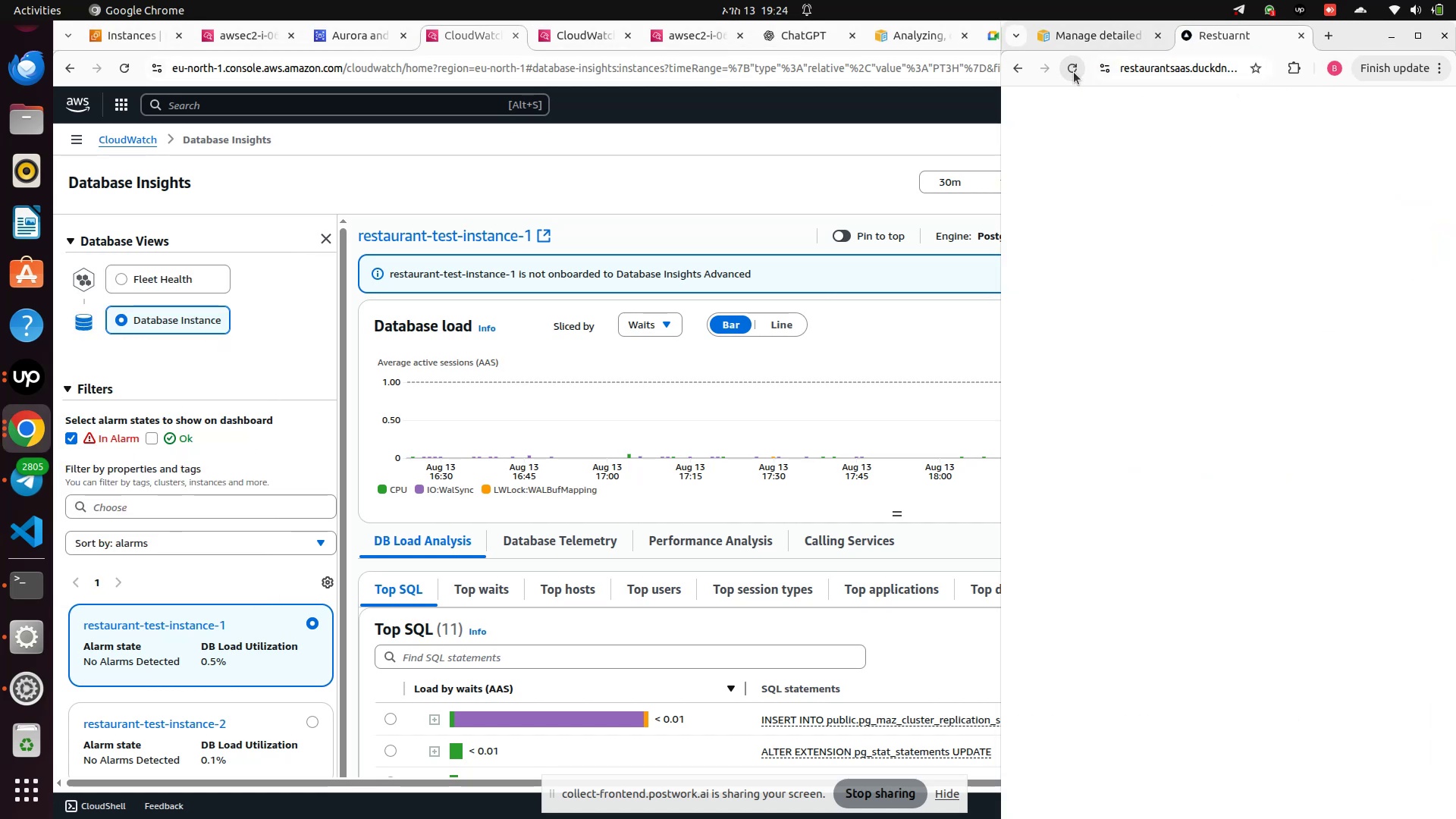 
left_click([1074, 72])
 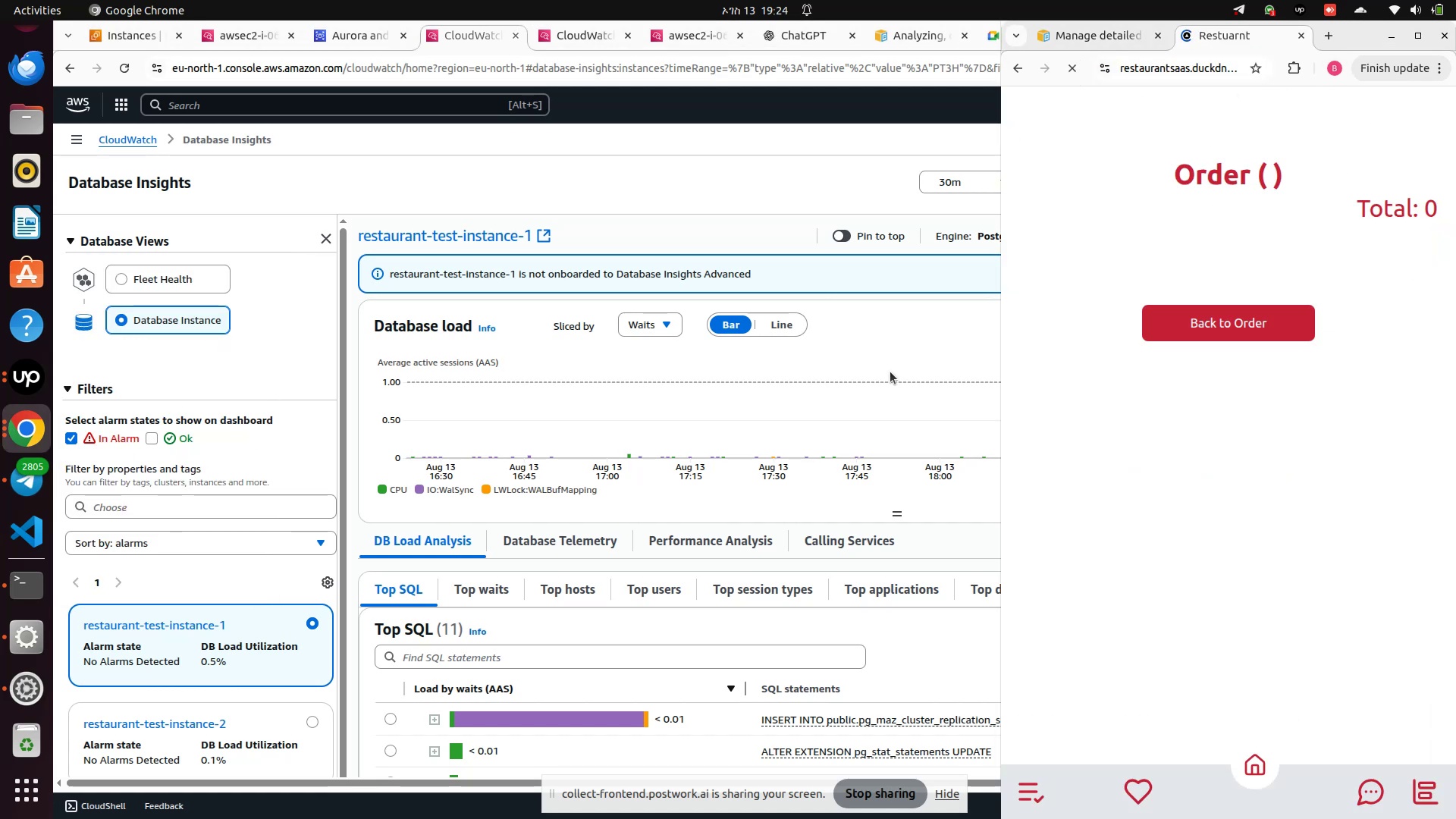 
left_click([890, 372])
 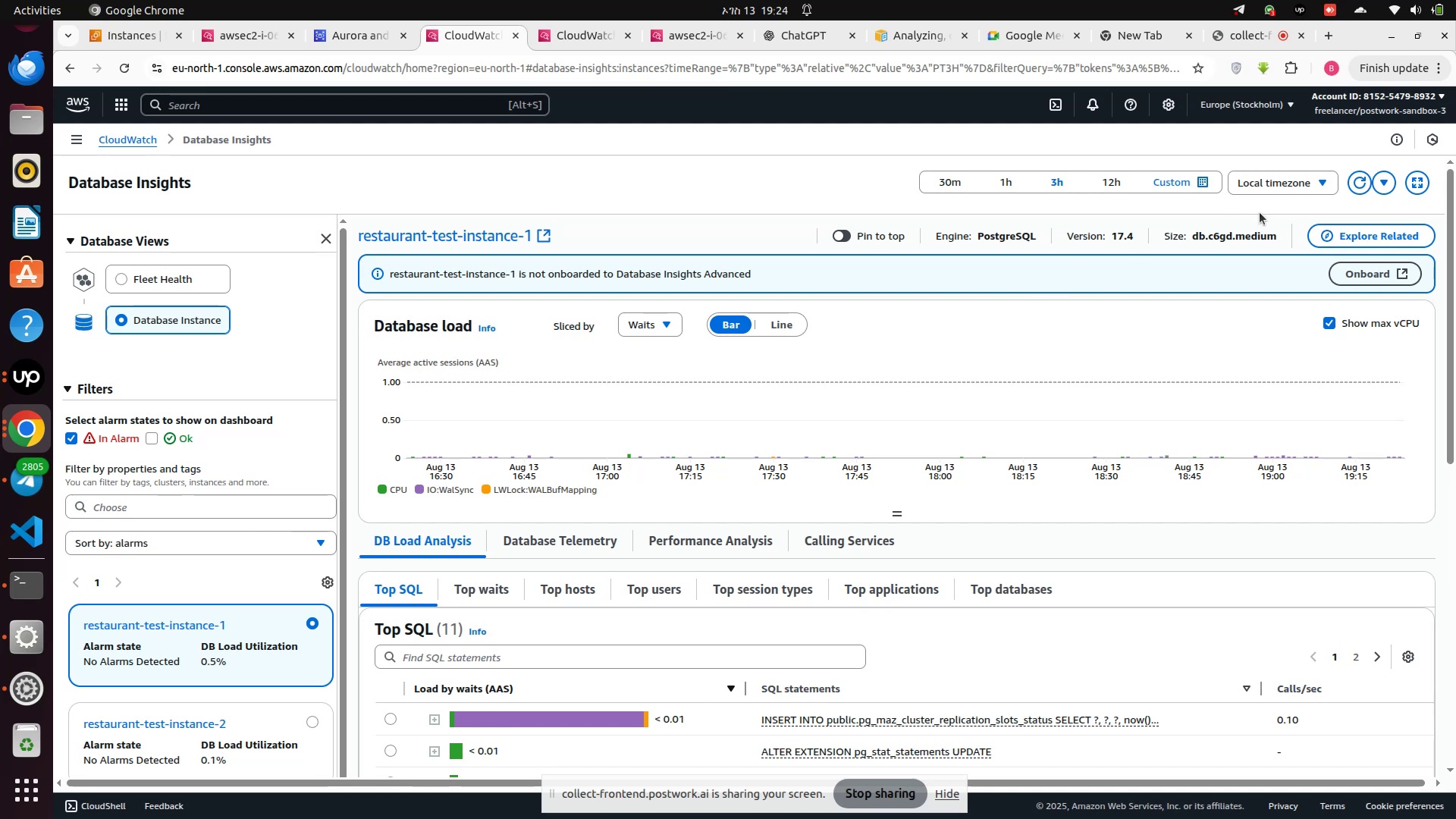 
left_click([1357, 184])
 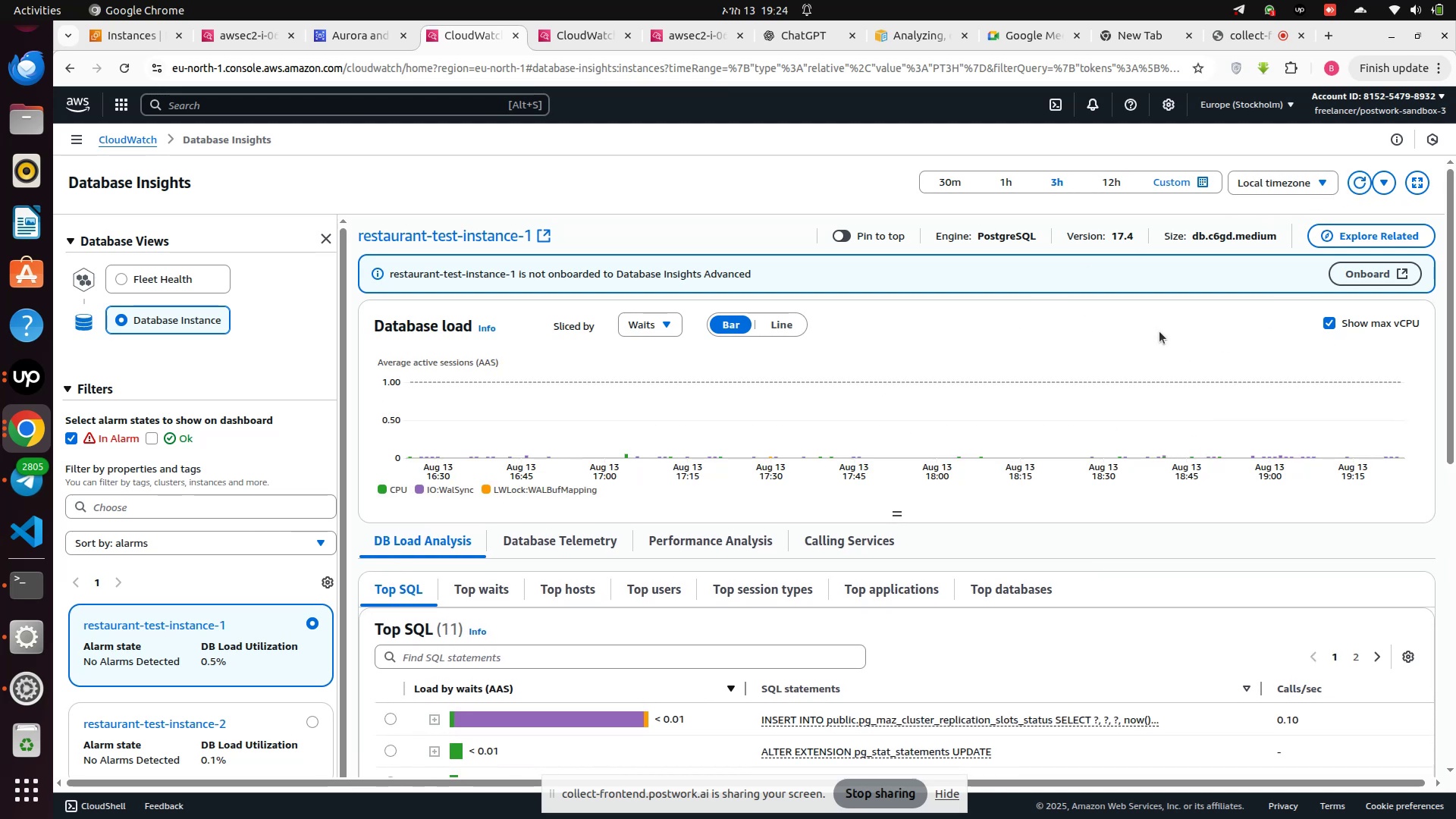 
mouse_move([1376, 442])
 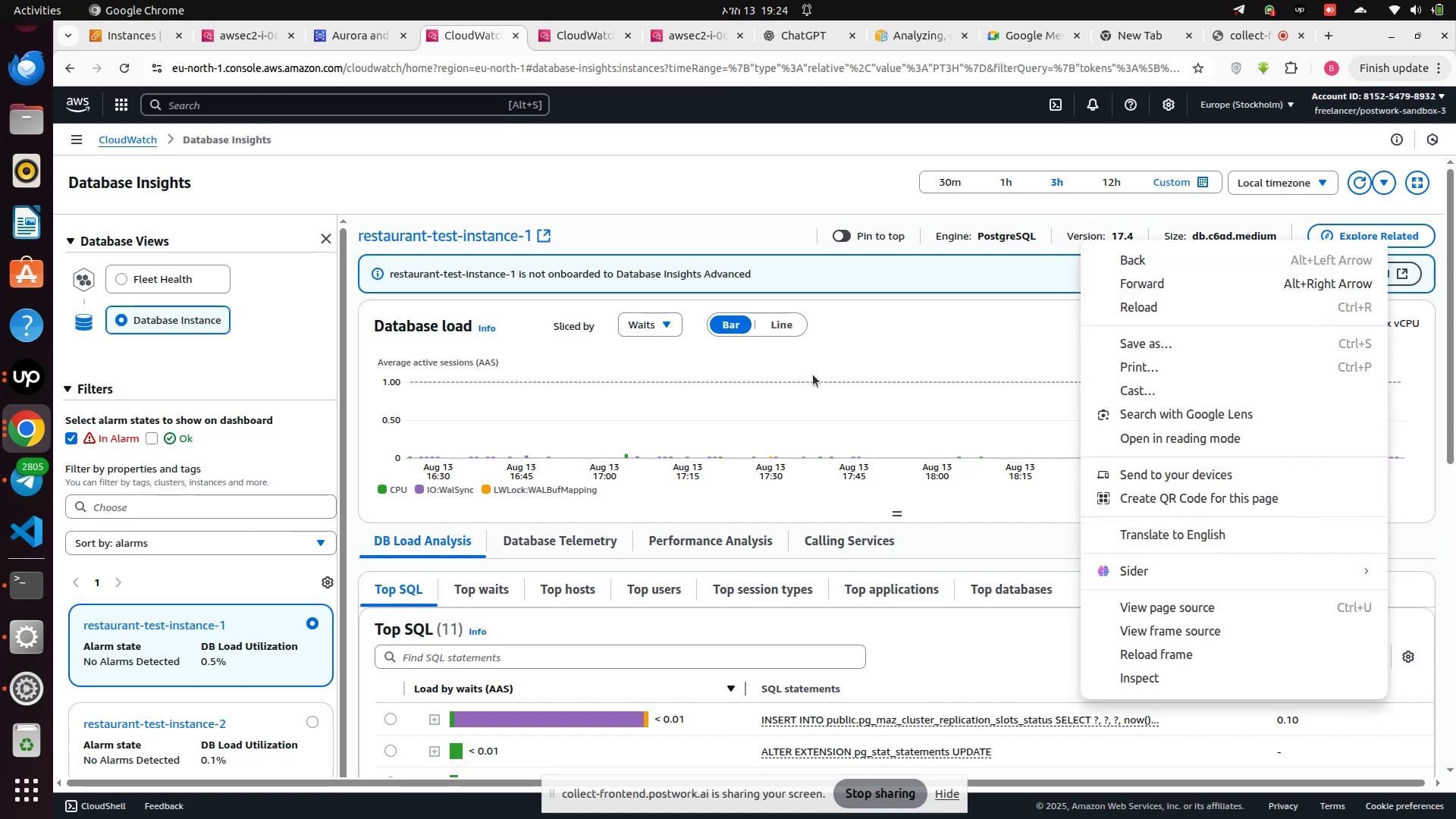 
left_click([786, 392])
 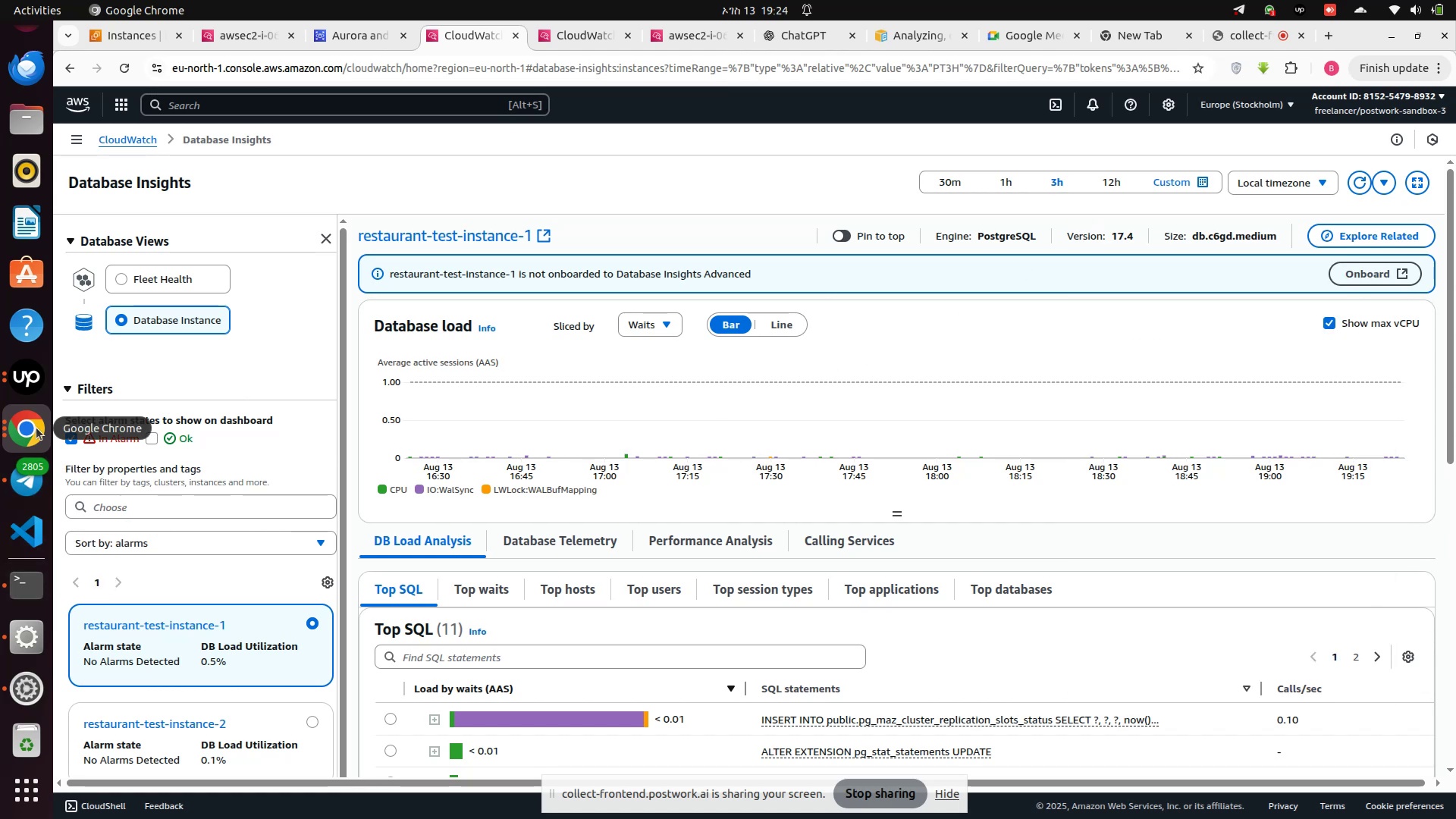 
left_click([30, 422])
 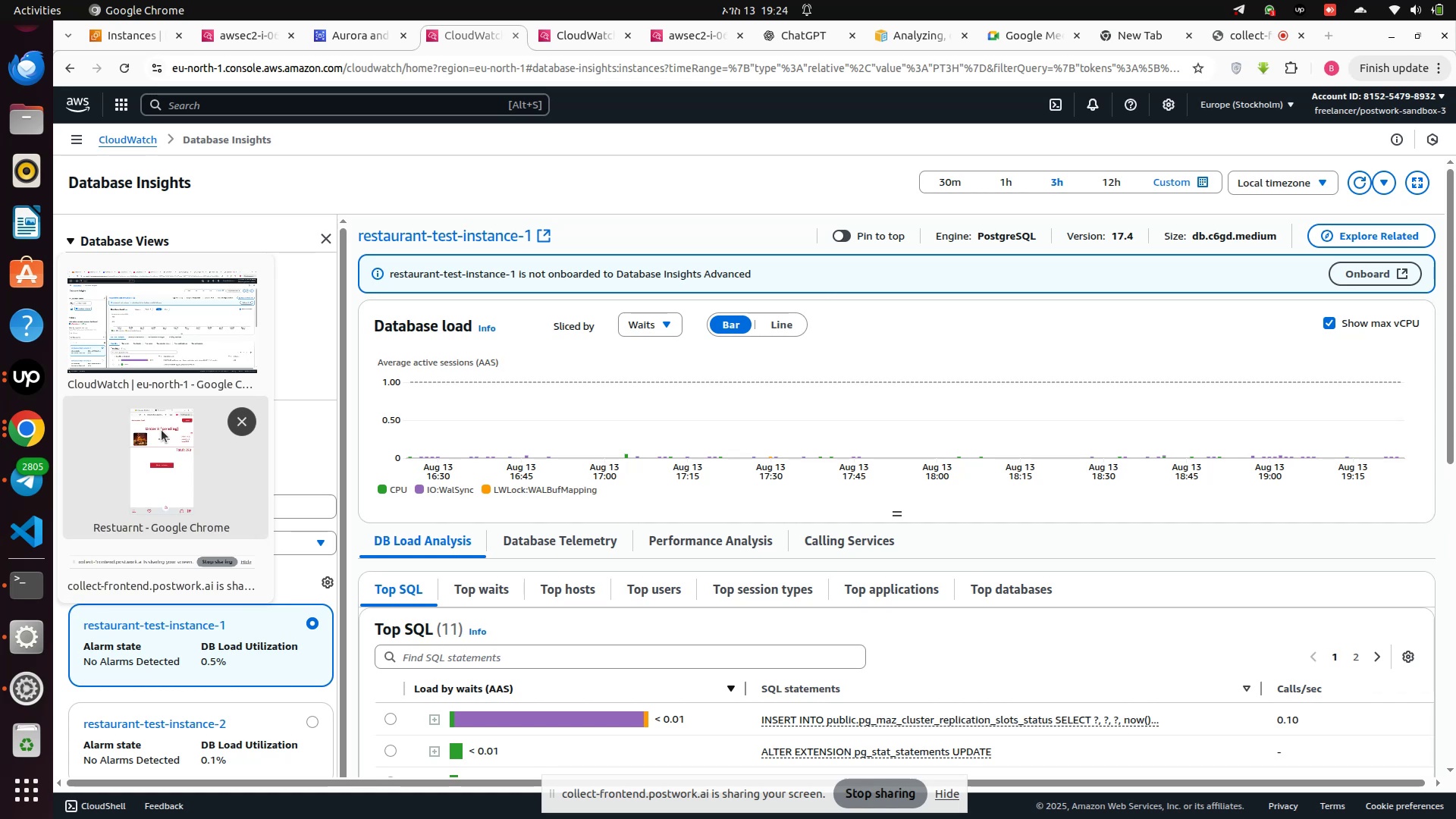 
left_click([162, 428])
 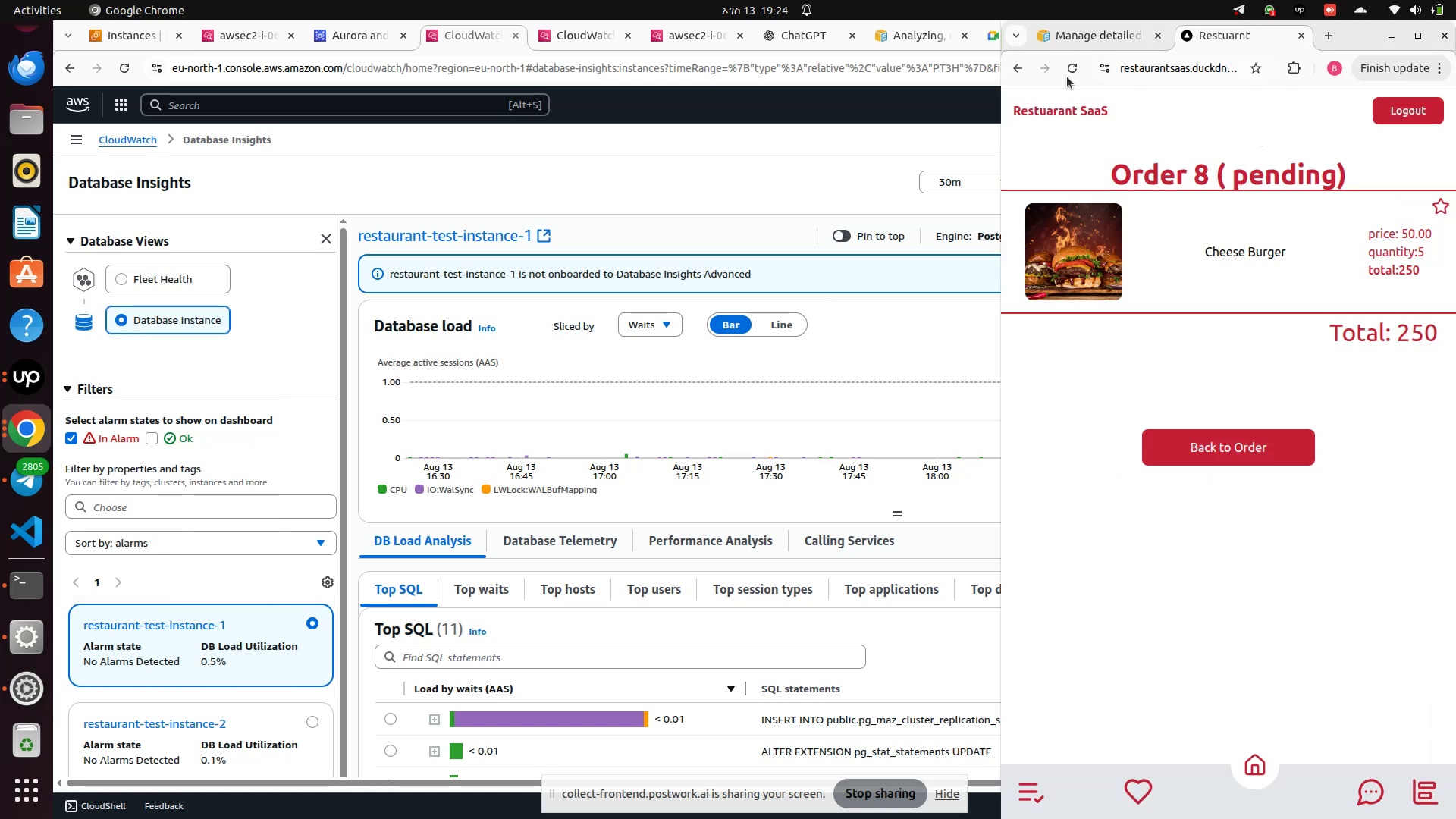 
left_click([1067, 77])
 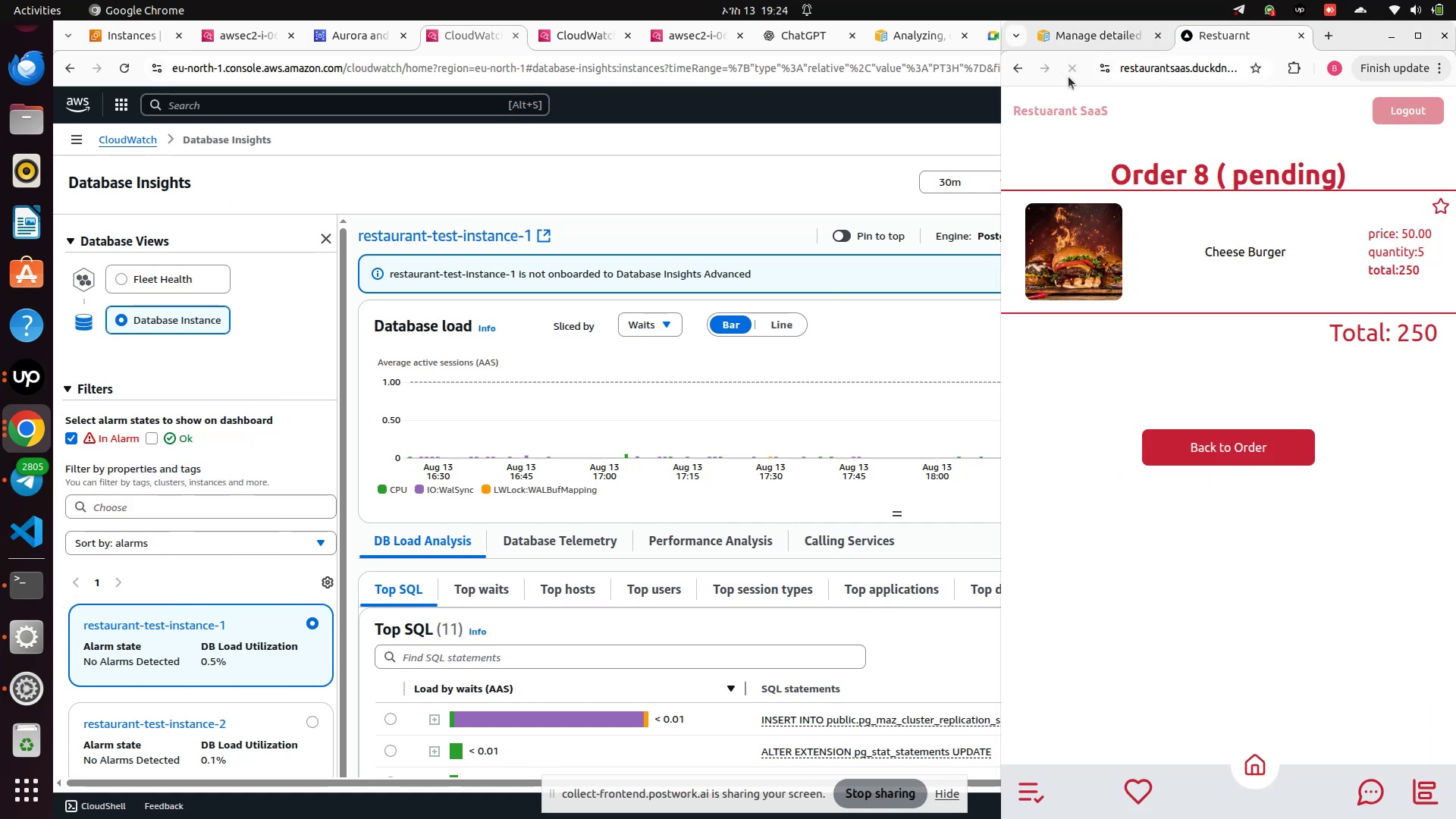 
left_click([1068, 77])
 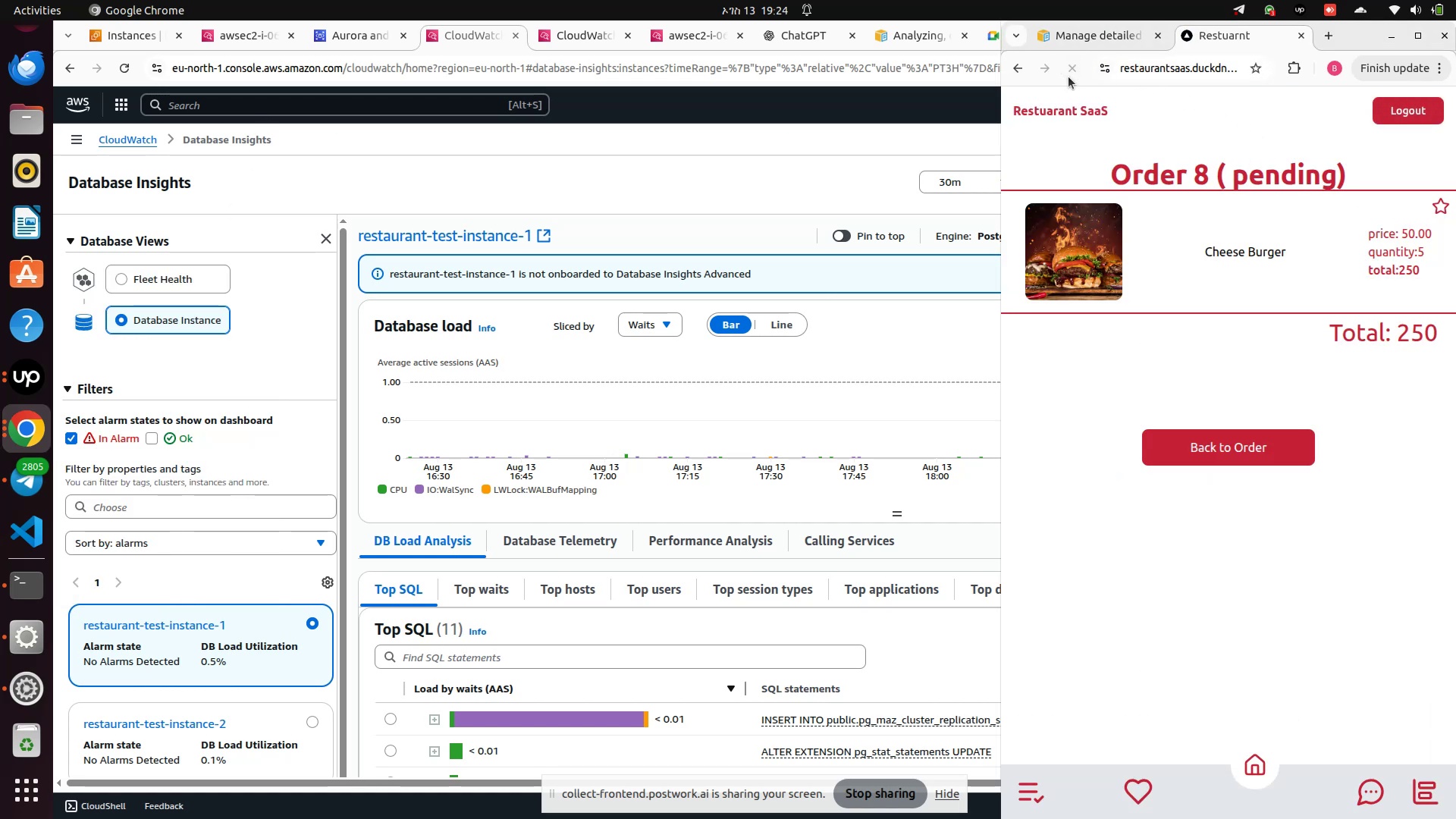 
left_click([1068, 77])
 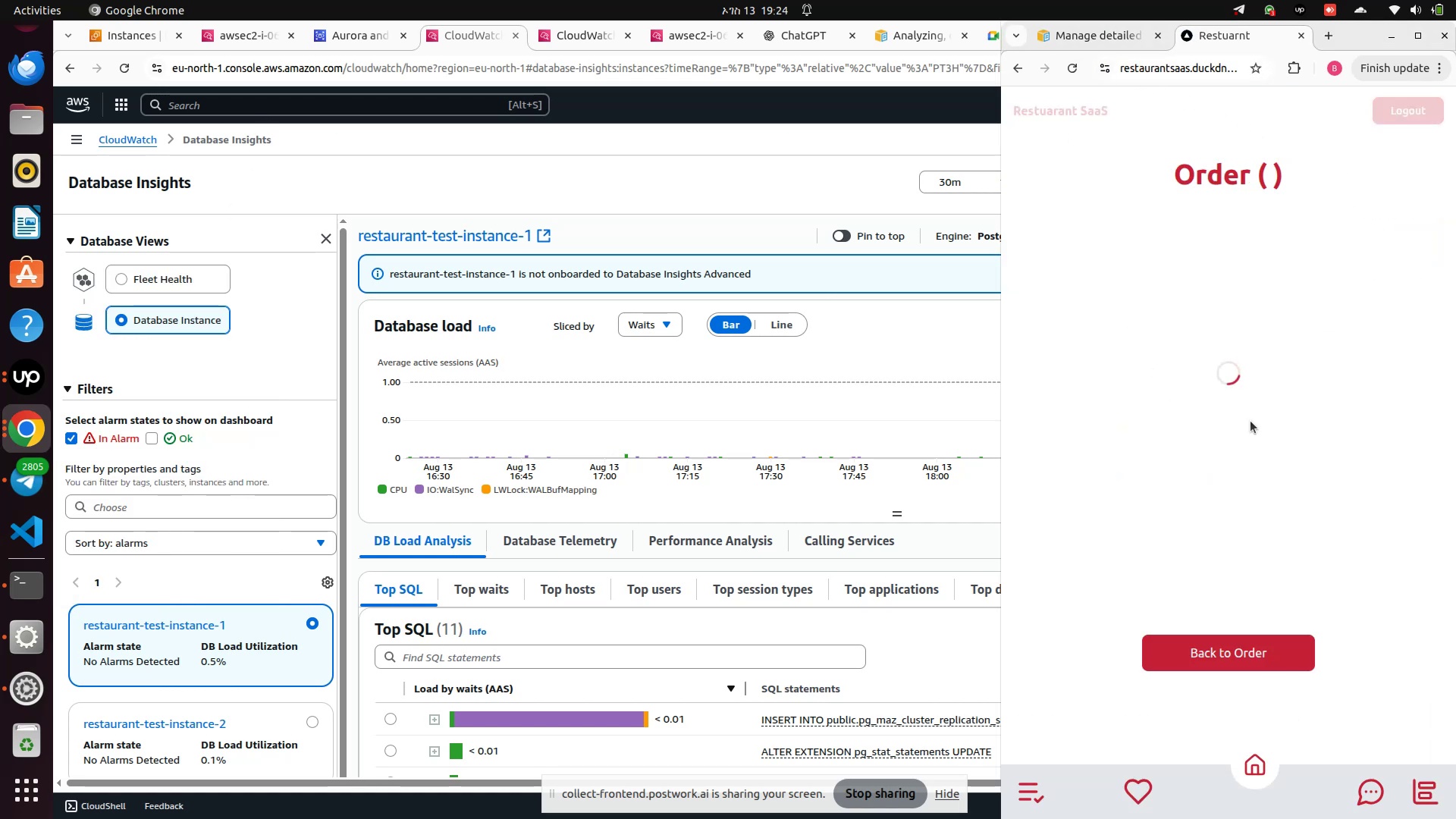 
wait(5.22)
 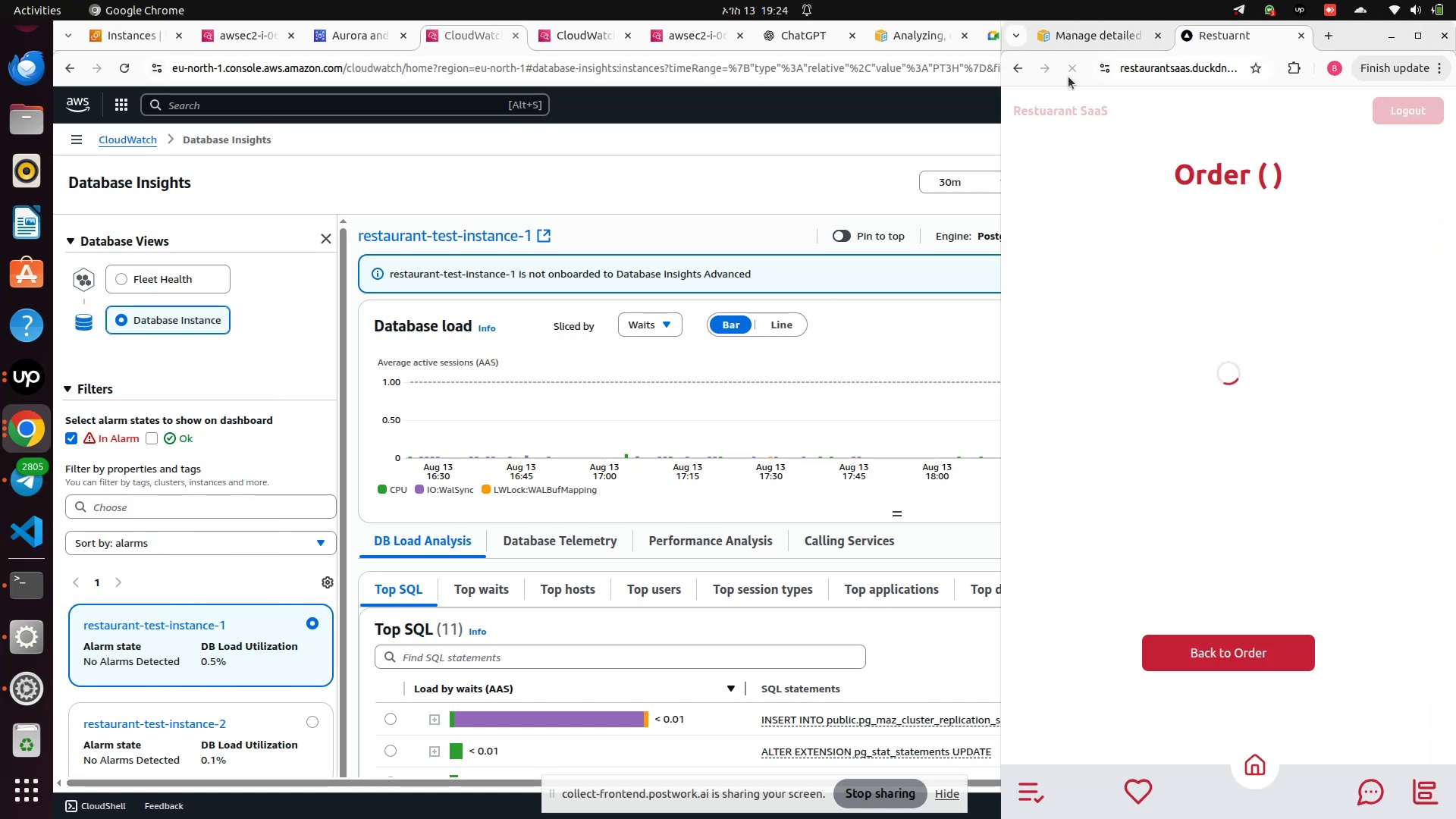 
left_click([1204, 447])
 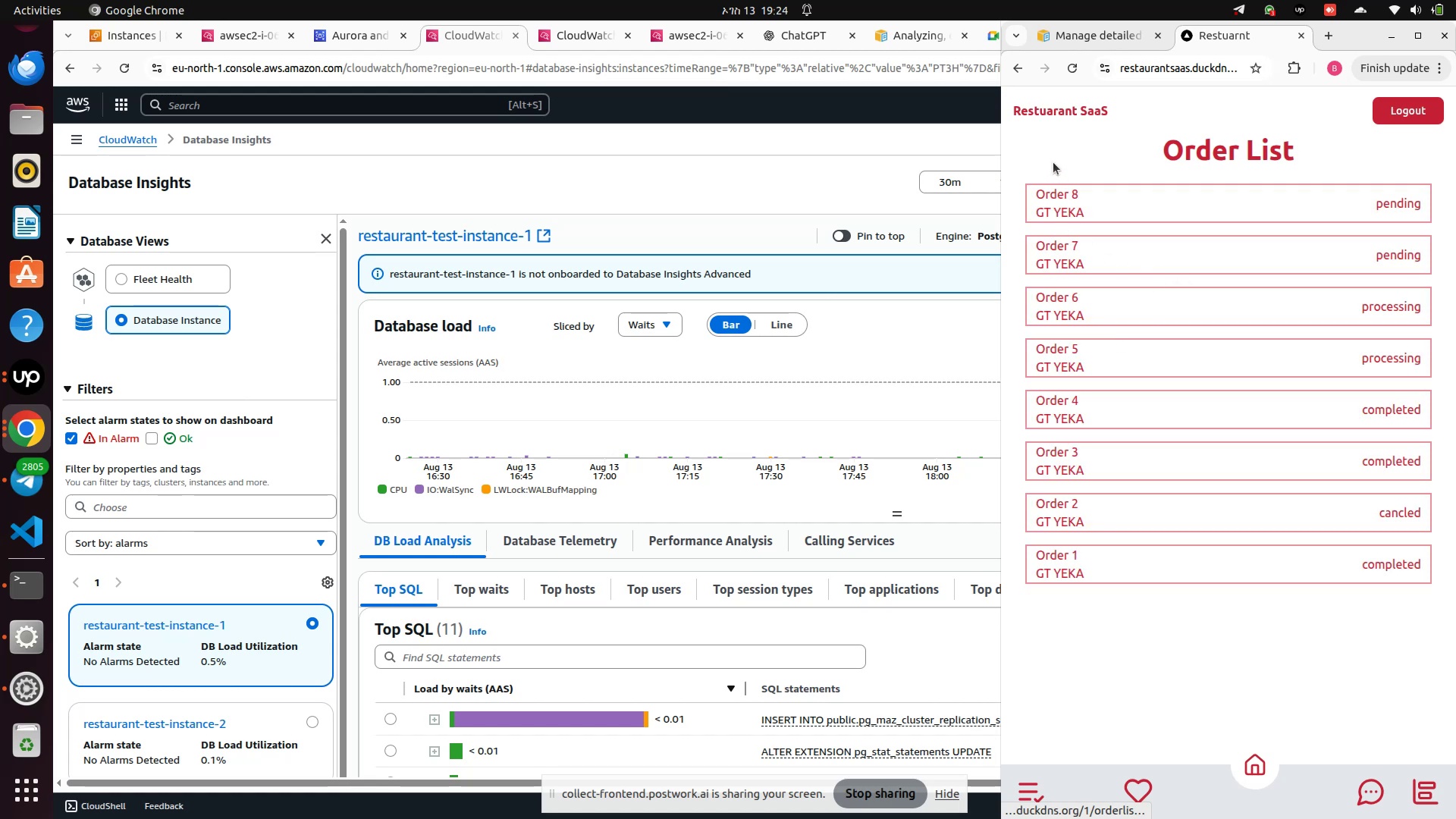 
left_click([1050, 119])
 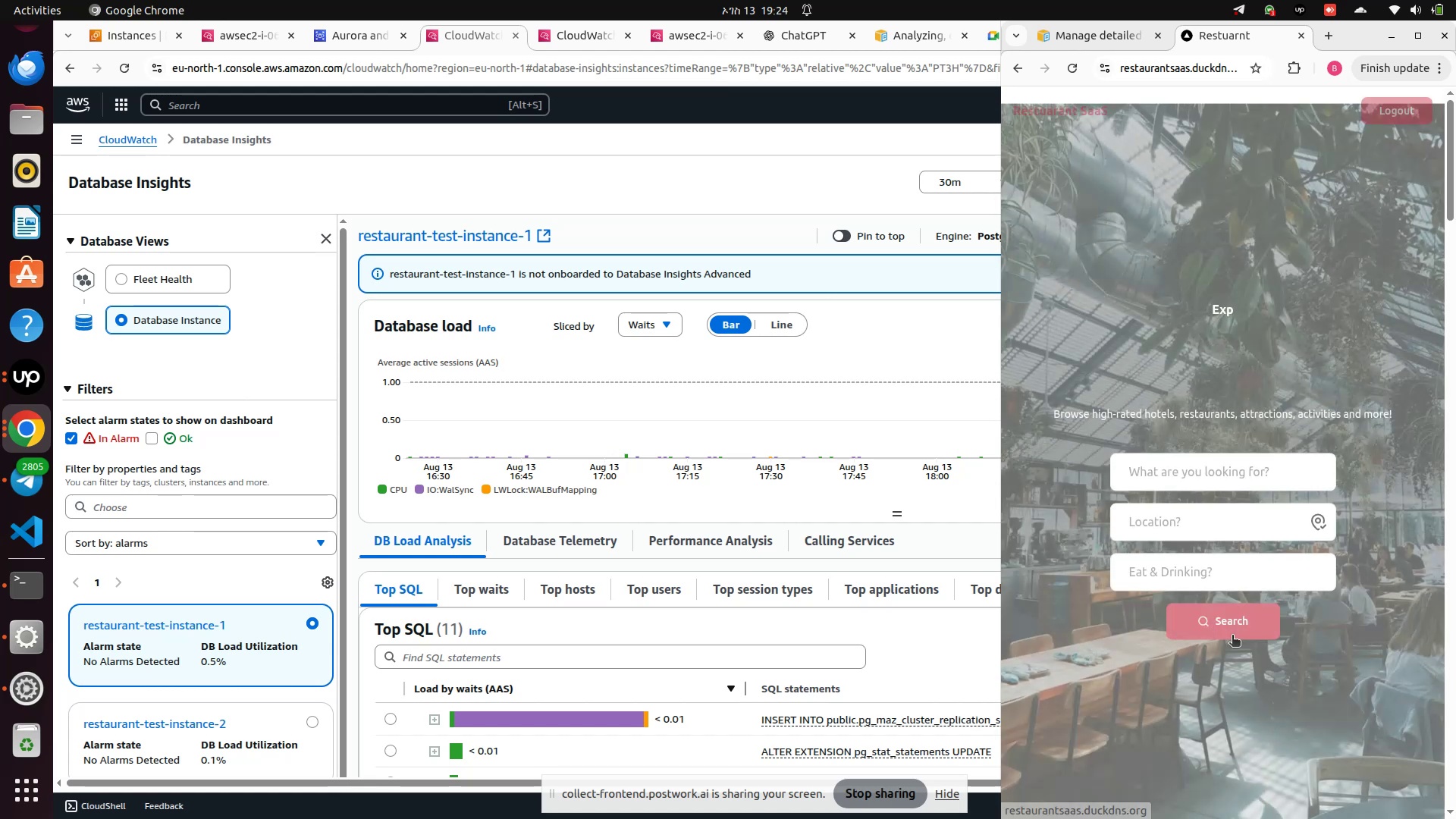 
scroll: coordinate [1212, 592], scroll_direction: down, amount: 8.0
 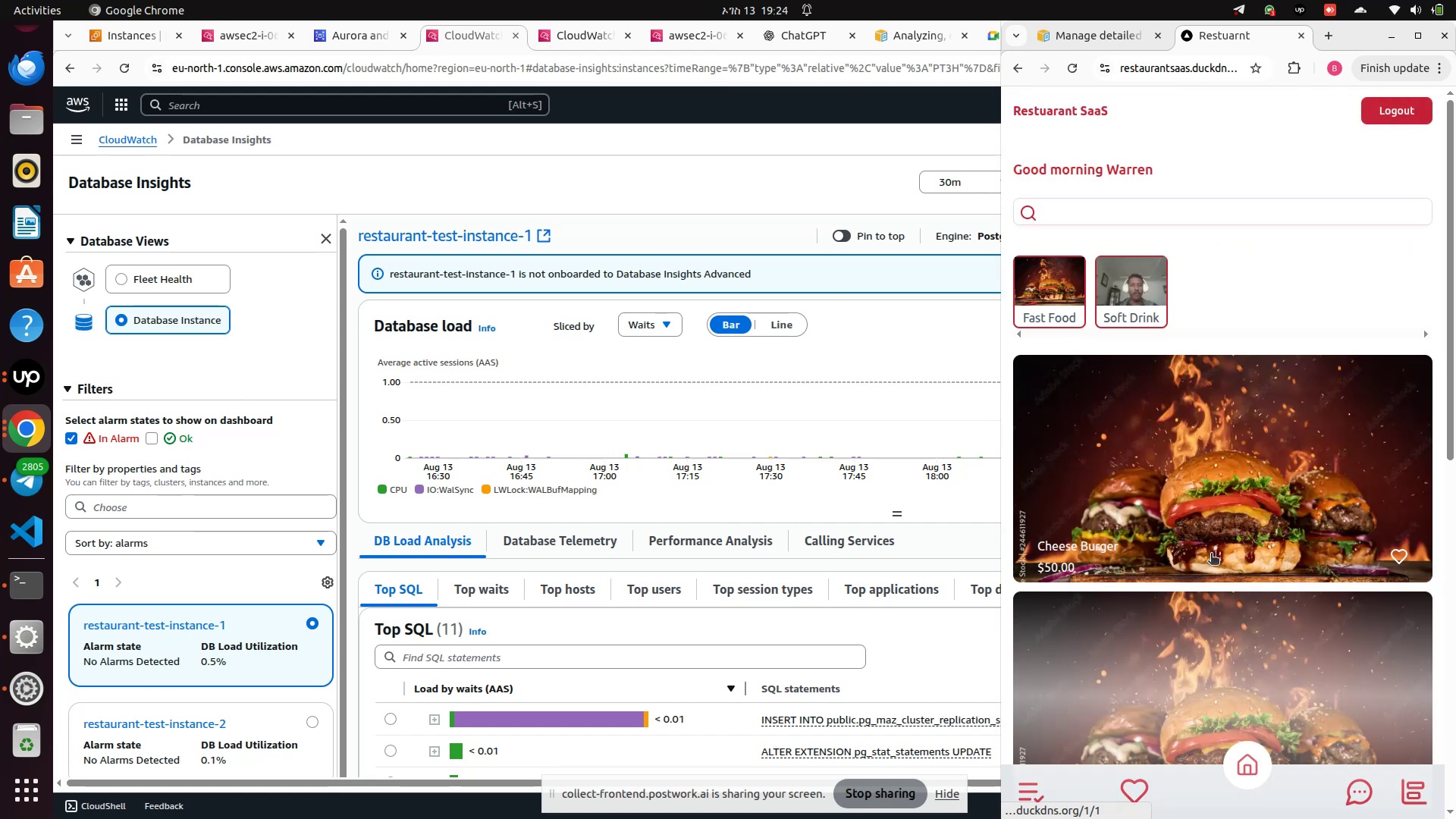 
left_click([1205, 517])
 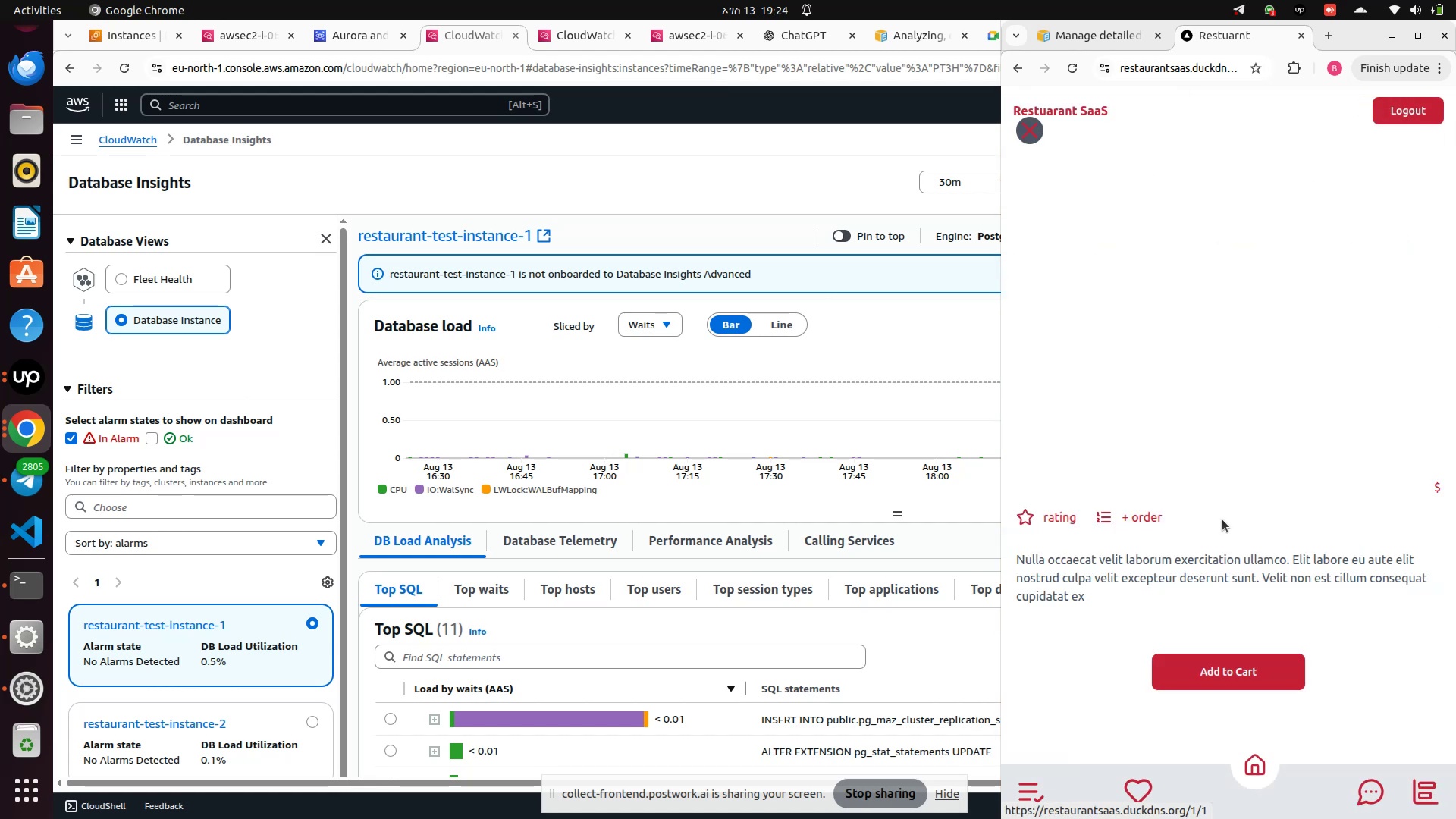 
scroll: coordinate [1223, 519], scroll_direction: down, amount: 3.0
 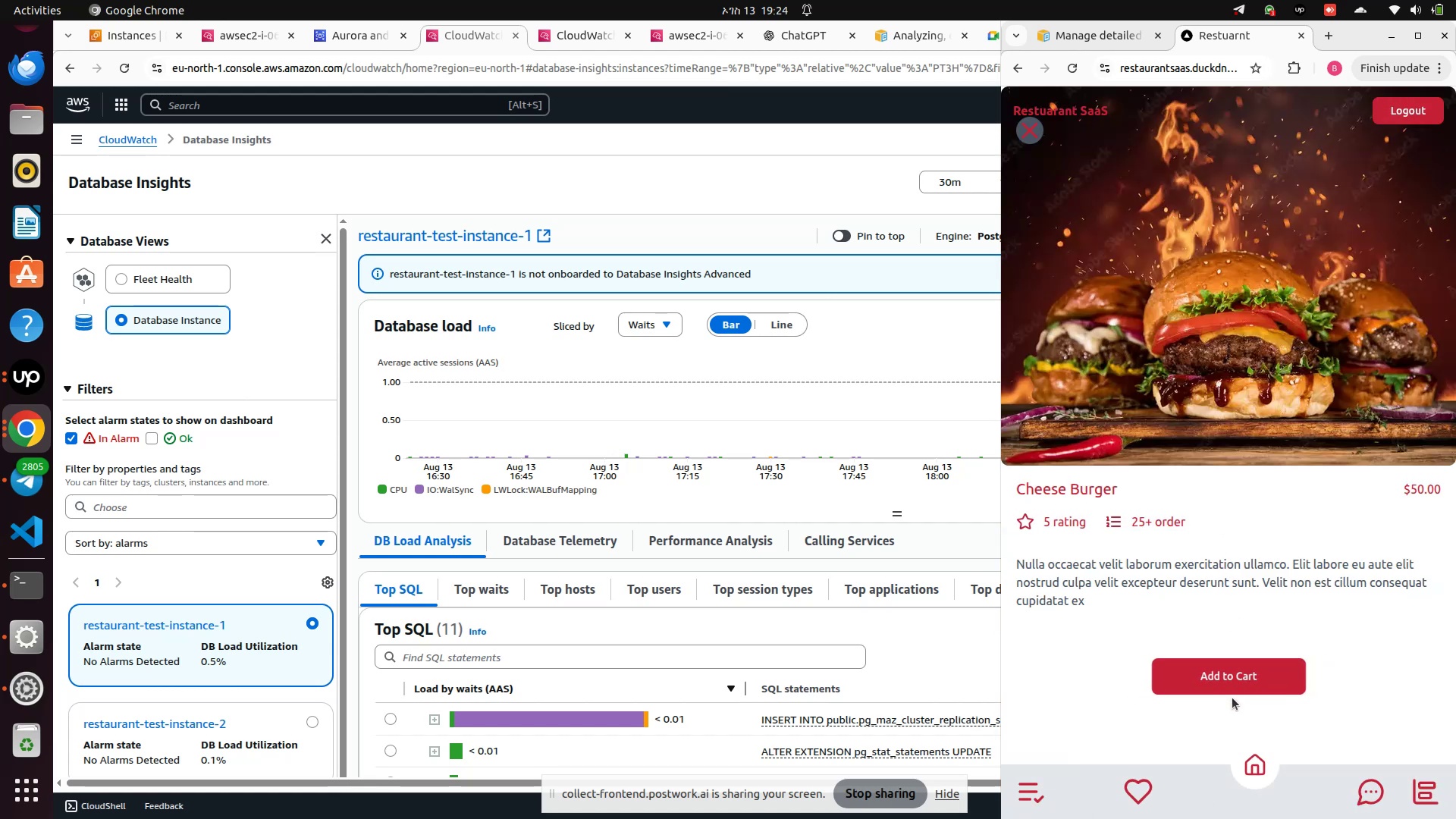 
left_click([1232, 670])
 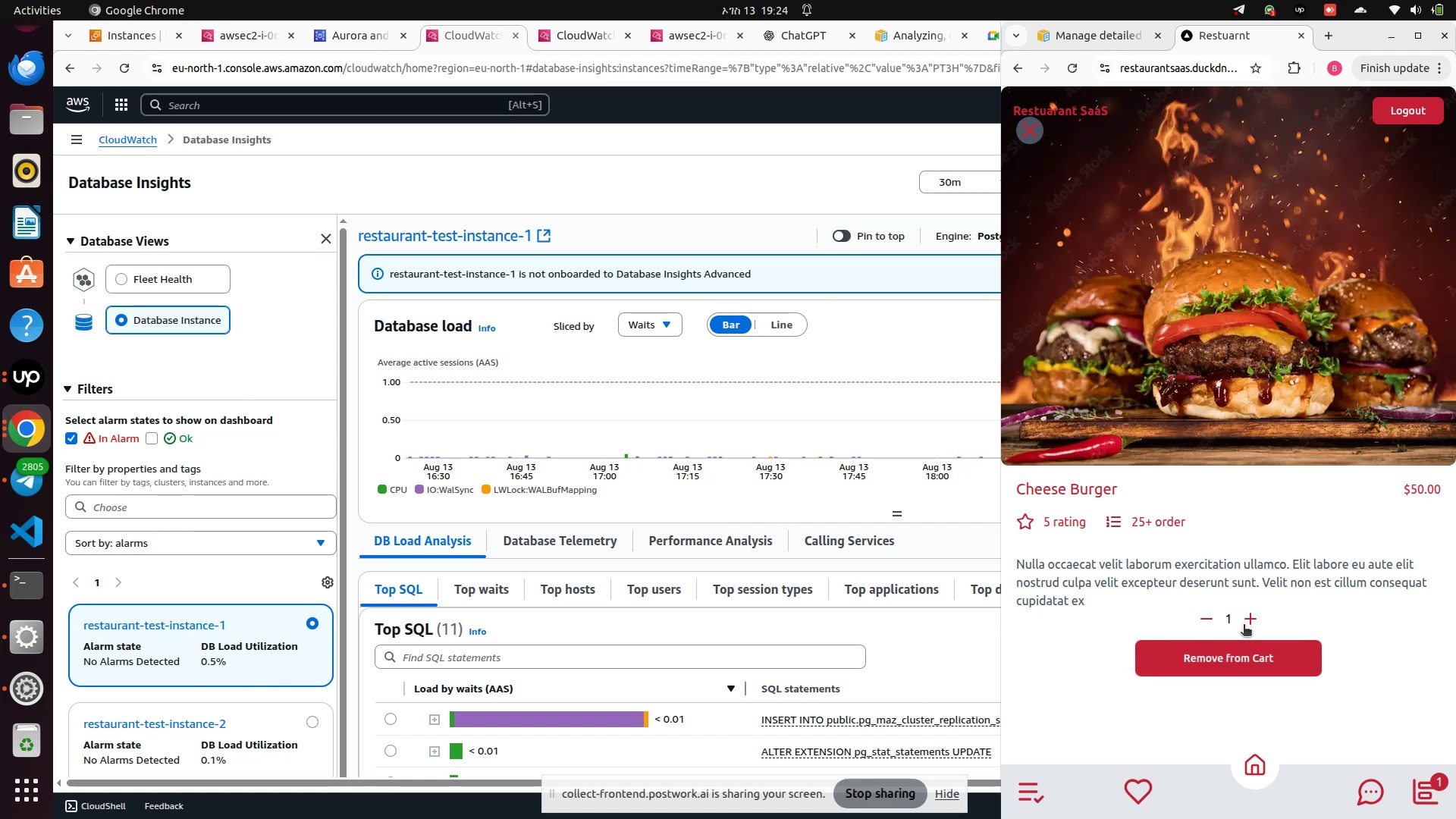 
left_click([1254, 613])
 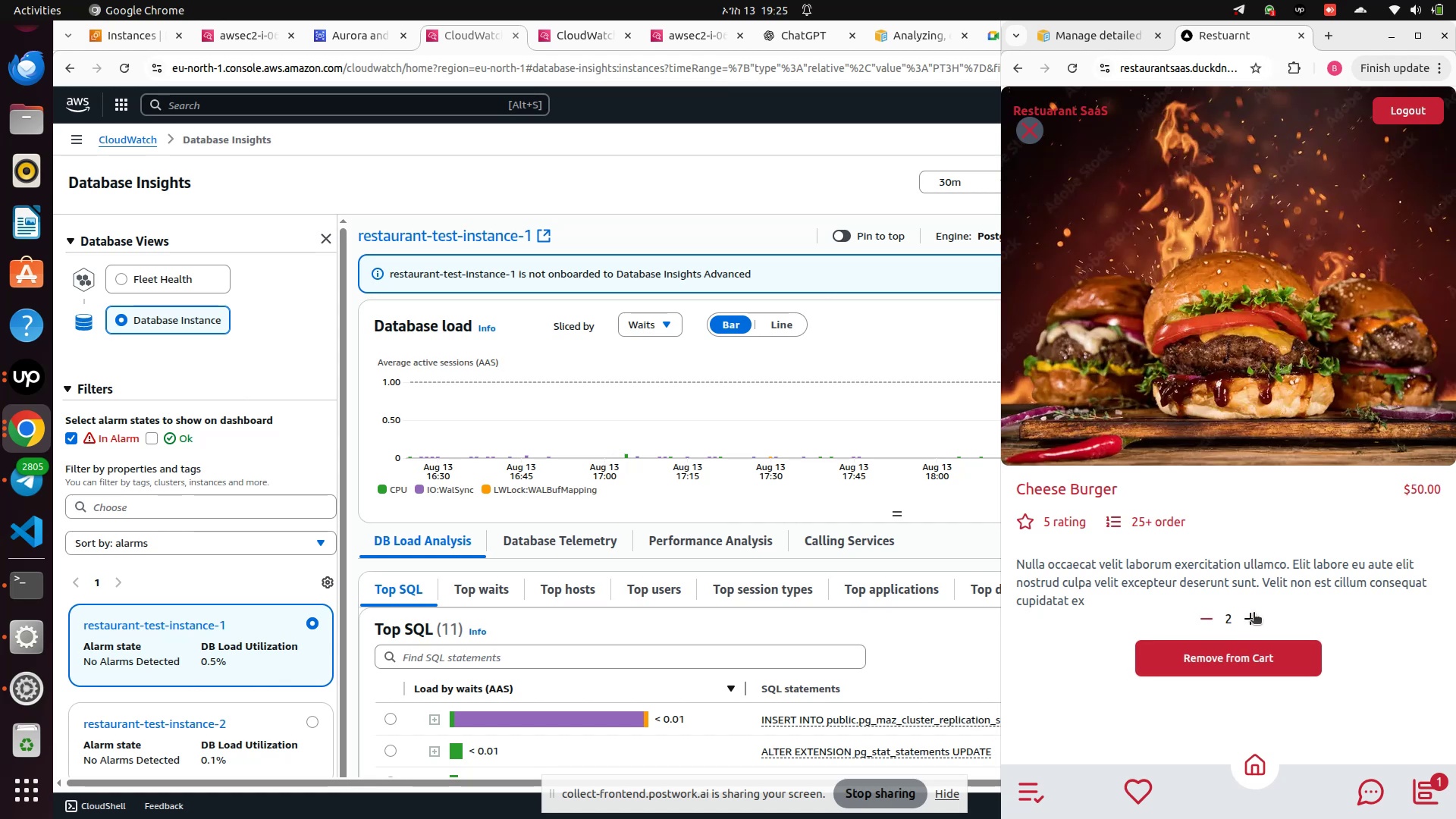 
left_click([1254, 613])
 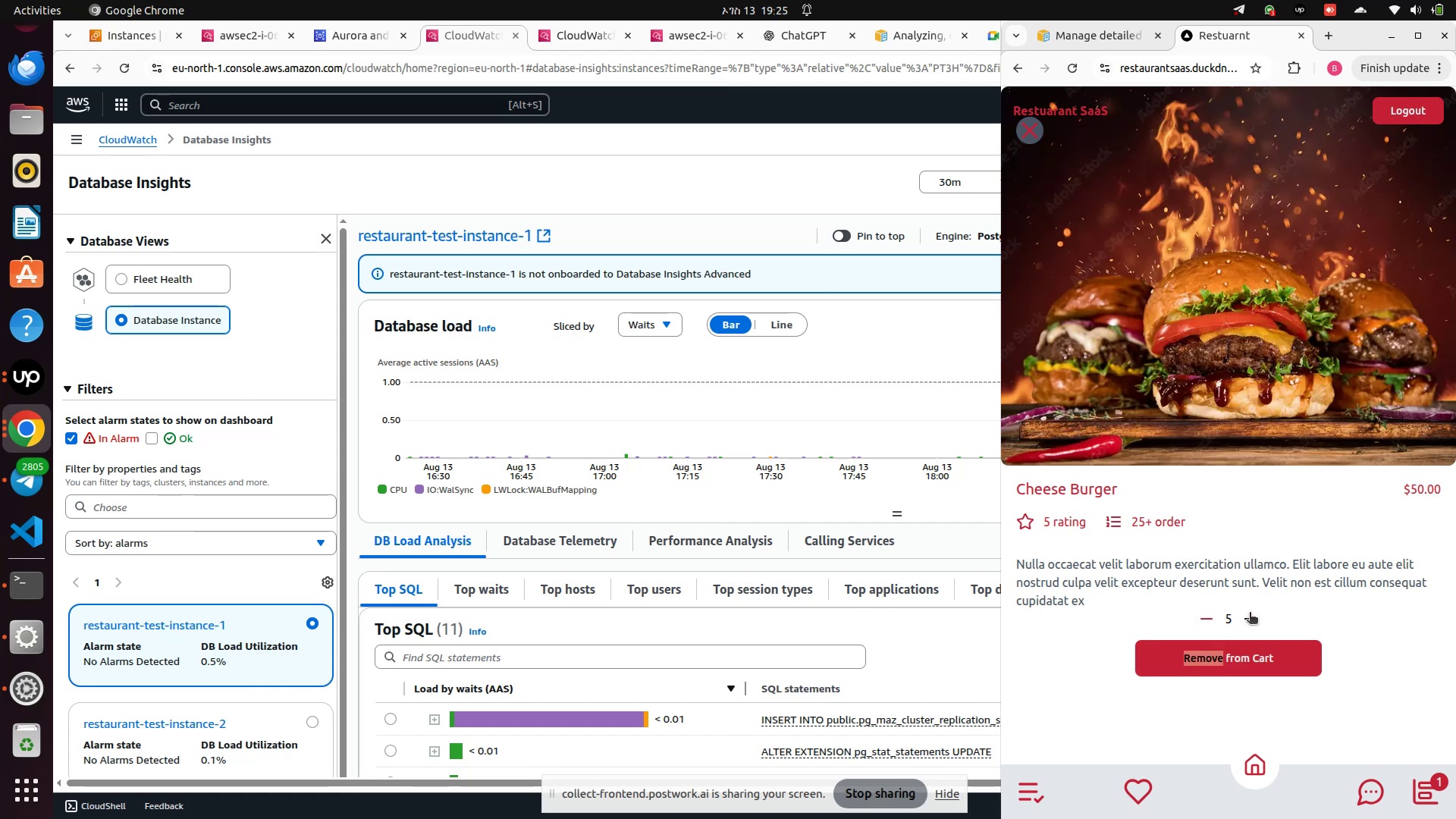 
scroll: coordinate [1405, 787], scroll_direction: down, amount: 7.0
 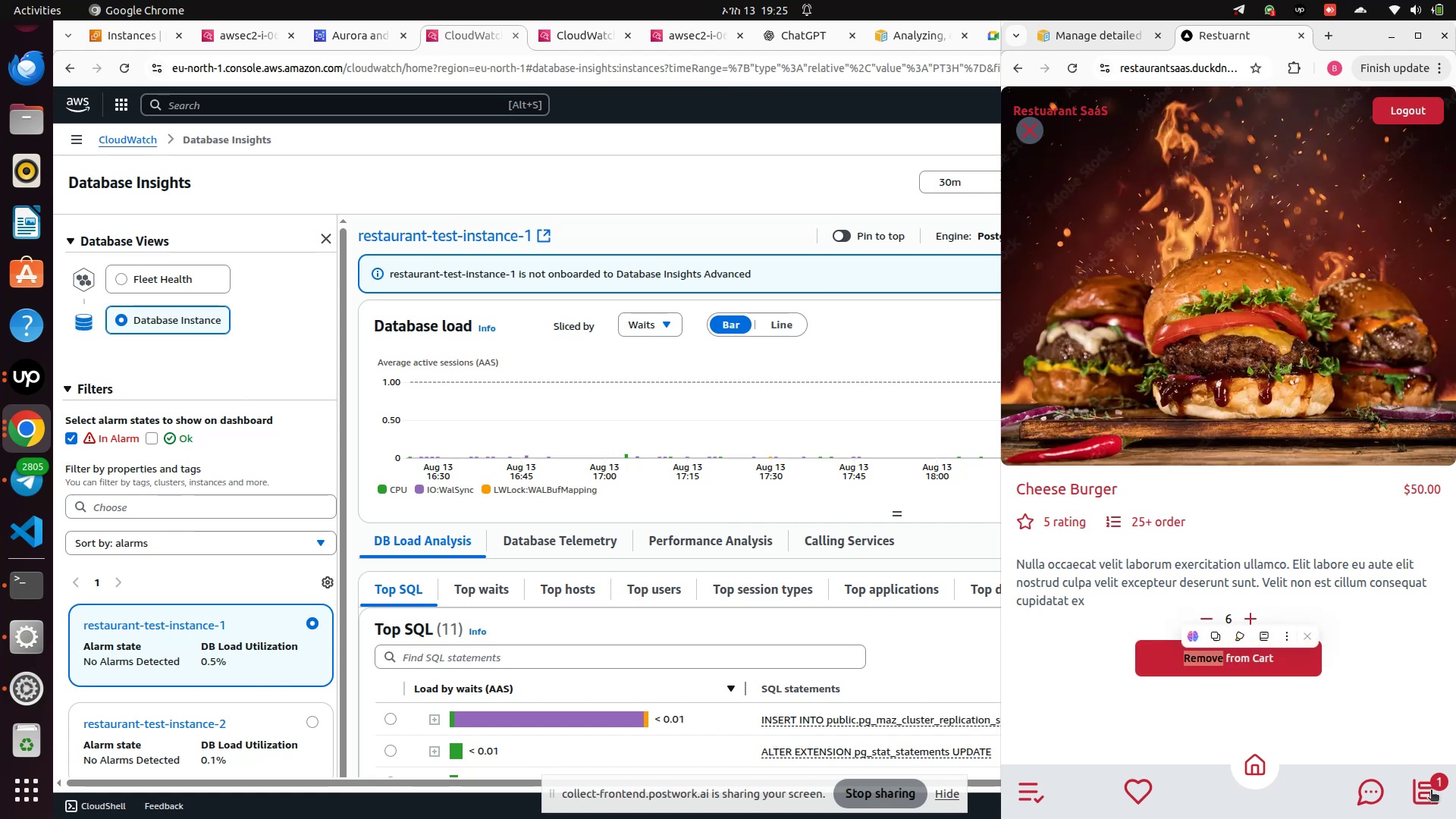 
left_click([1424, 790])
 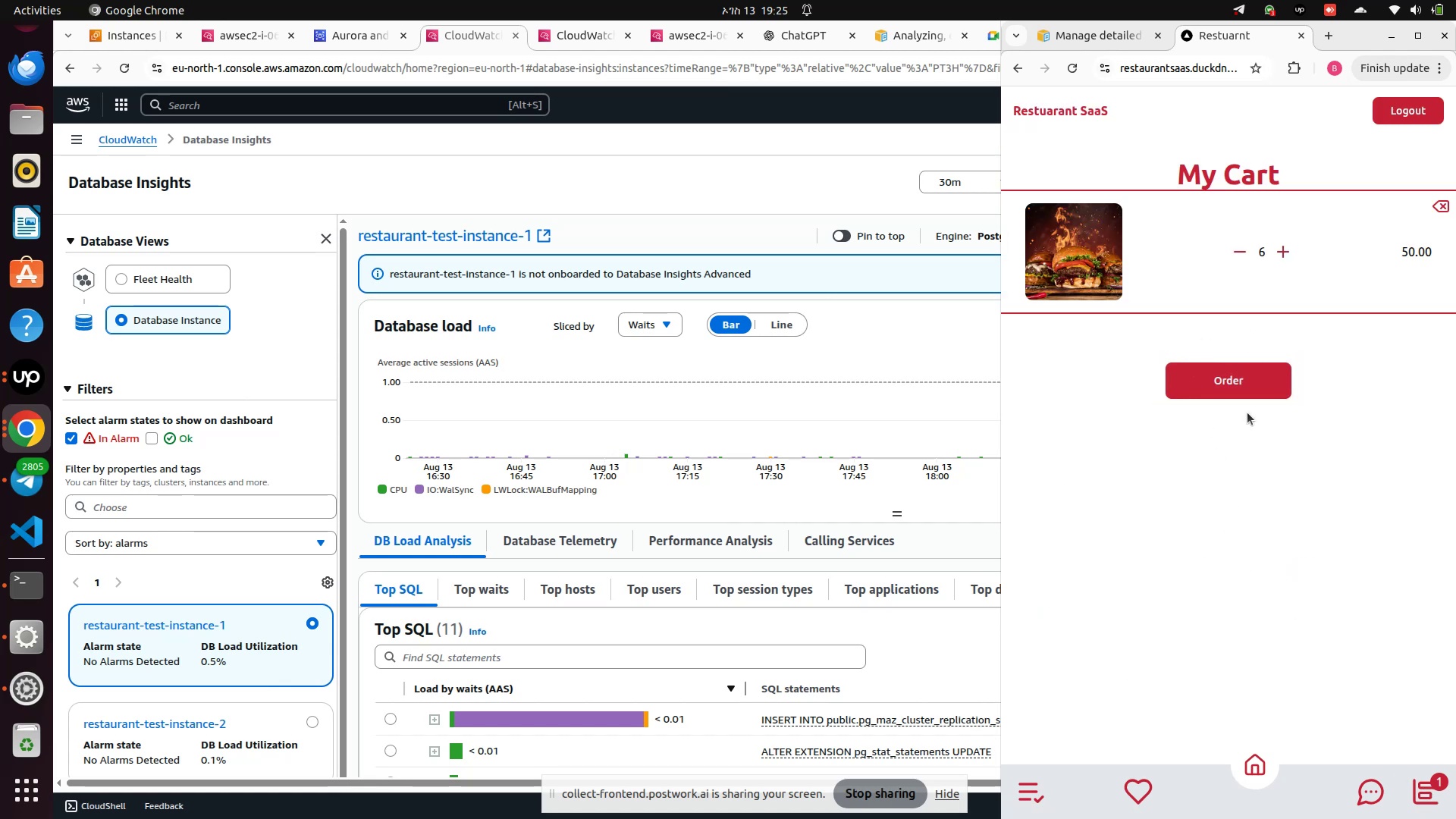 
left_click([1247, 391])
 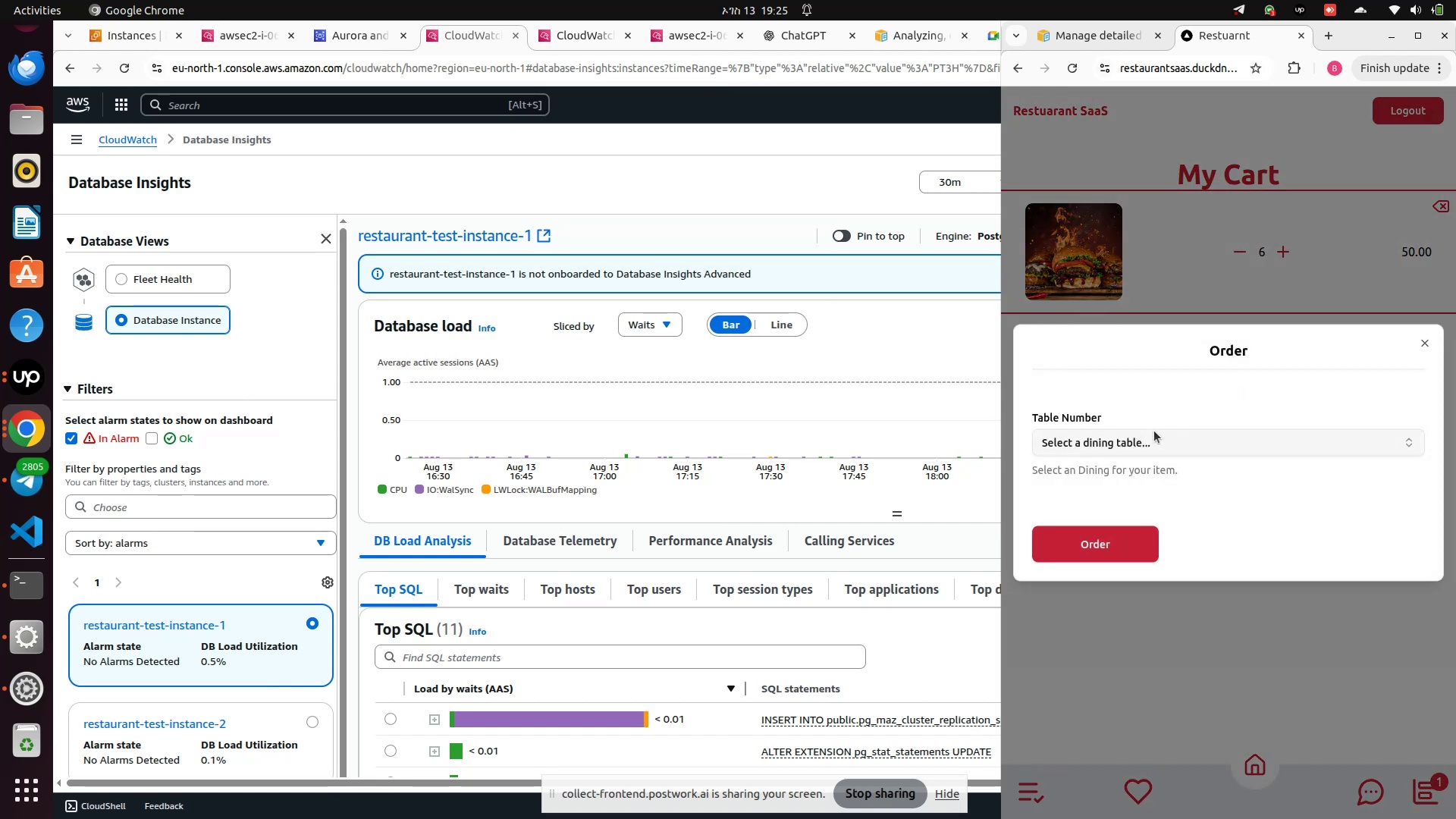 
left_click_drag(start_coordinate=[1135, 433], to_coordinate=[1134, 437])
 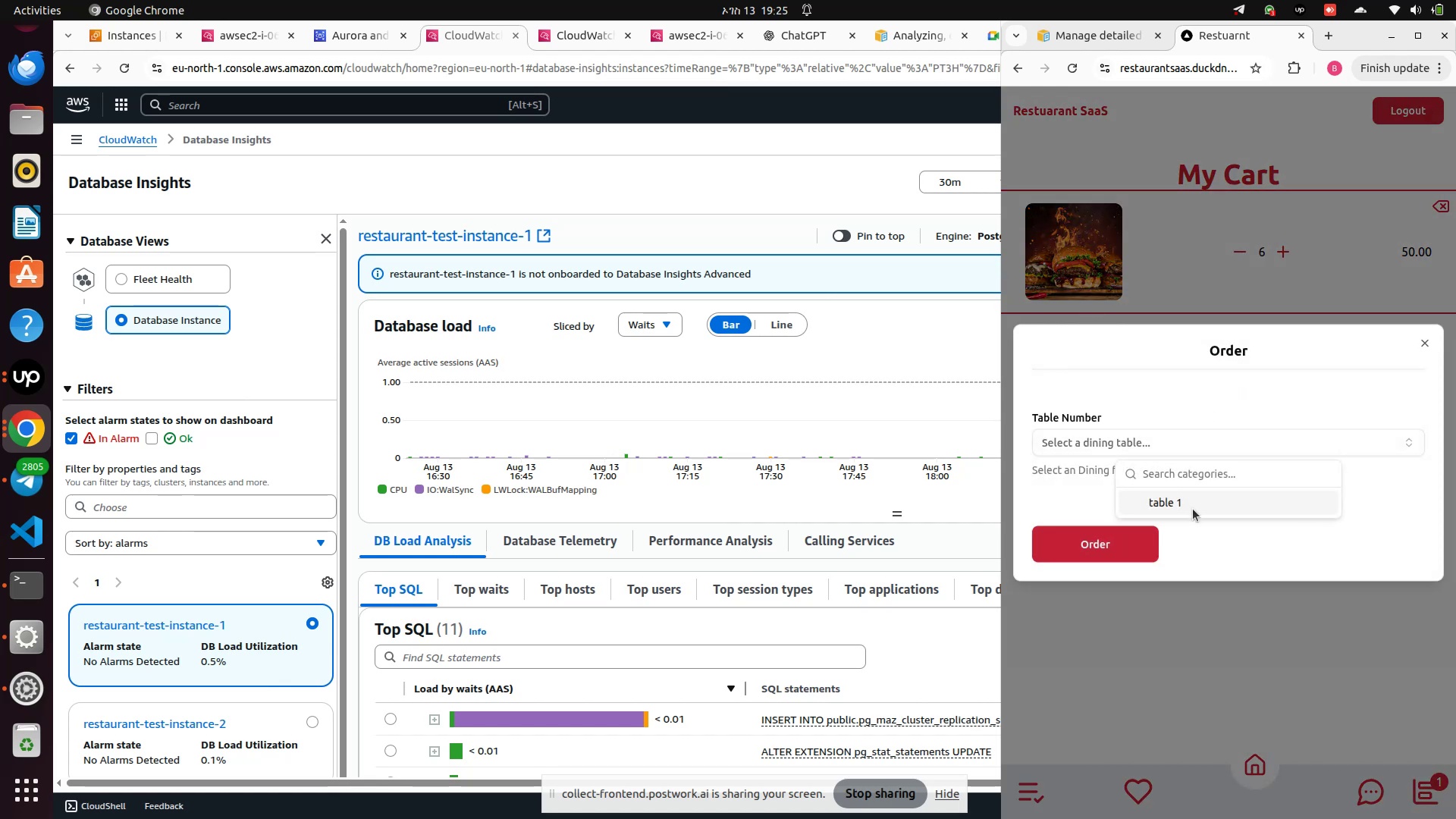 
left_click_drag(start_coordinate=[1191, 491], to_coordinate=[1188, 496])
 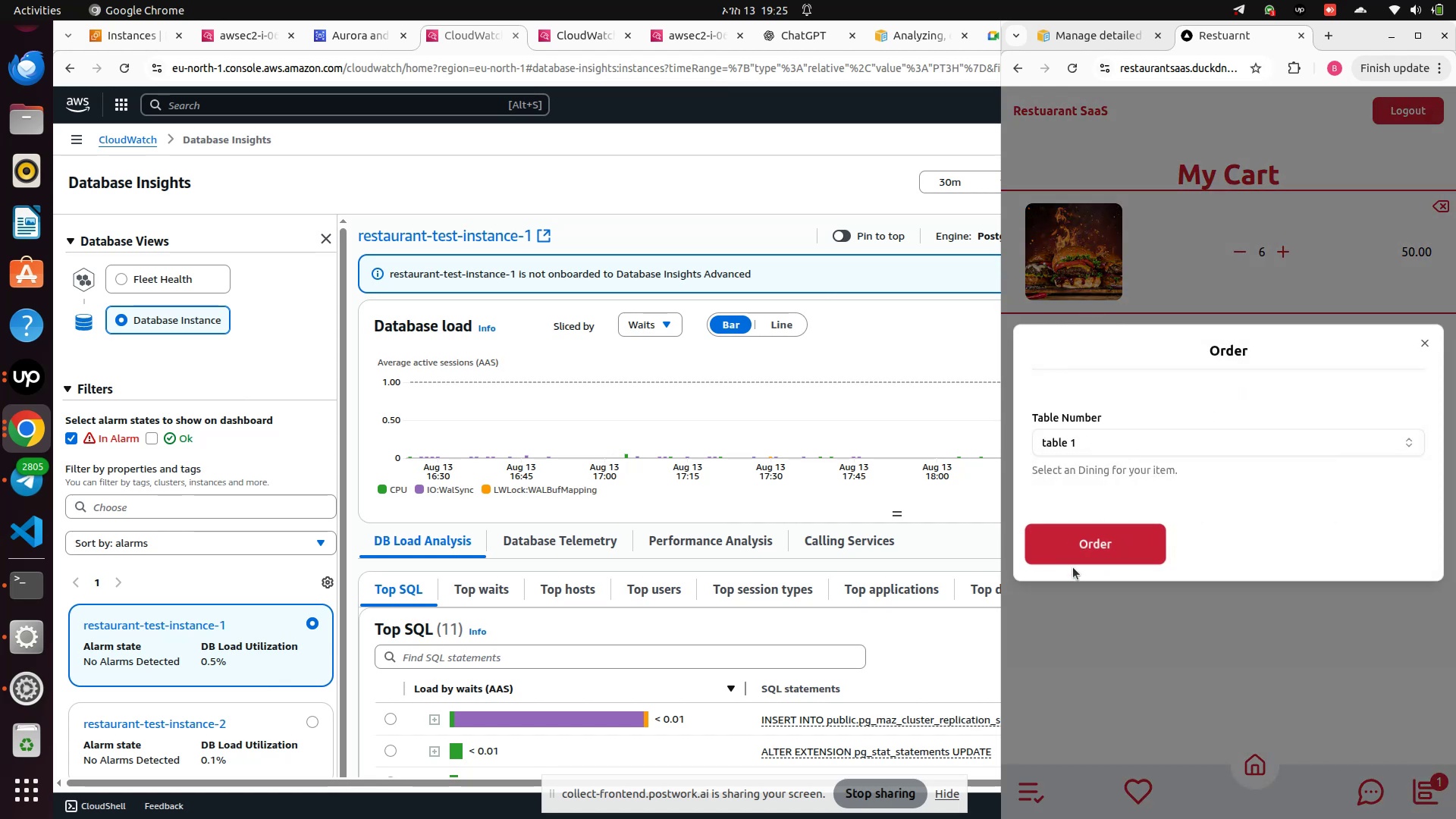 
left_click([1073, 563])
 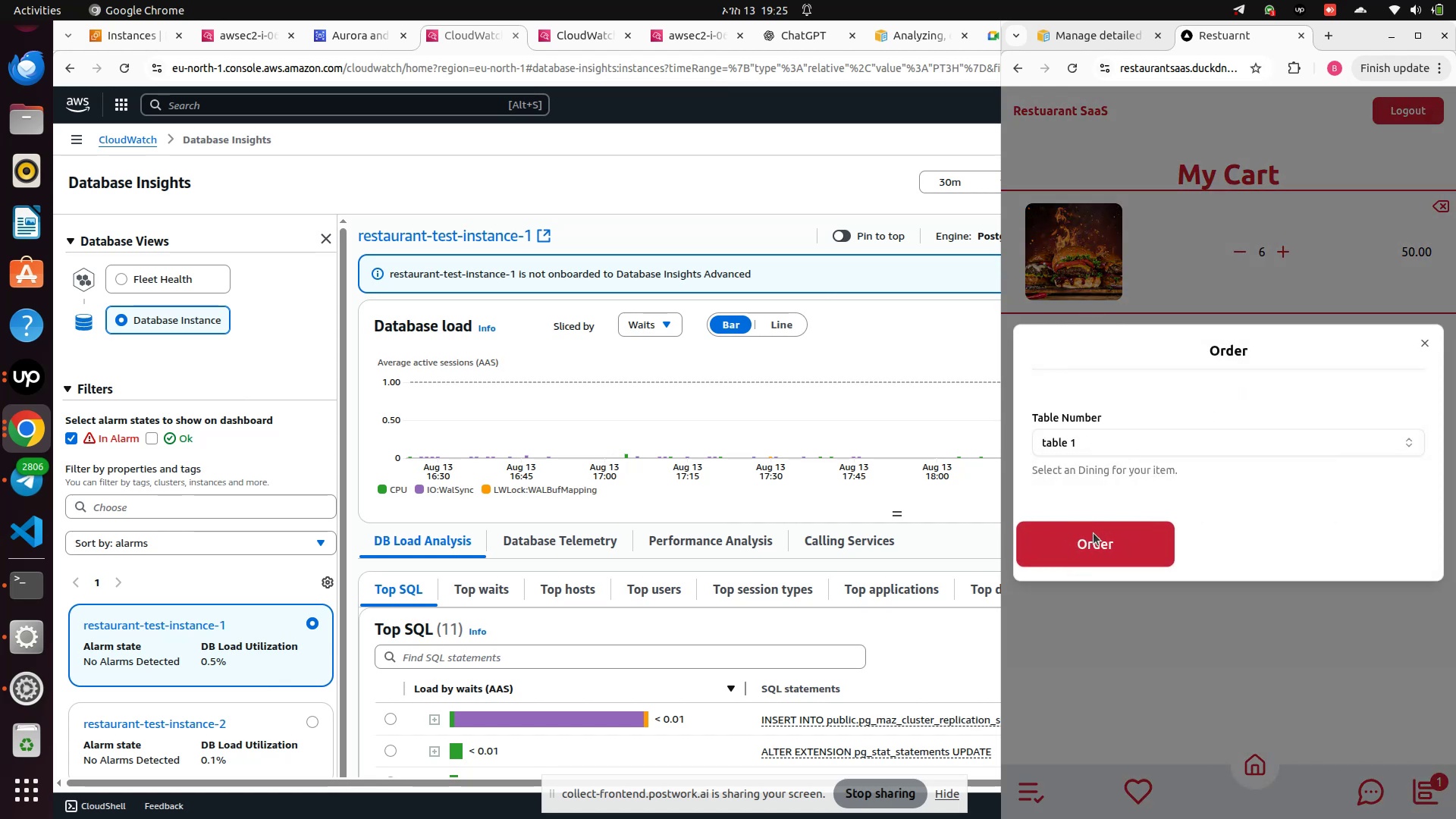 
left_click([1094, 533])
 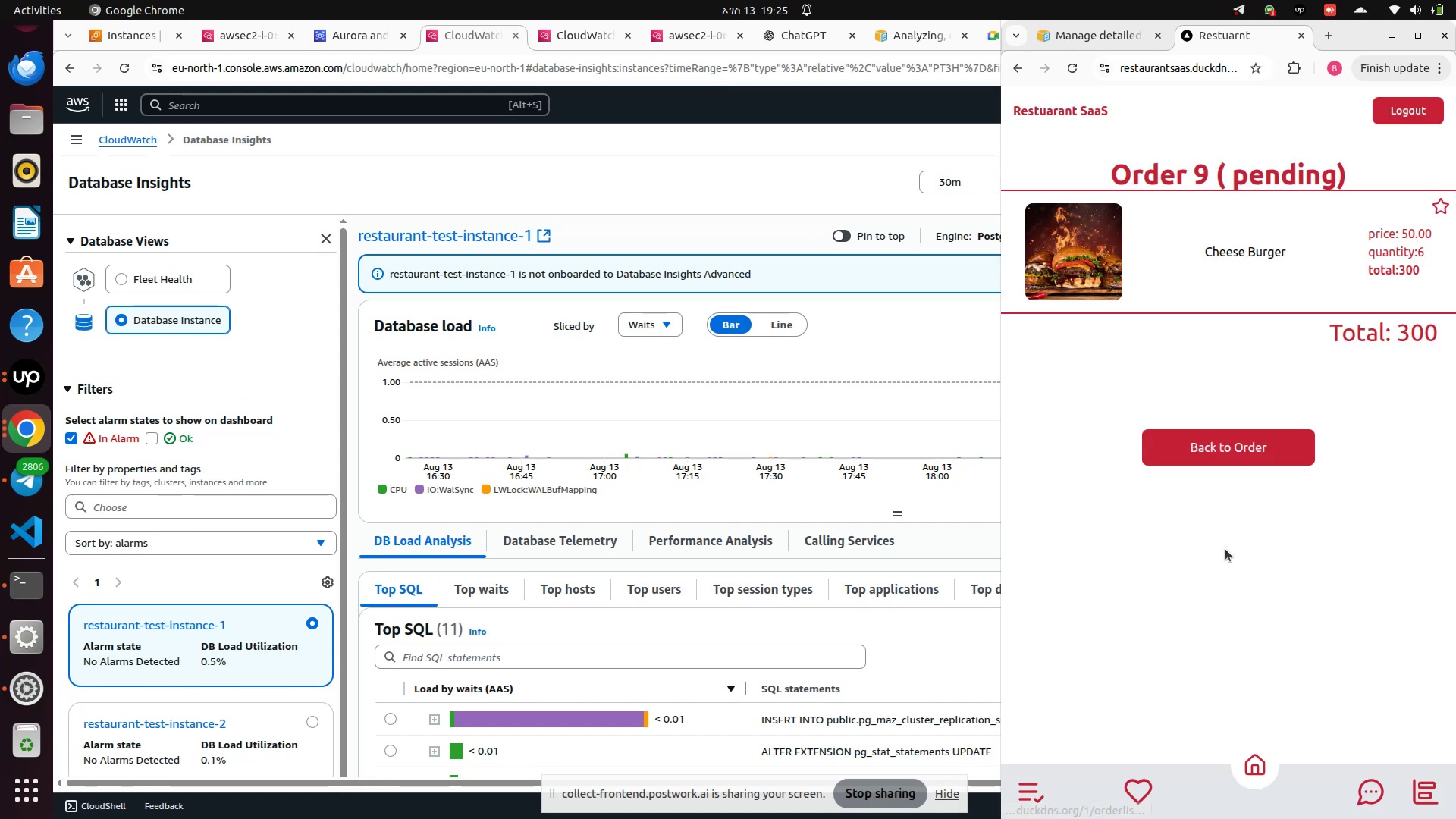 
left_click([1222, 453])
 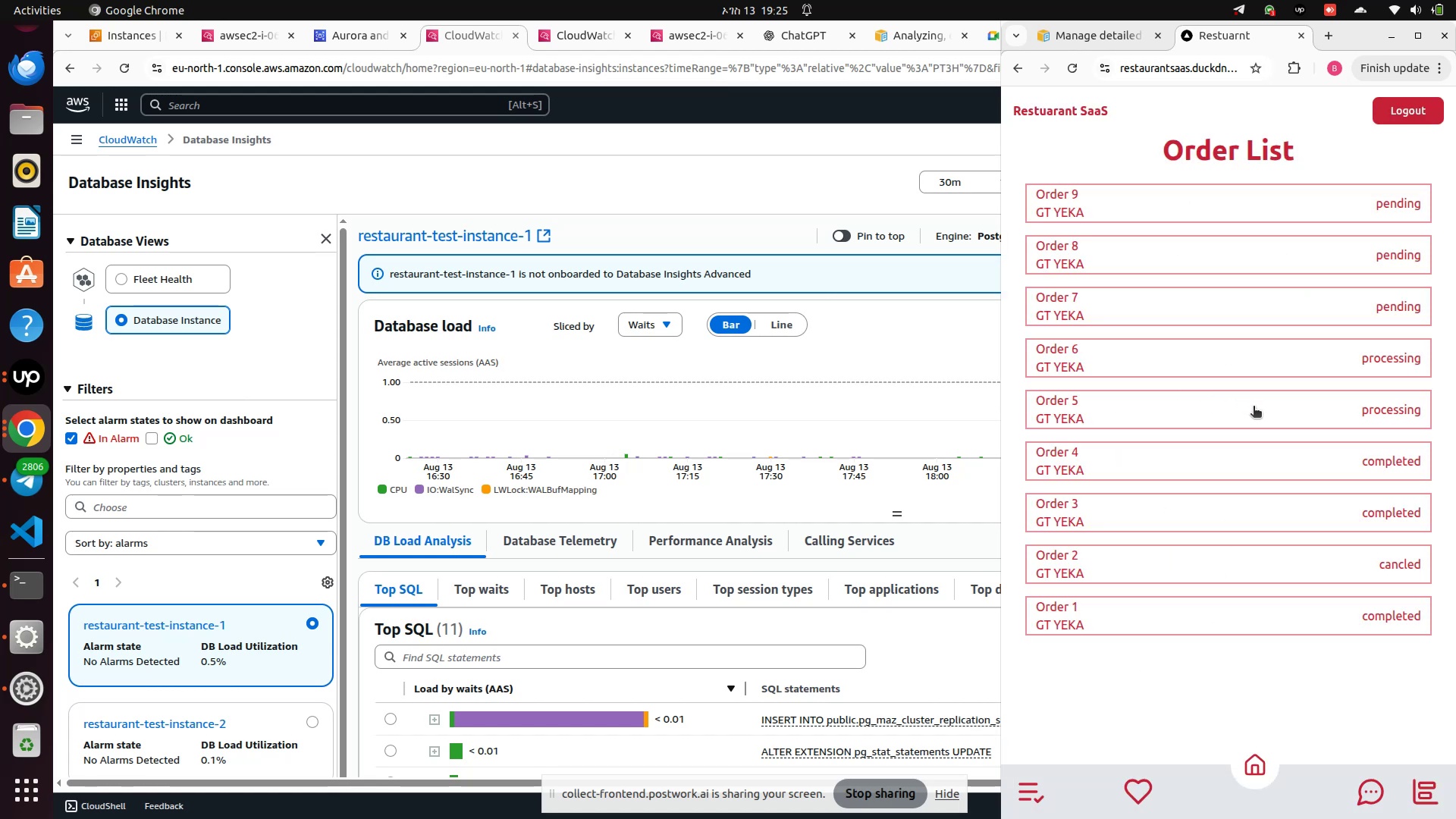 
left_click([1243, 410])
 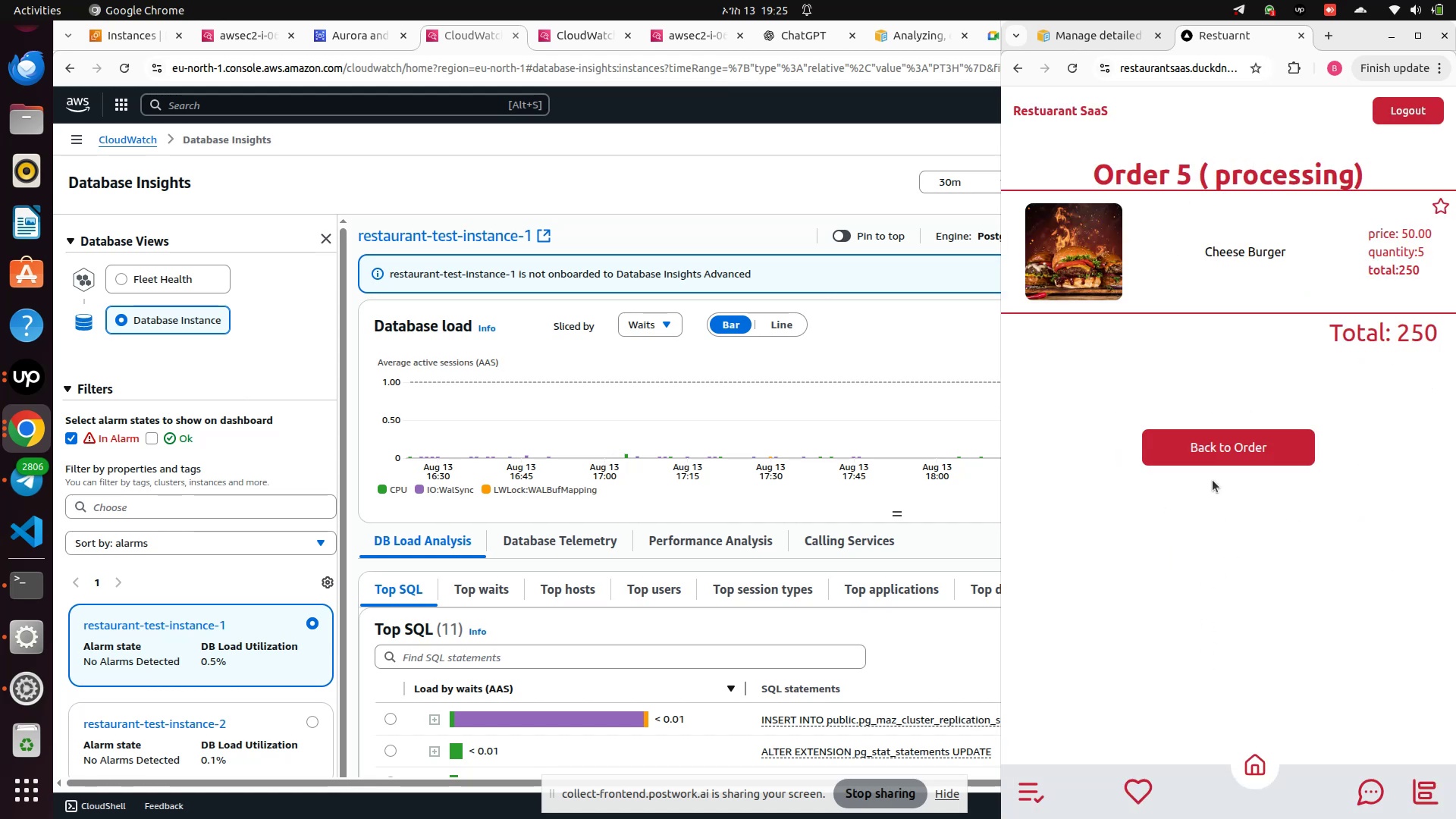 
left_click([1213, 444])
 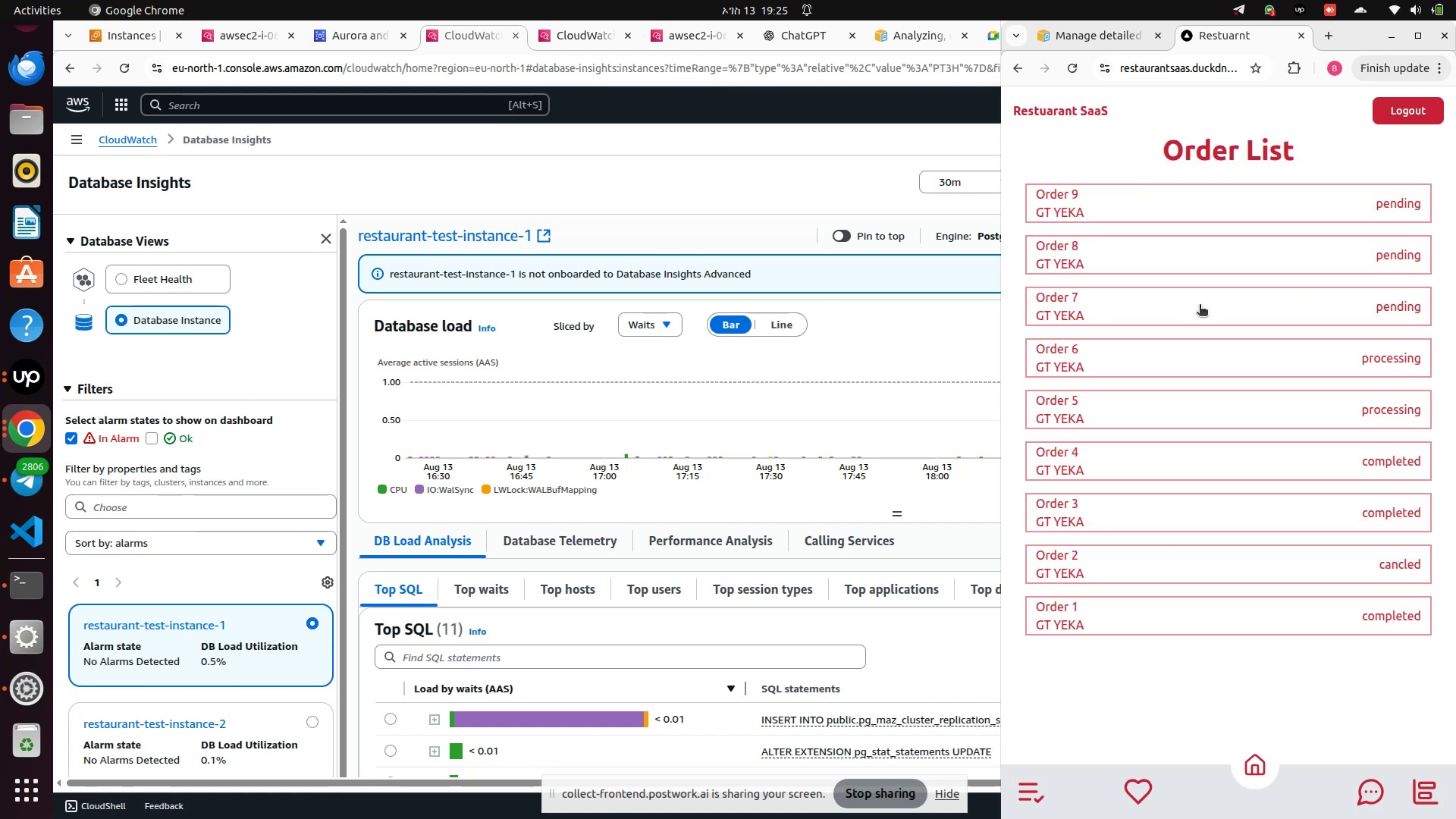 
left_click([1201, 300])
 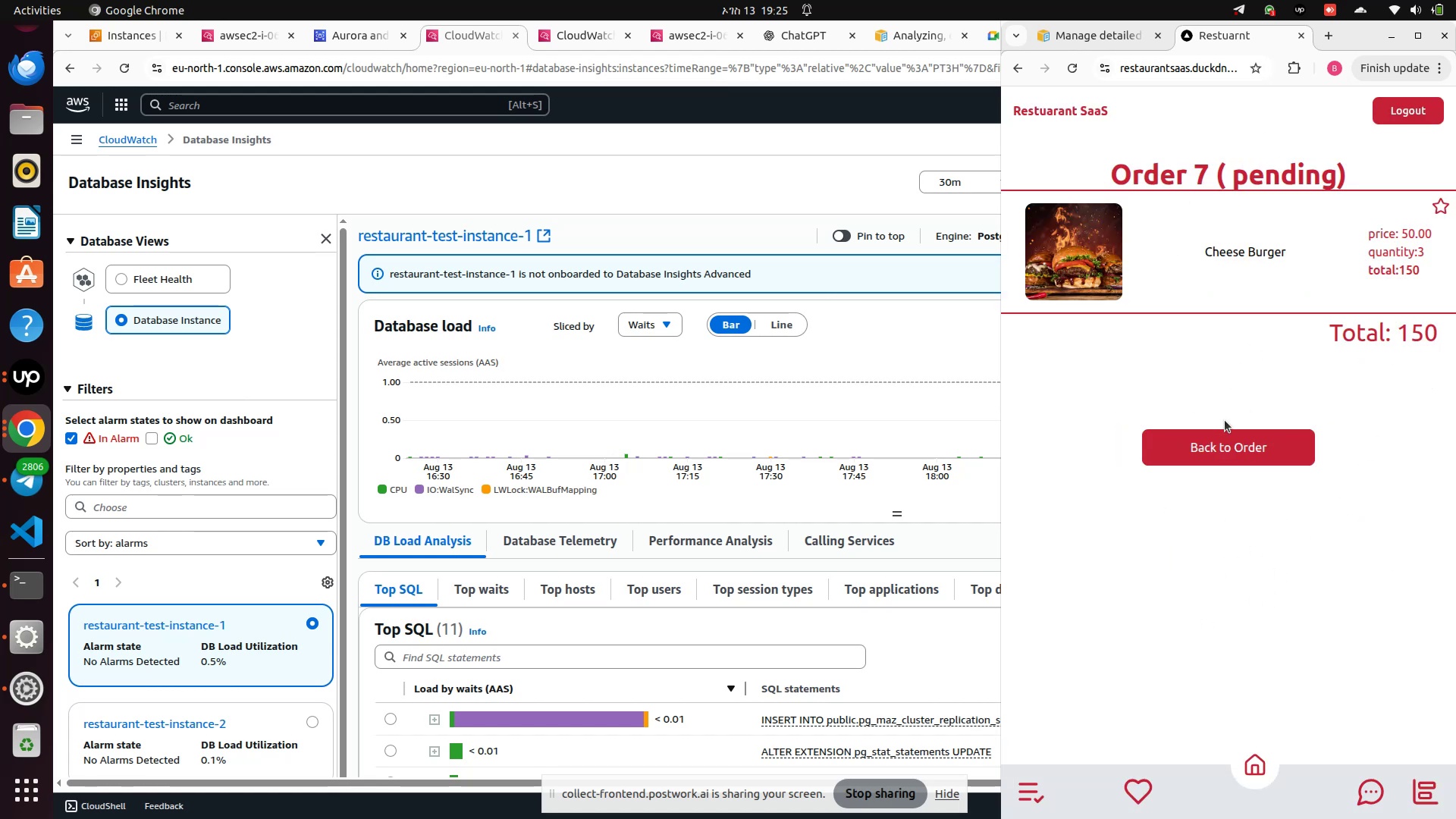 
left_click_drag(start_coordinate=[1214, 457], to_coordinate=[1213, 448])
 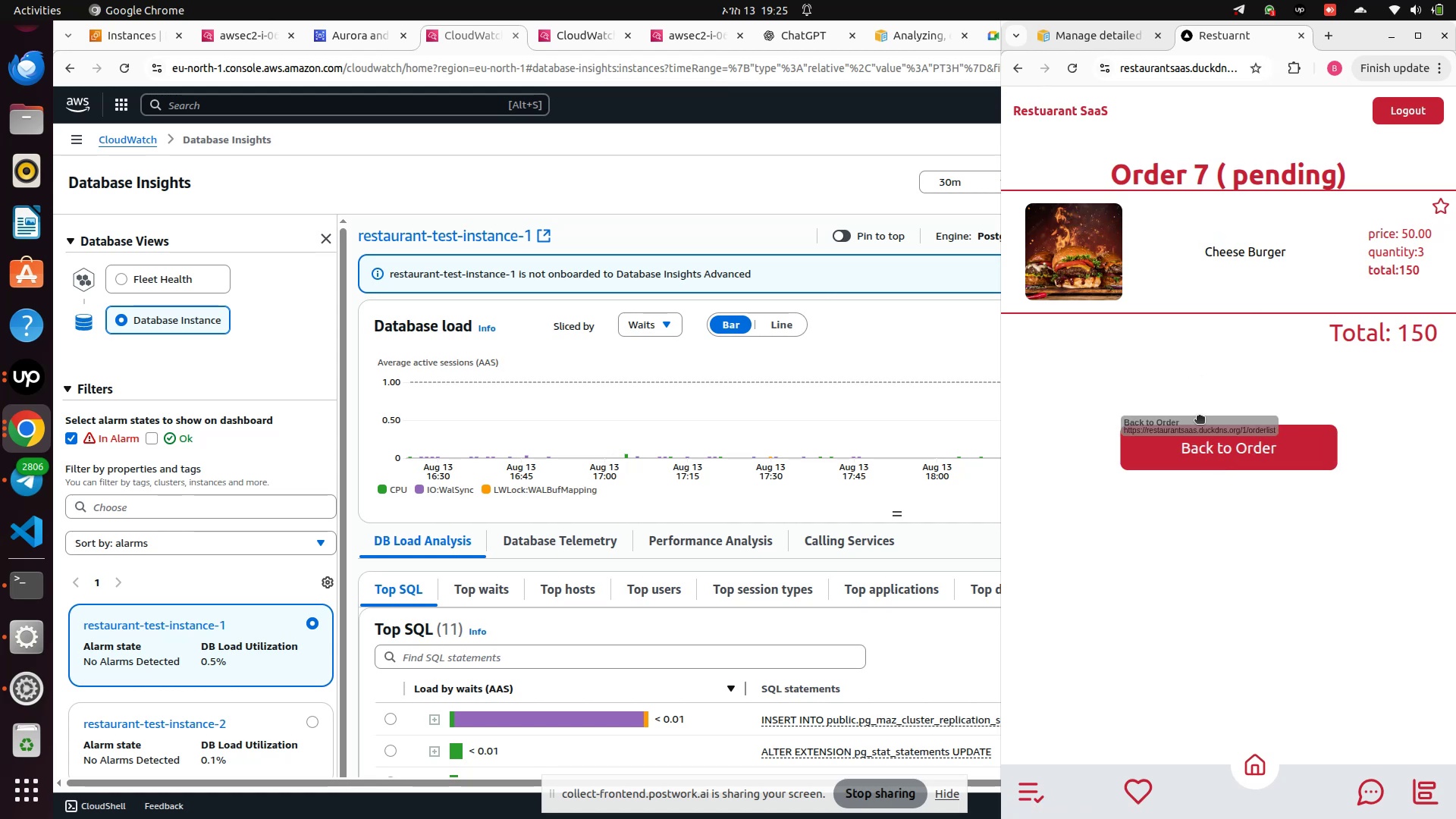 
left_click([1207, 446])
 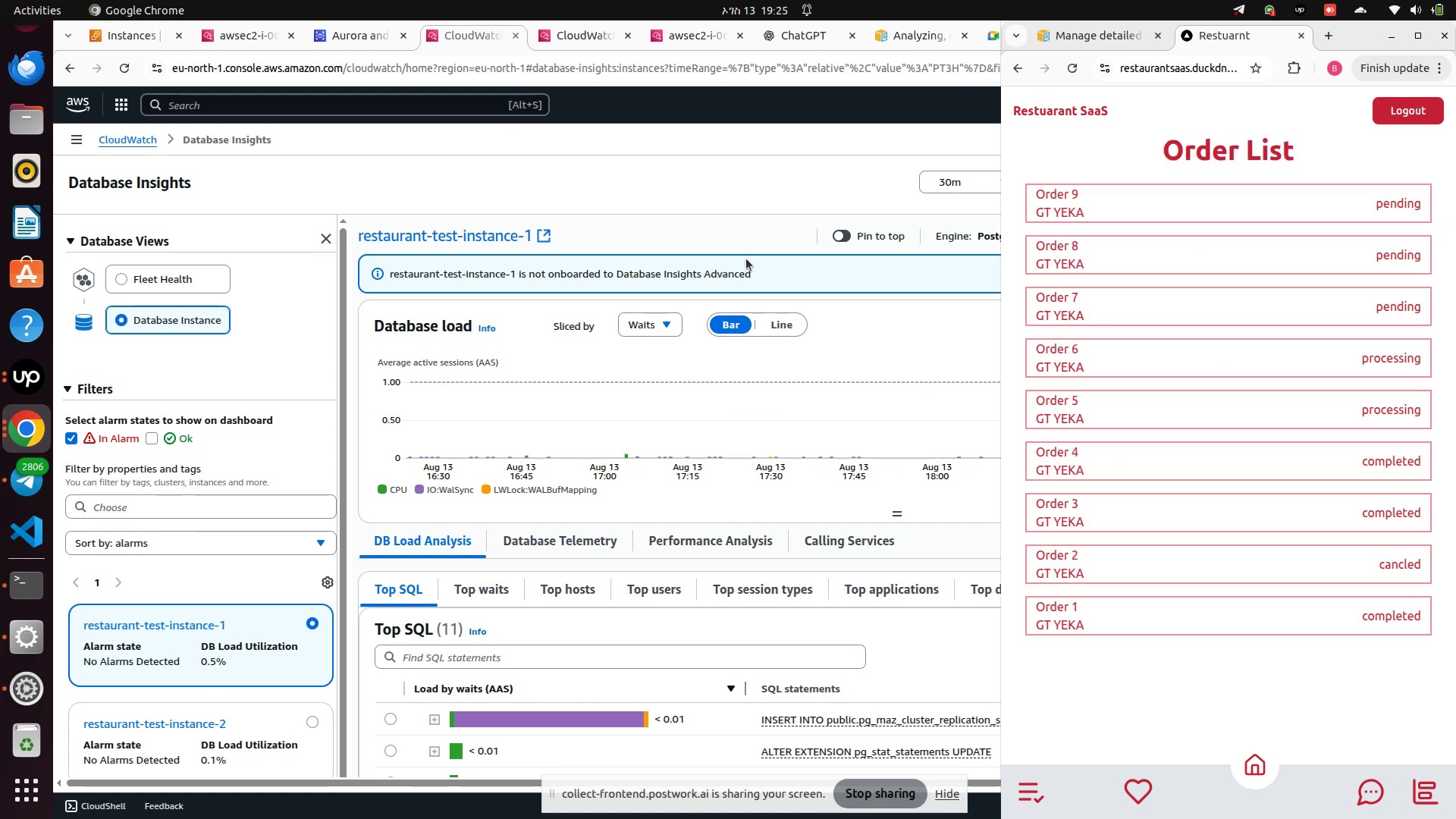 
left_click([664, 163])
 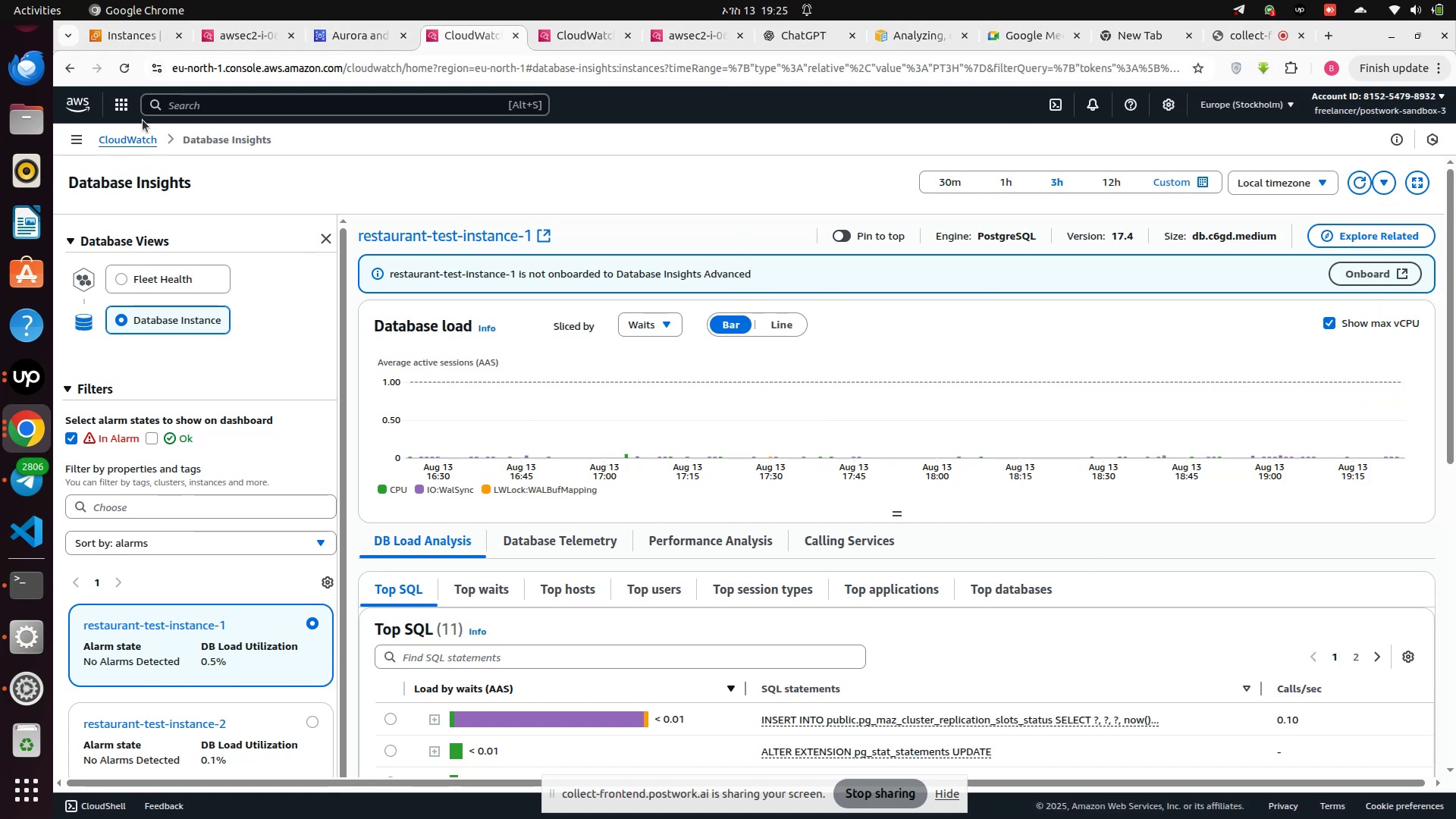 
left_click([128, 68])
 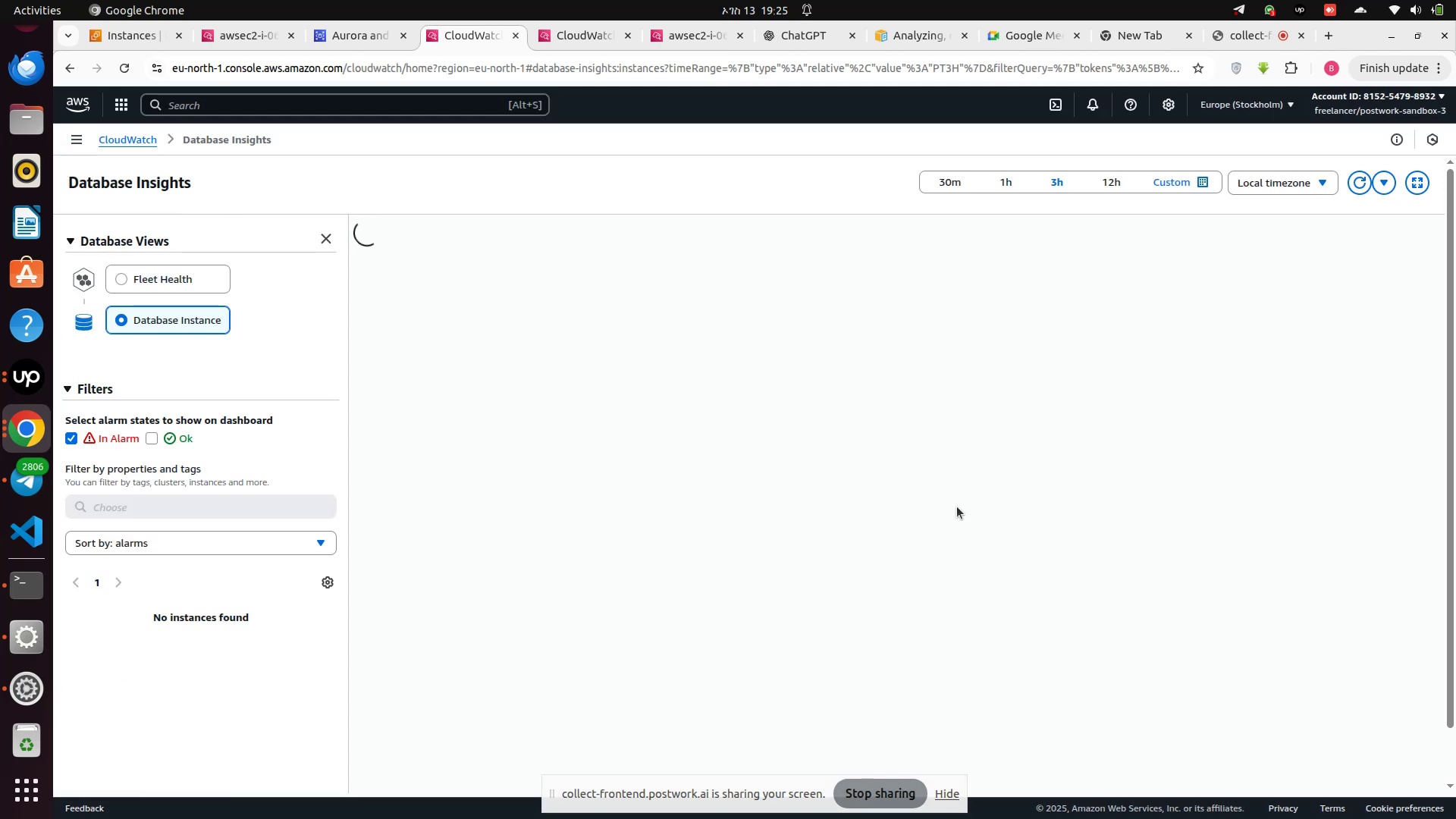 
wait(14.32)
 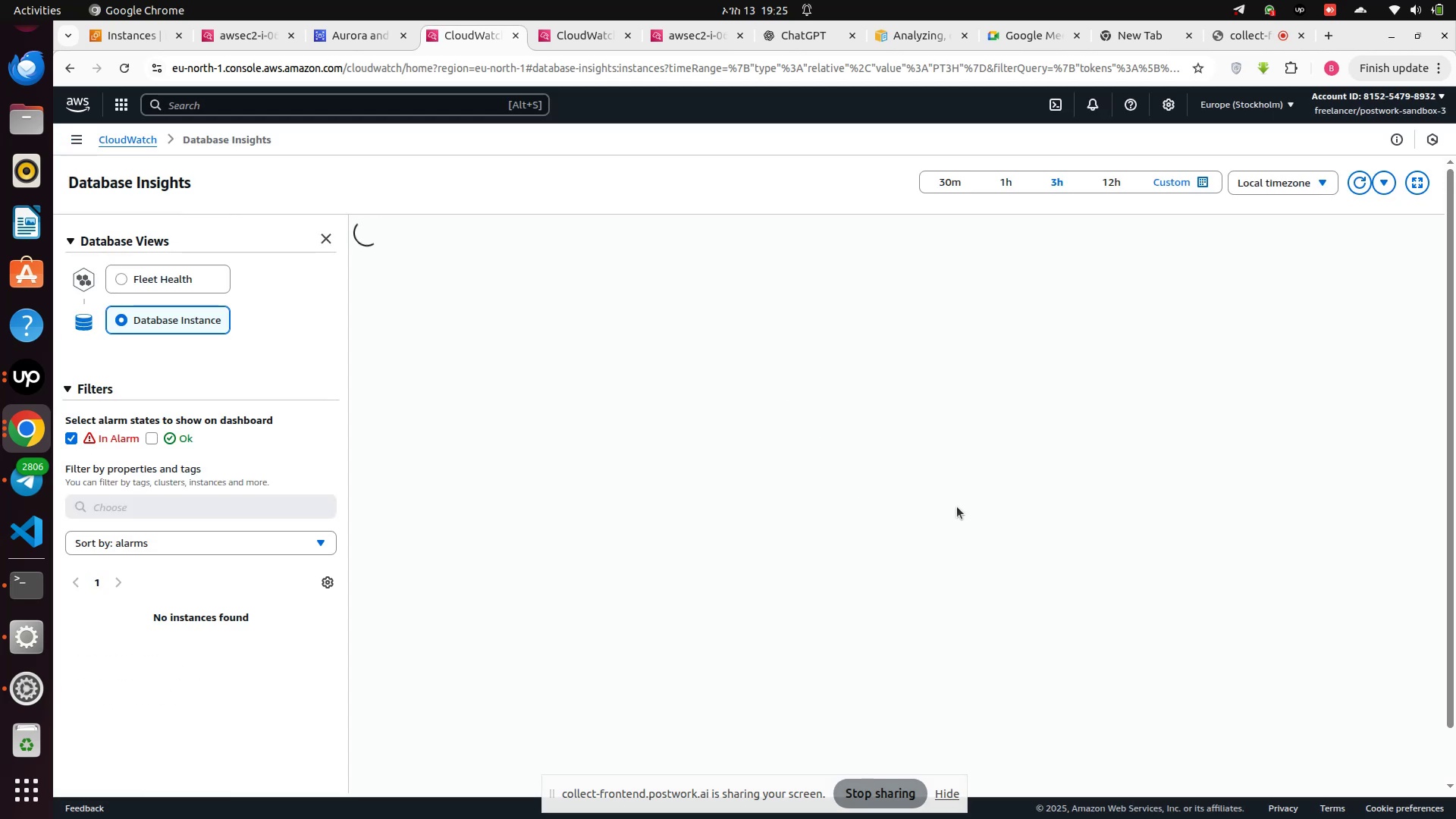 
left_click([153, 440])
 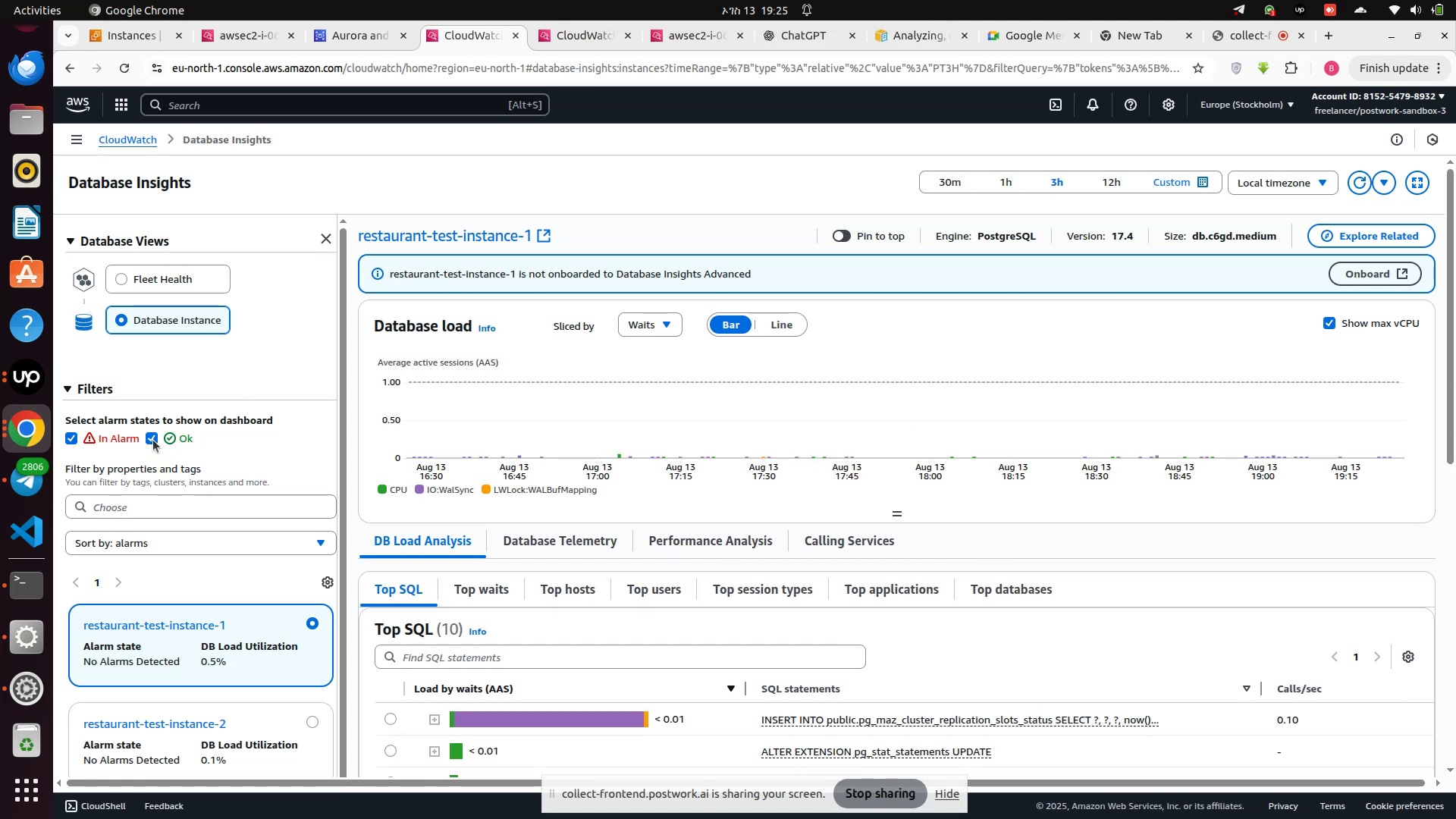 
left_click([153, 440])
 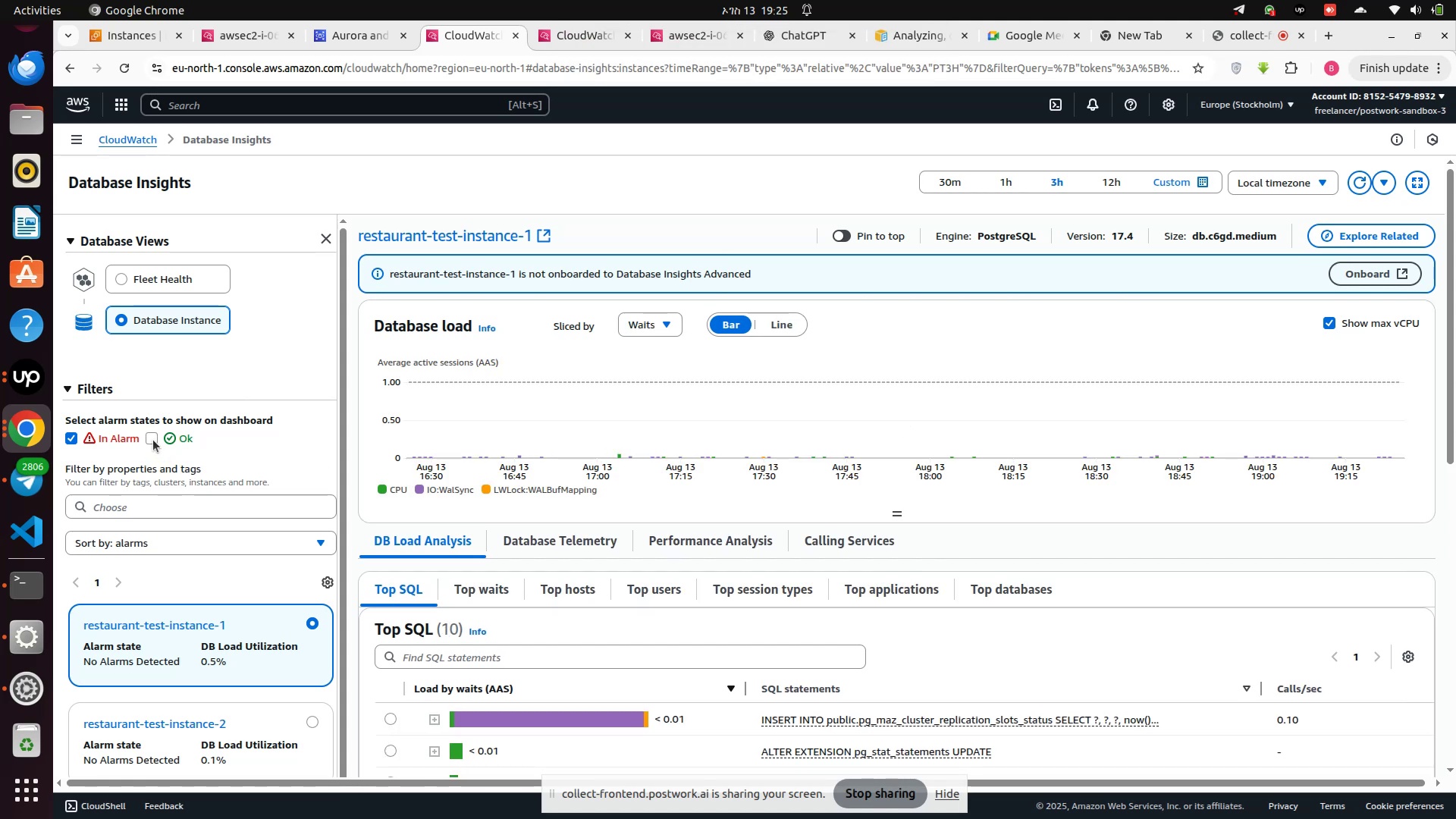 
left_click([153, 440])
 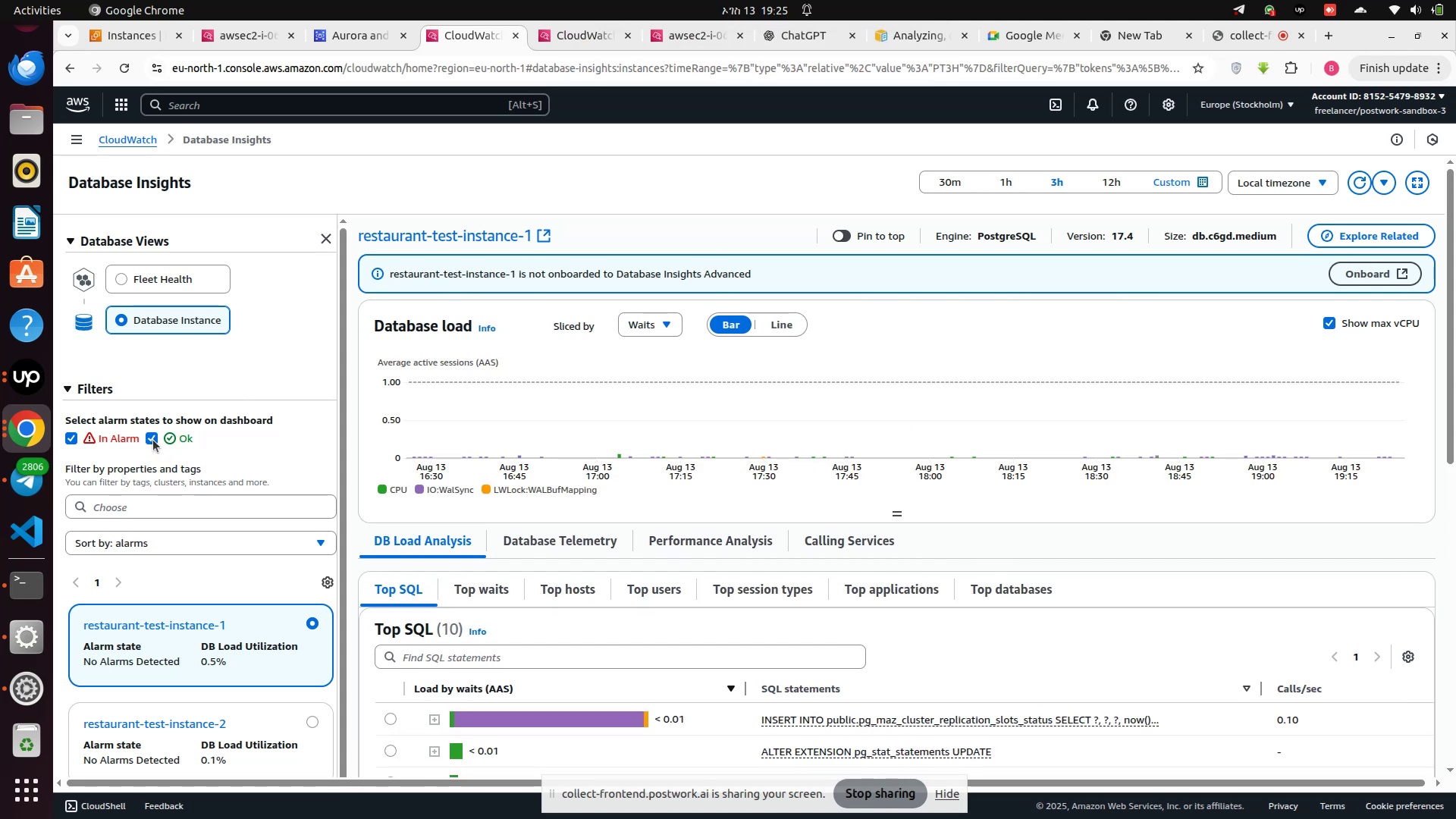 
left_click([153, 440])
 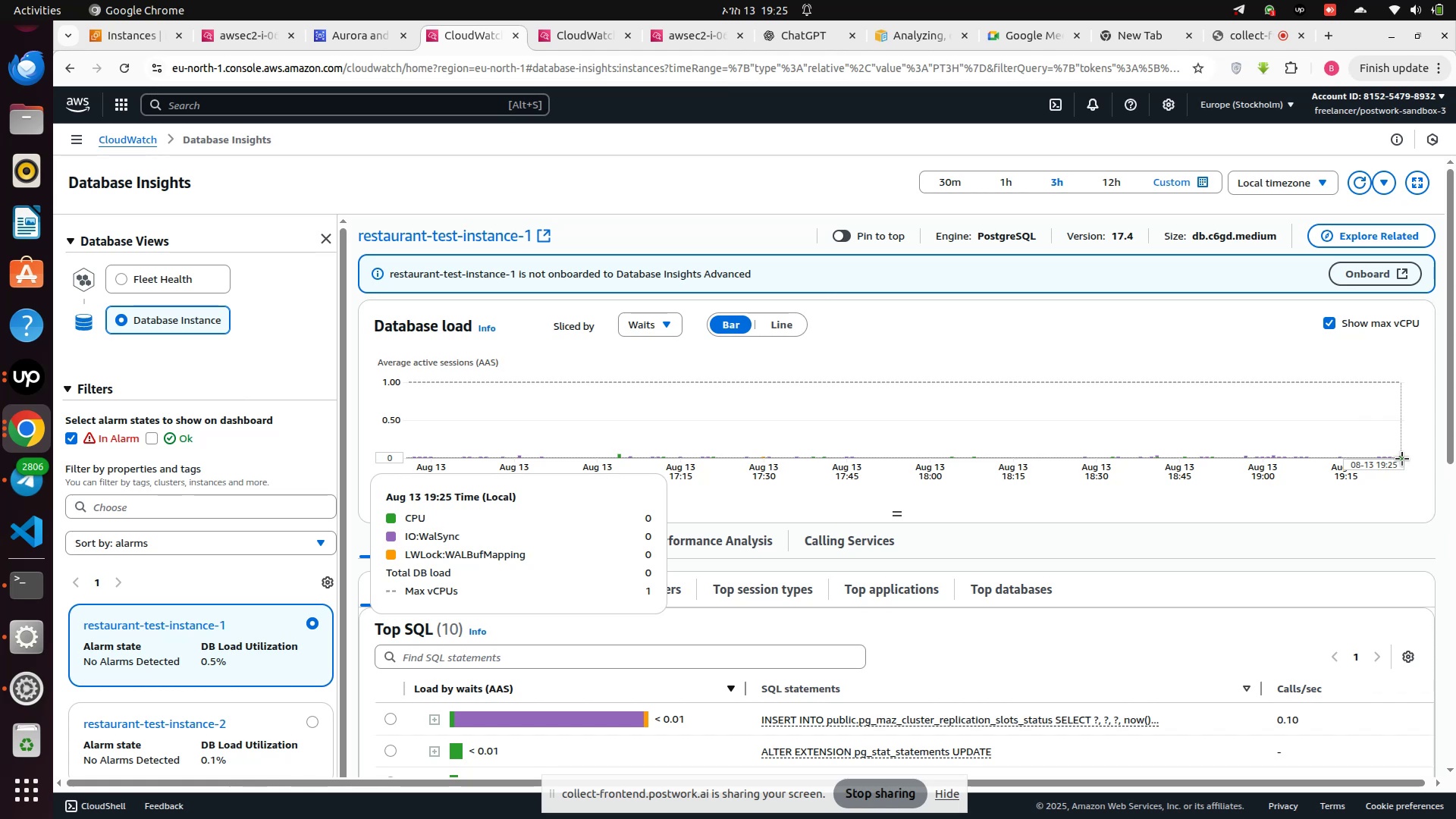 
wait(6.55)
 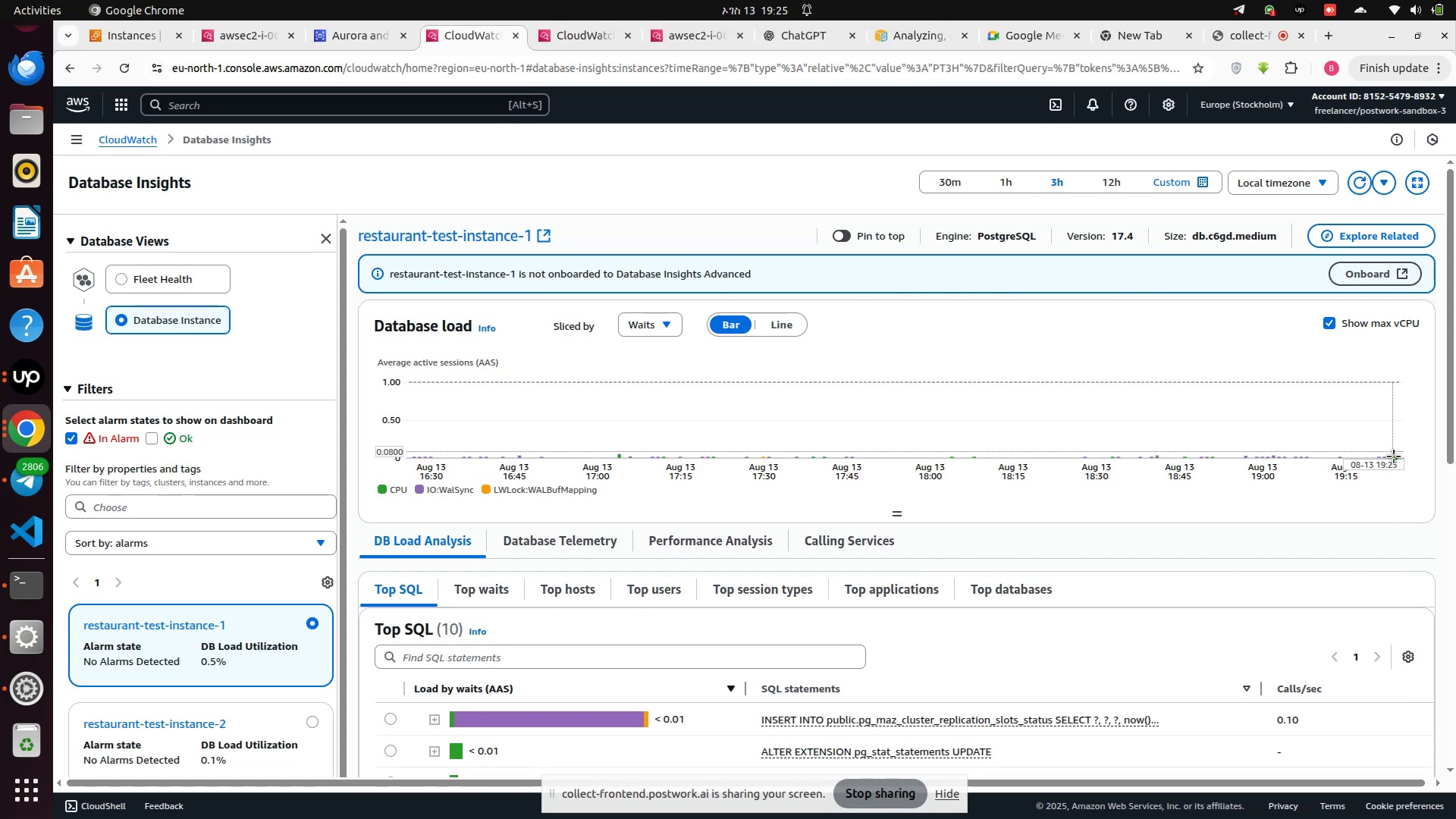 
mouse_move([1369, 449])
 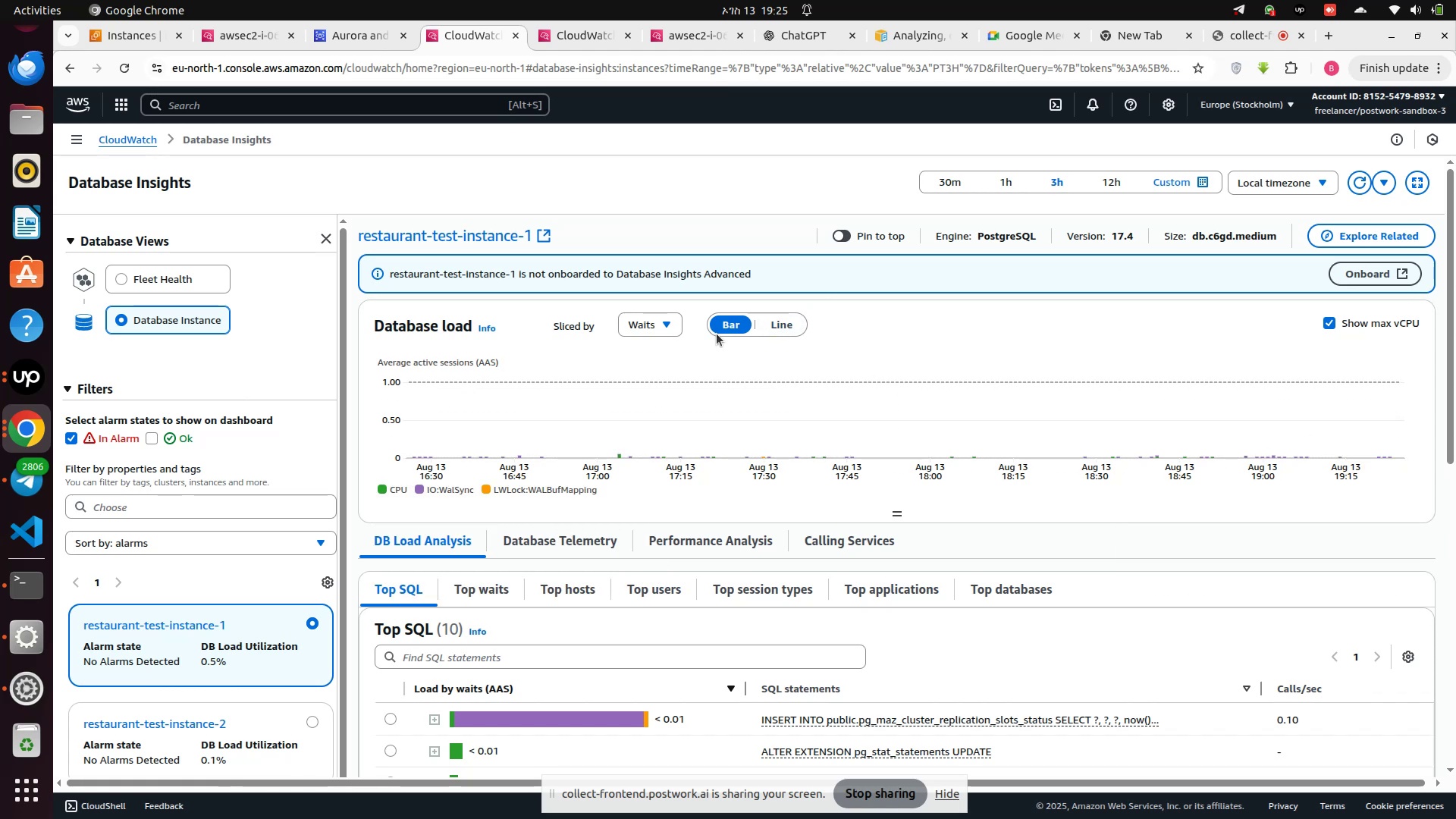 
left_click([660, 325])
 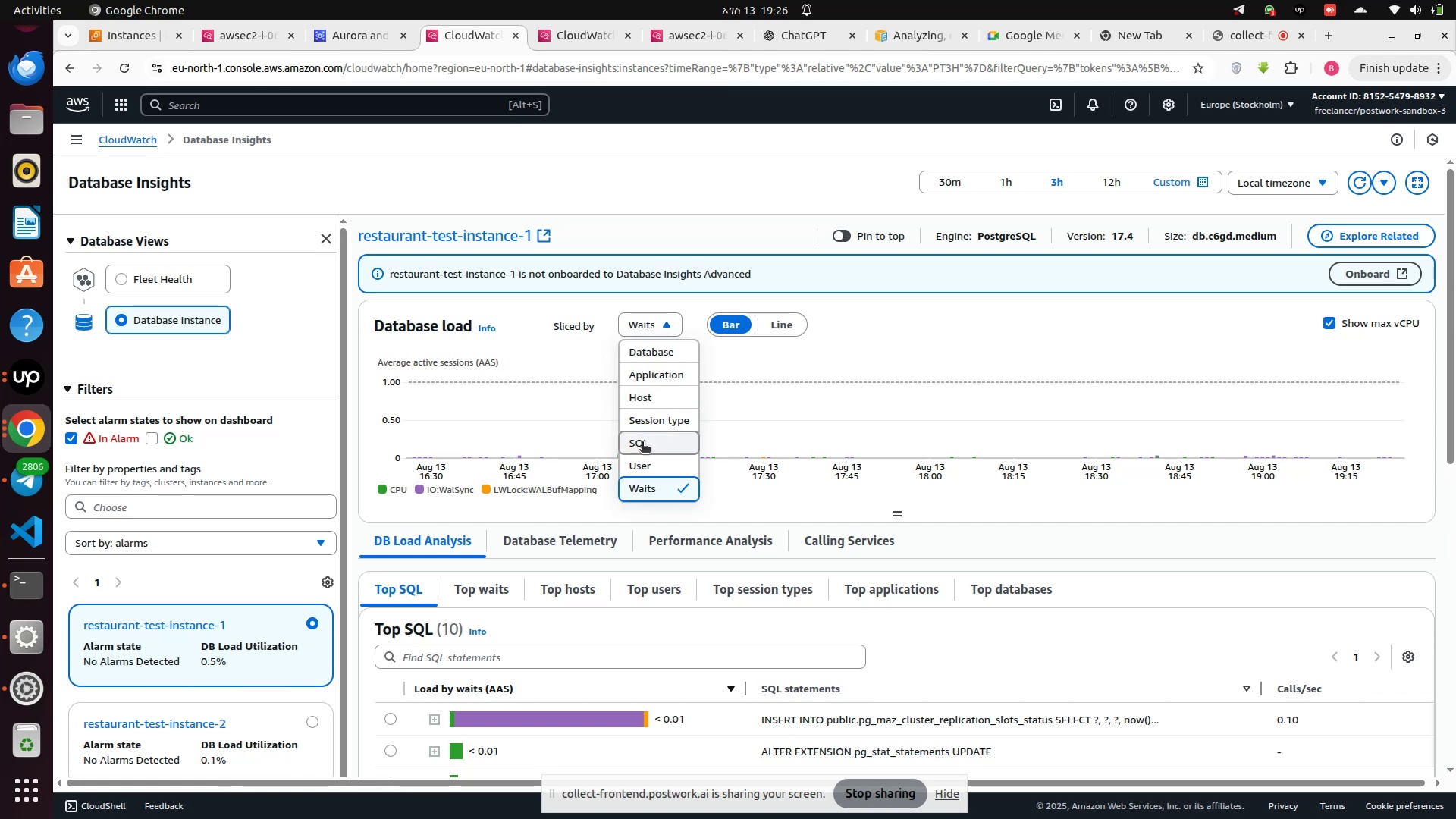 
left_click([642, 443])
 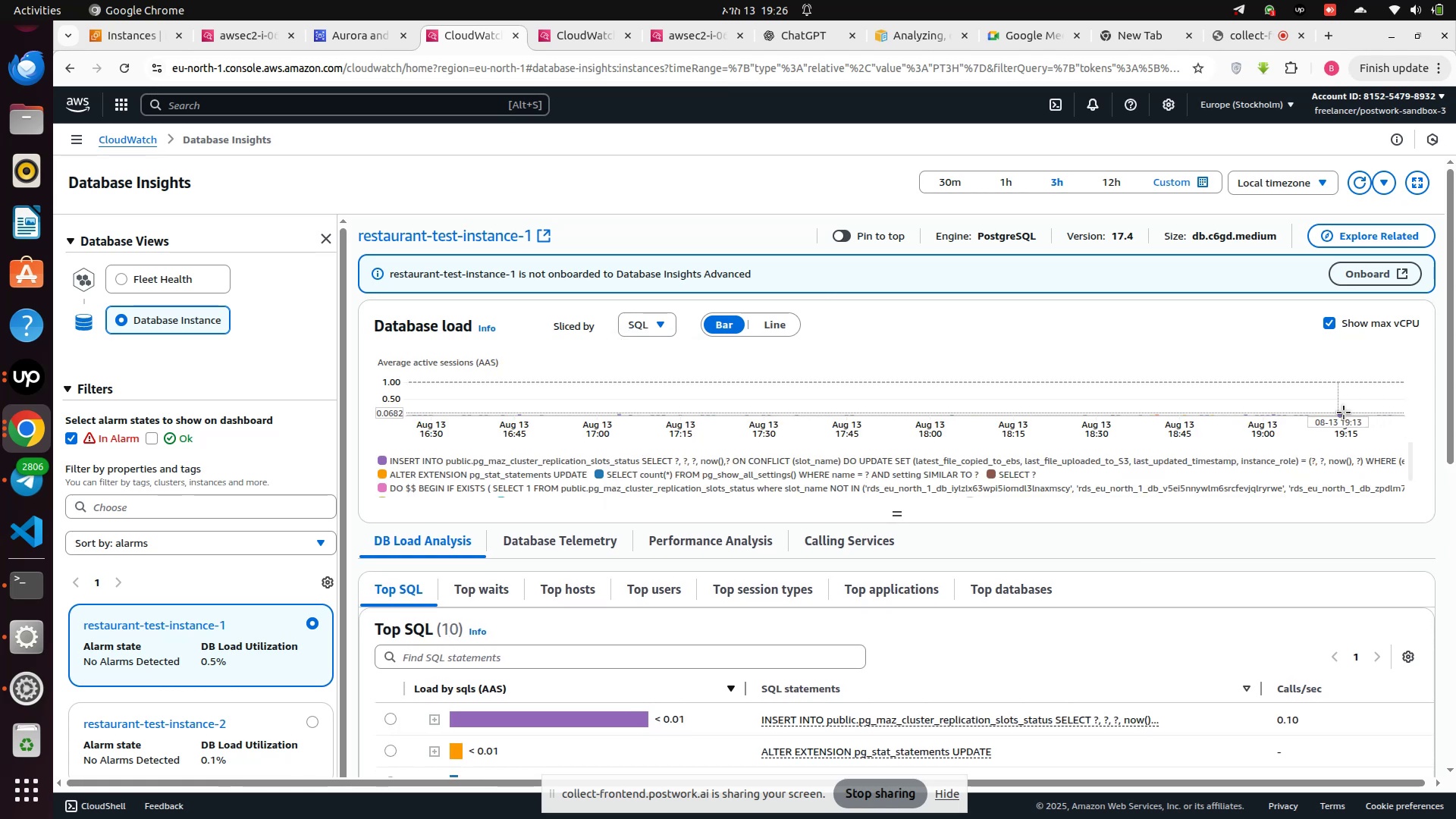 
wait(7.21)
 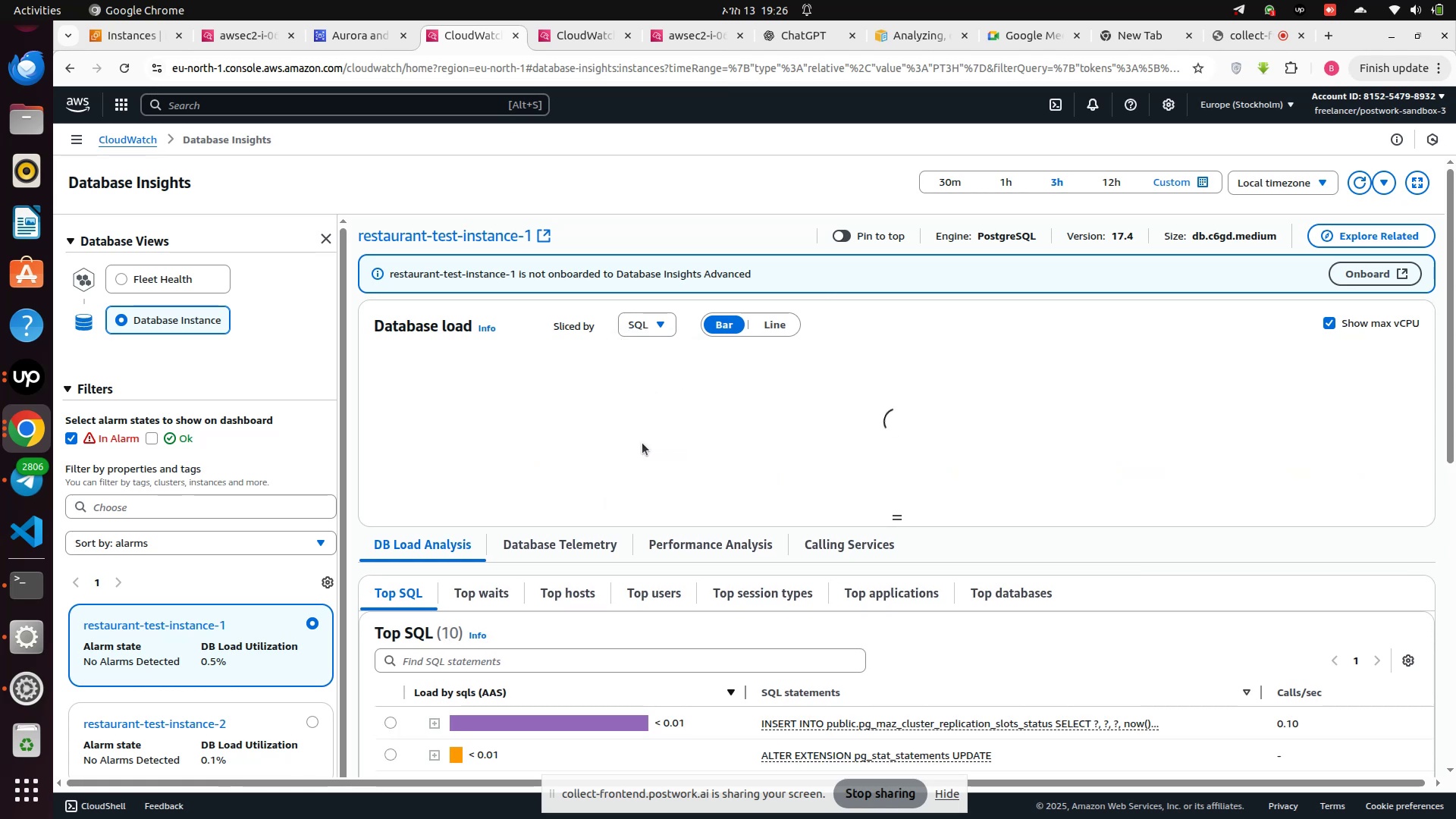 
left_click([654, 328])
 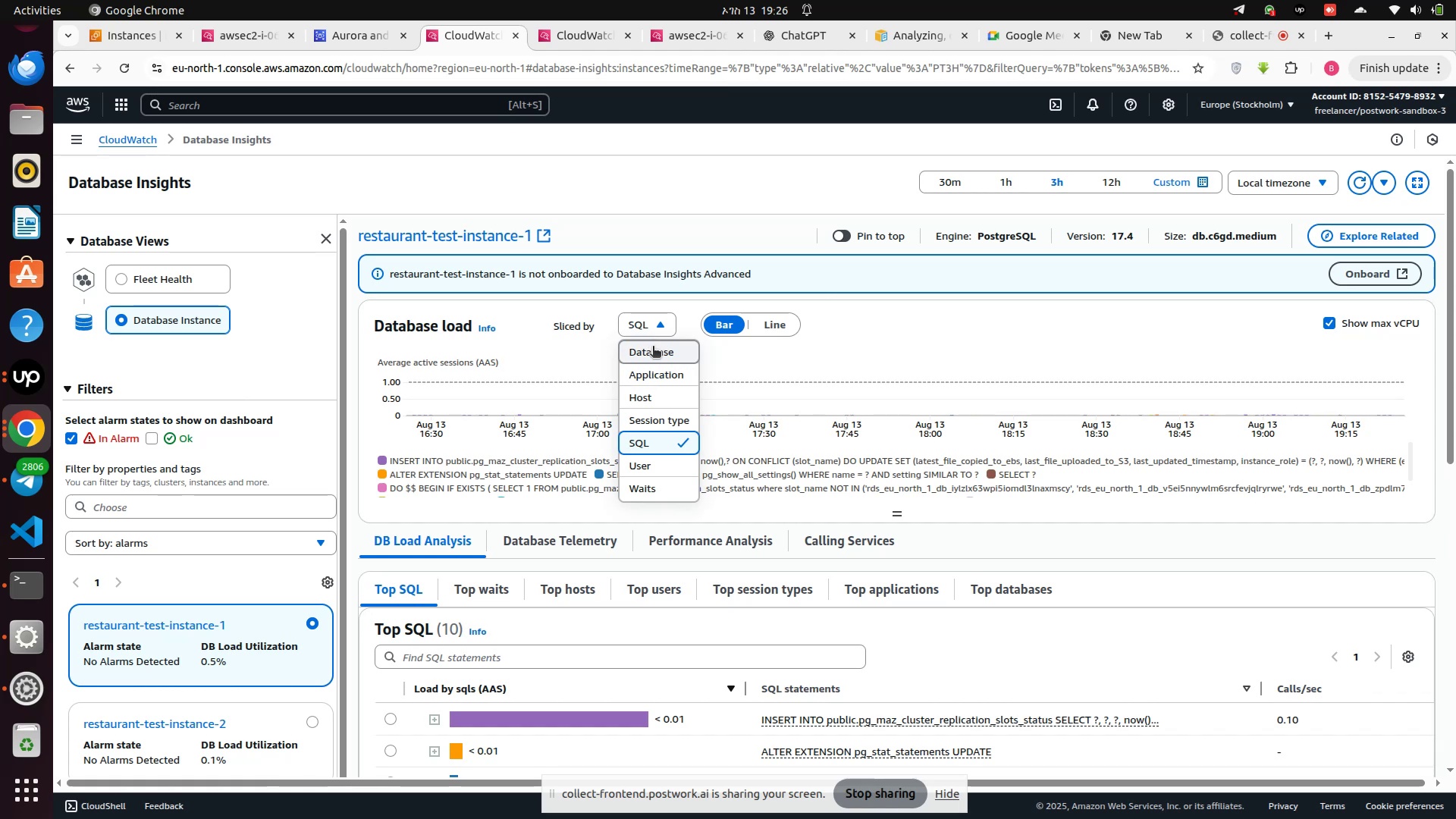 
left_click([653, 356])
 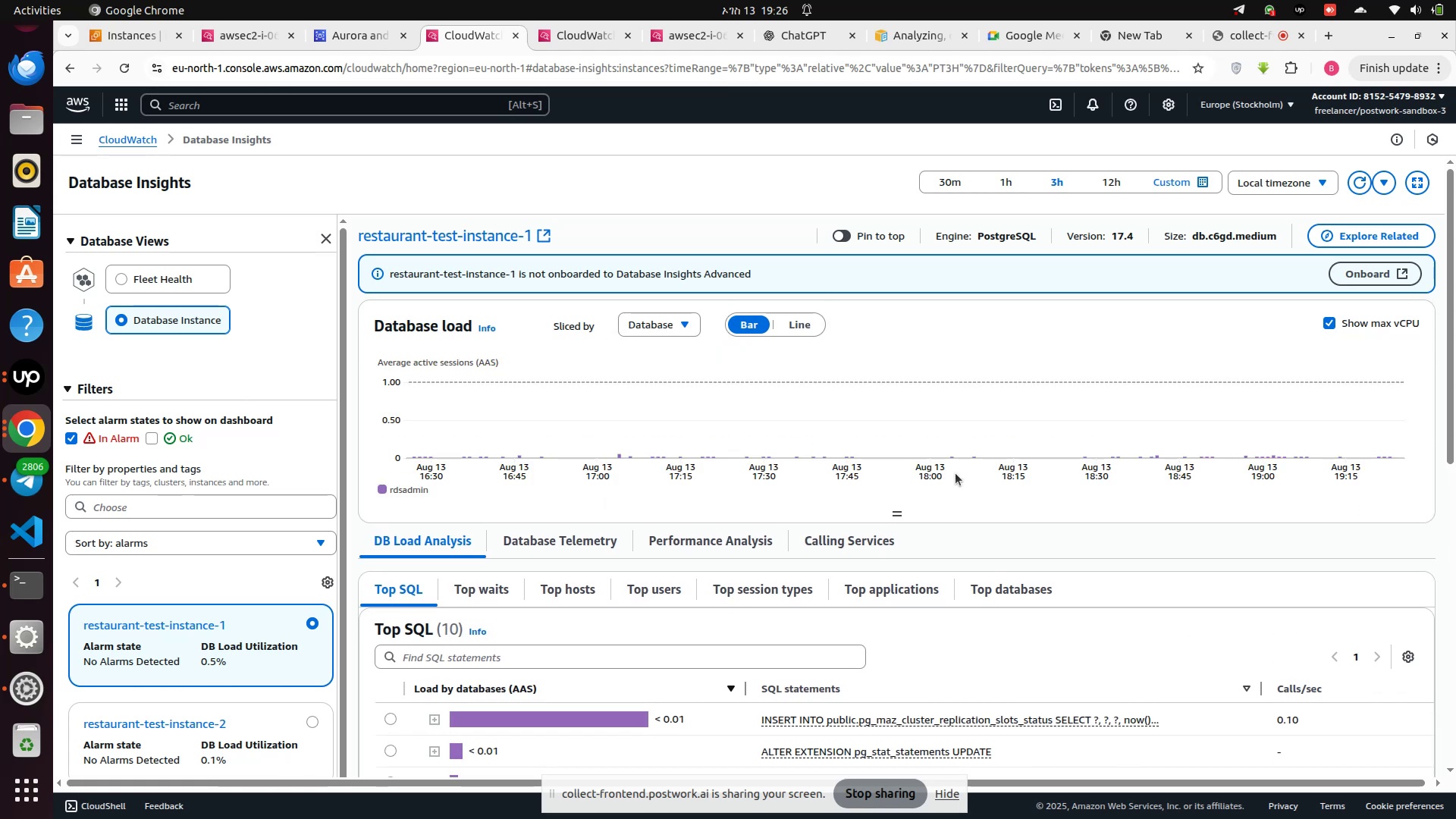 
scroll: coordinate [803, 460], scroll_direction: down, amount: 4.0
 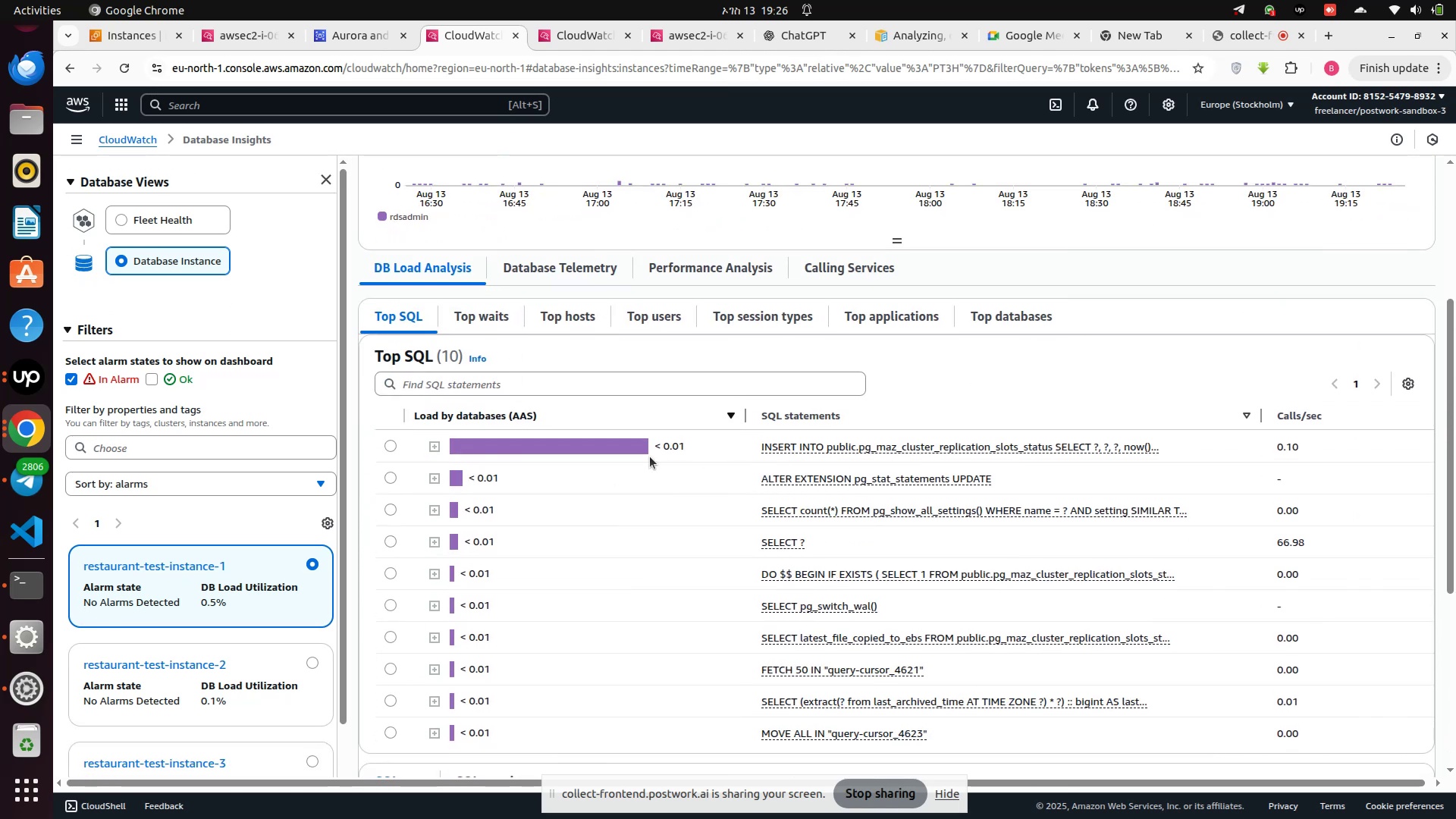 
scroll: coordinate [613, 475], scroll_direction: up, amount: 2.0
 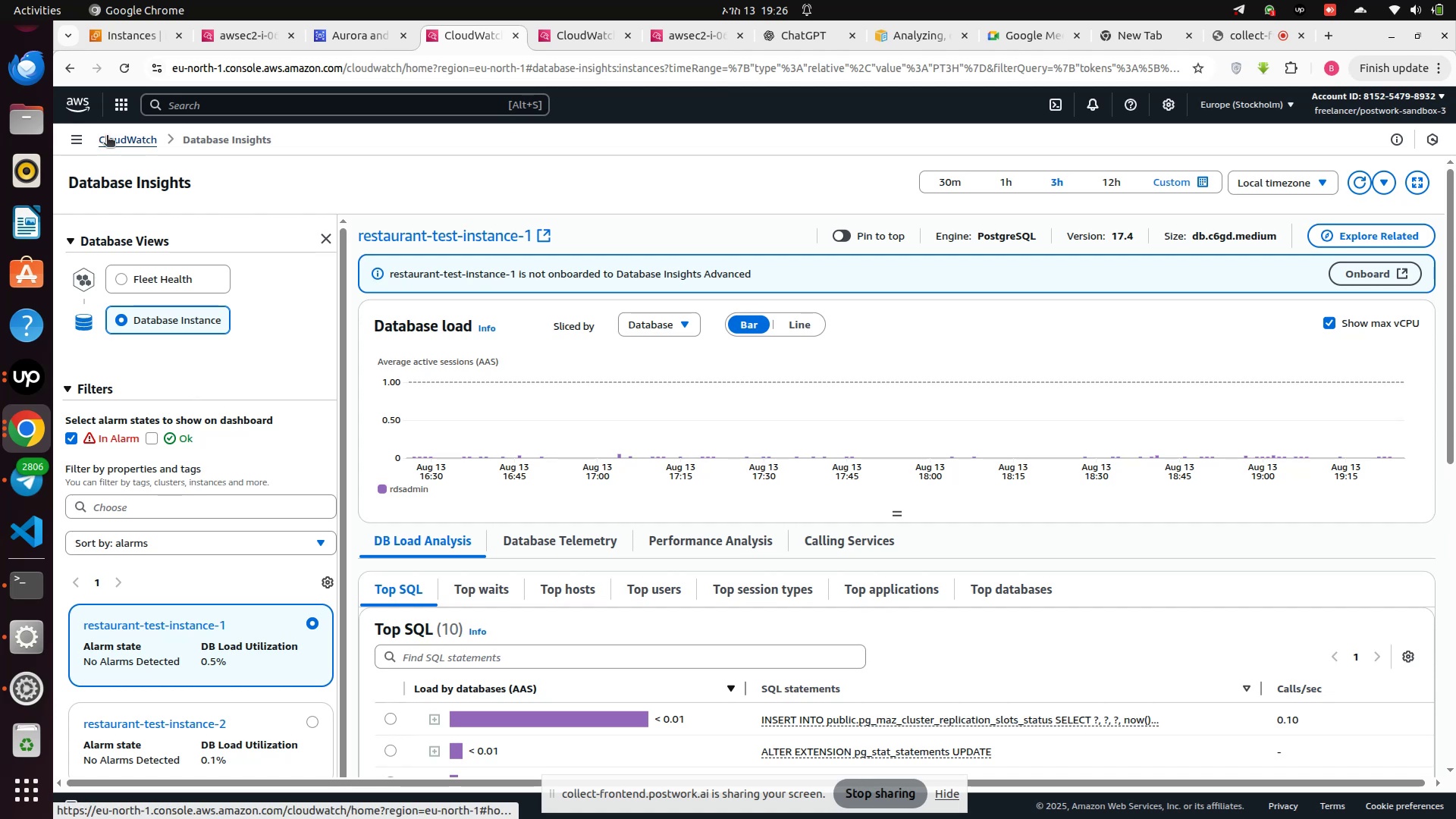 
left_click([107, 143])
 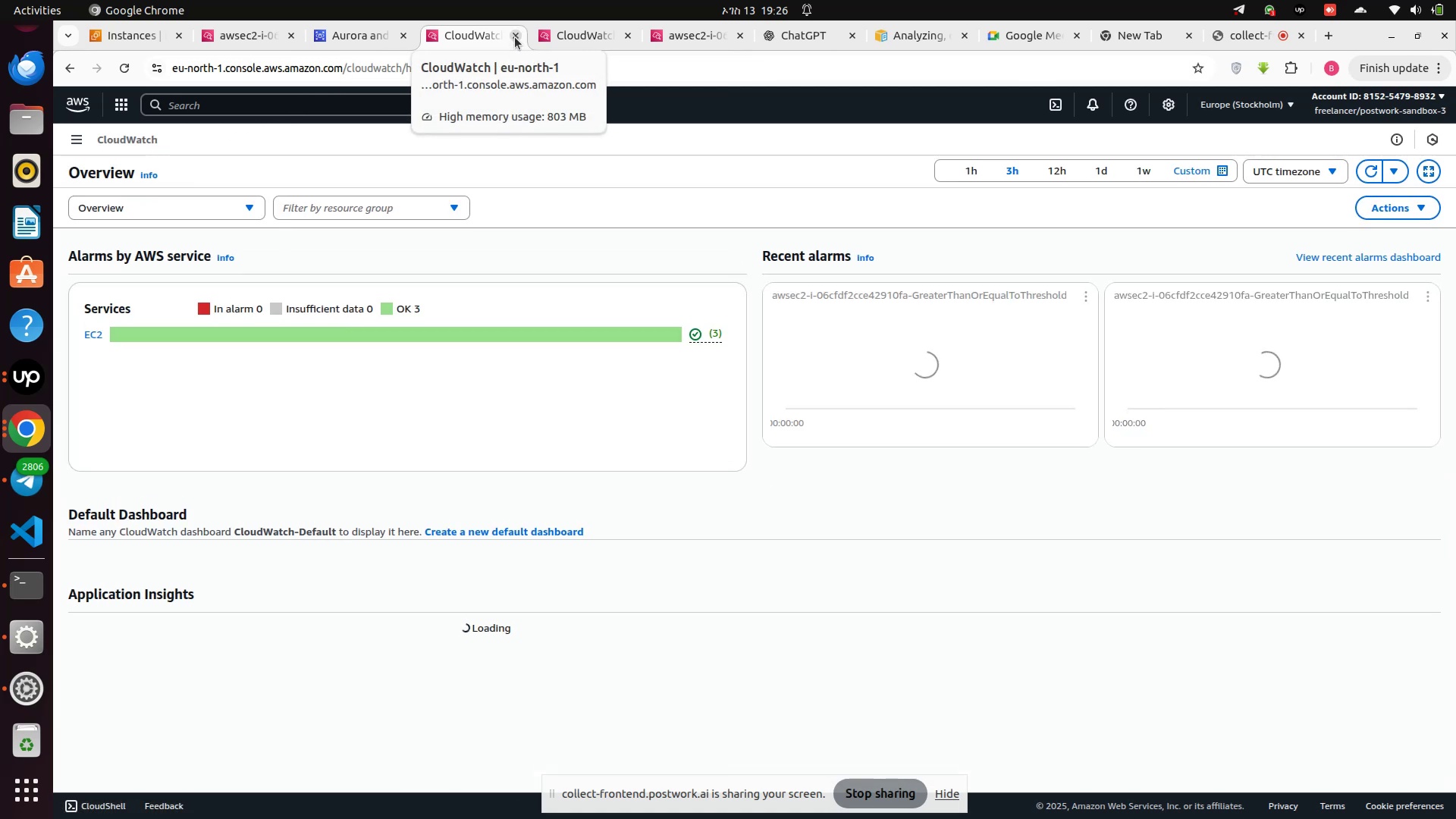 
wait(11.17)
 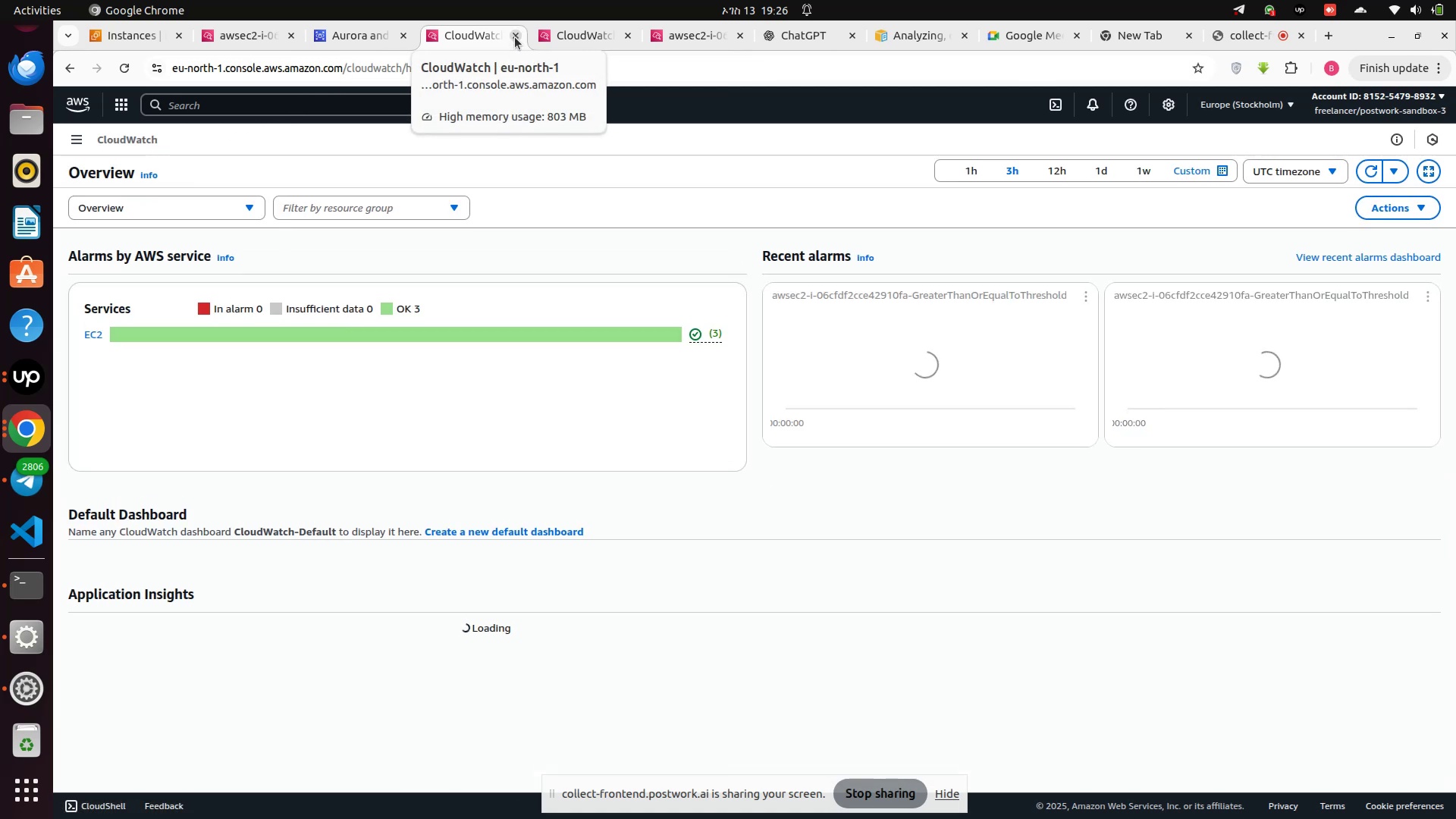 
left_click([515, 37])
 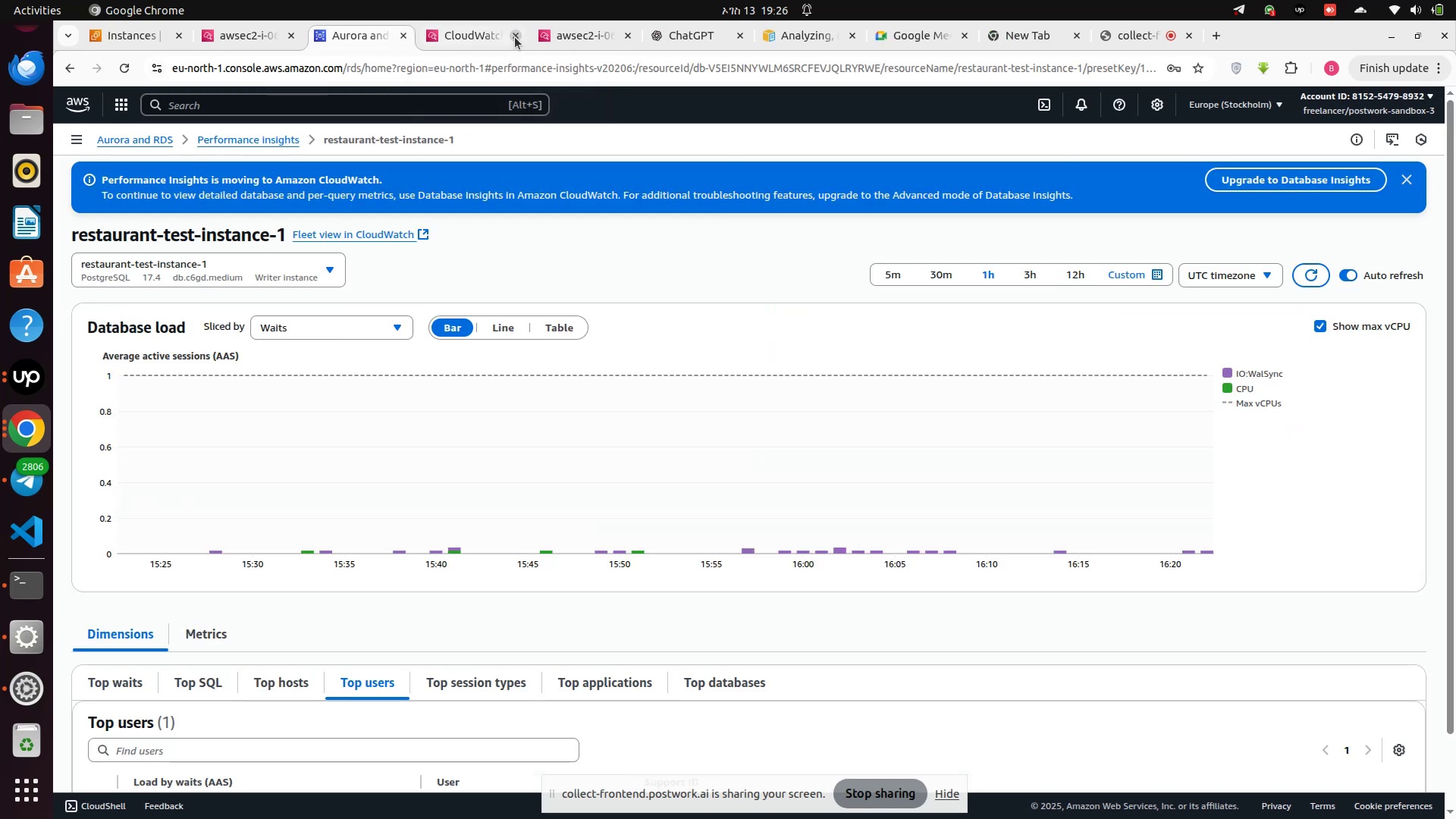 
left_click([515, 37])
 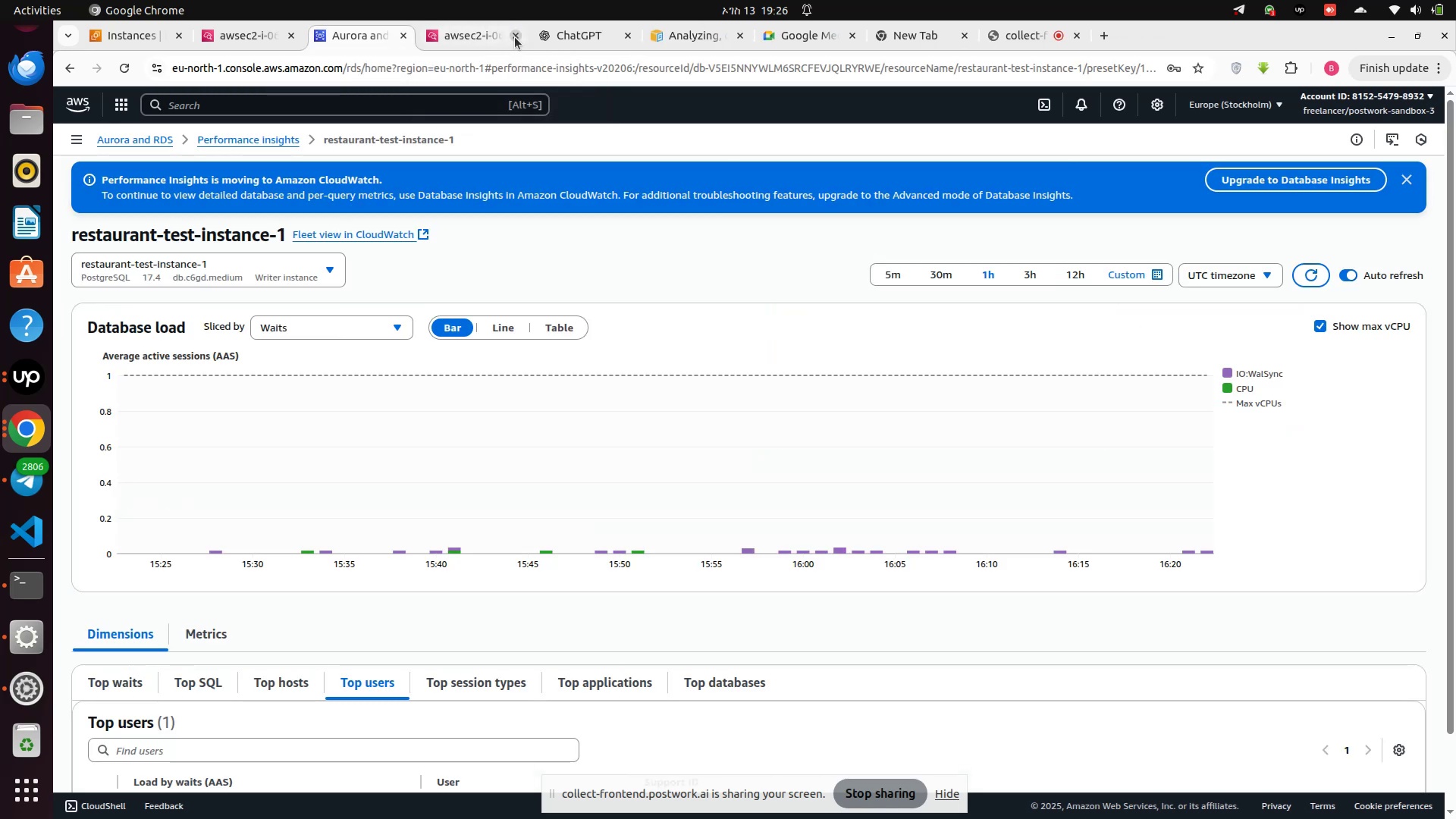 
left_click([515, 37])
 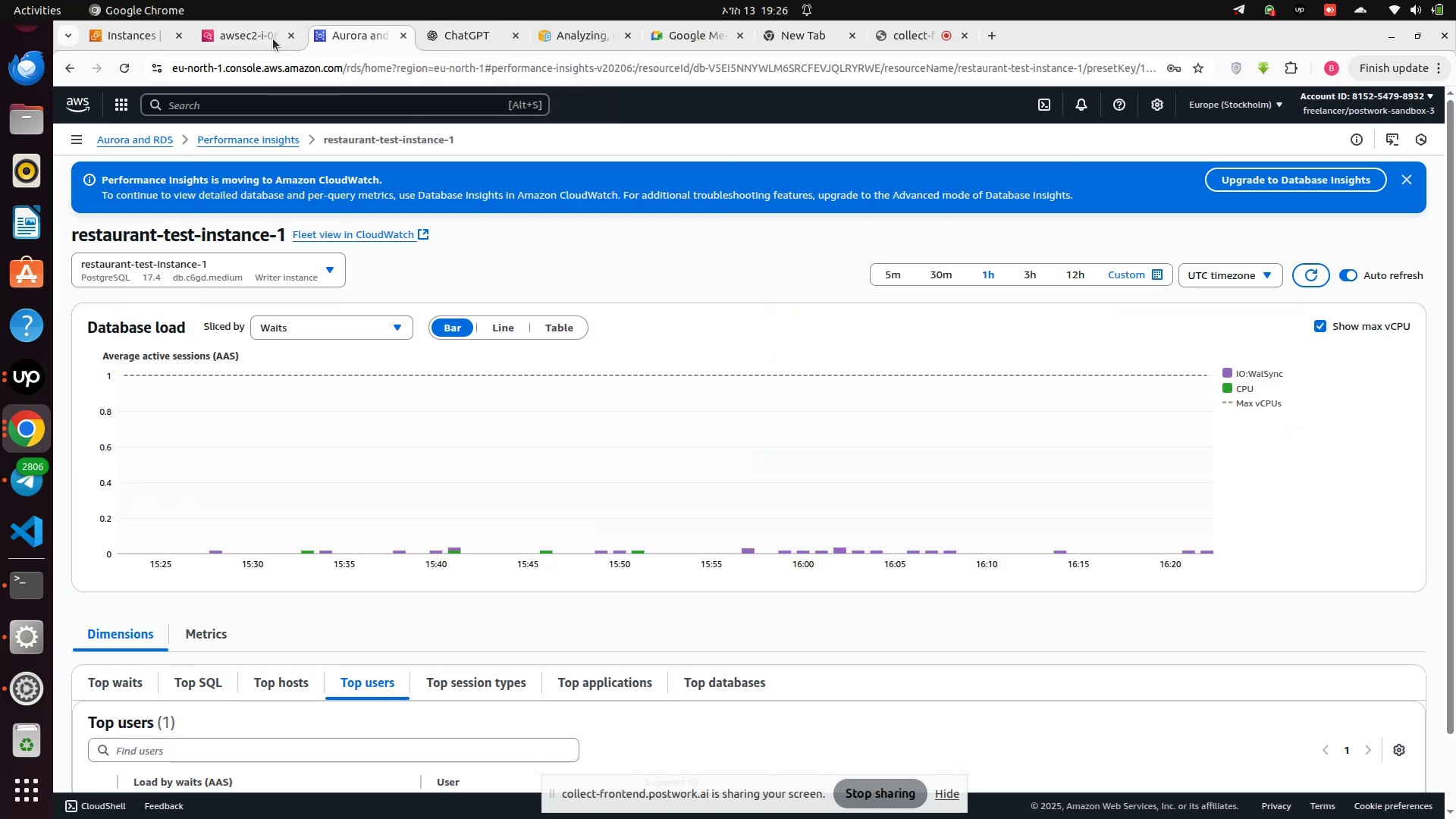 
left_click([259, 39])
 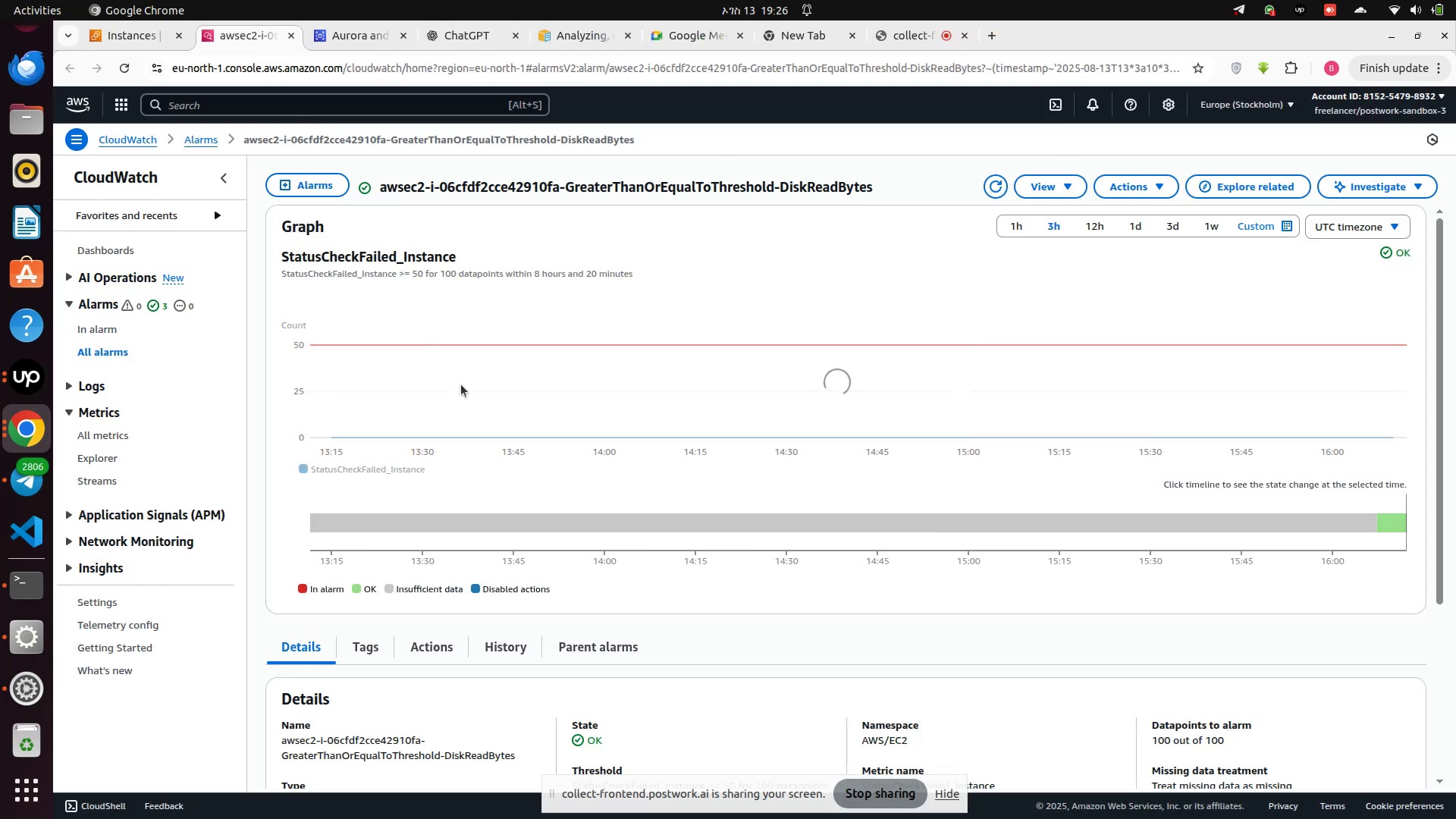 
scroll: coordinate [438, 432], scroll_direction: up, amount: 4.0
 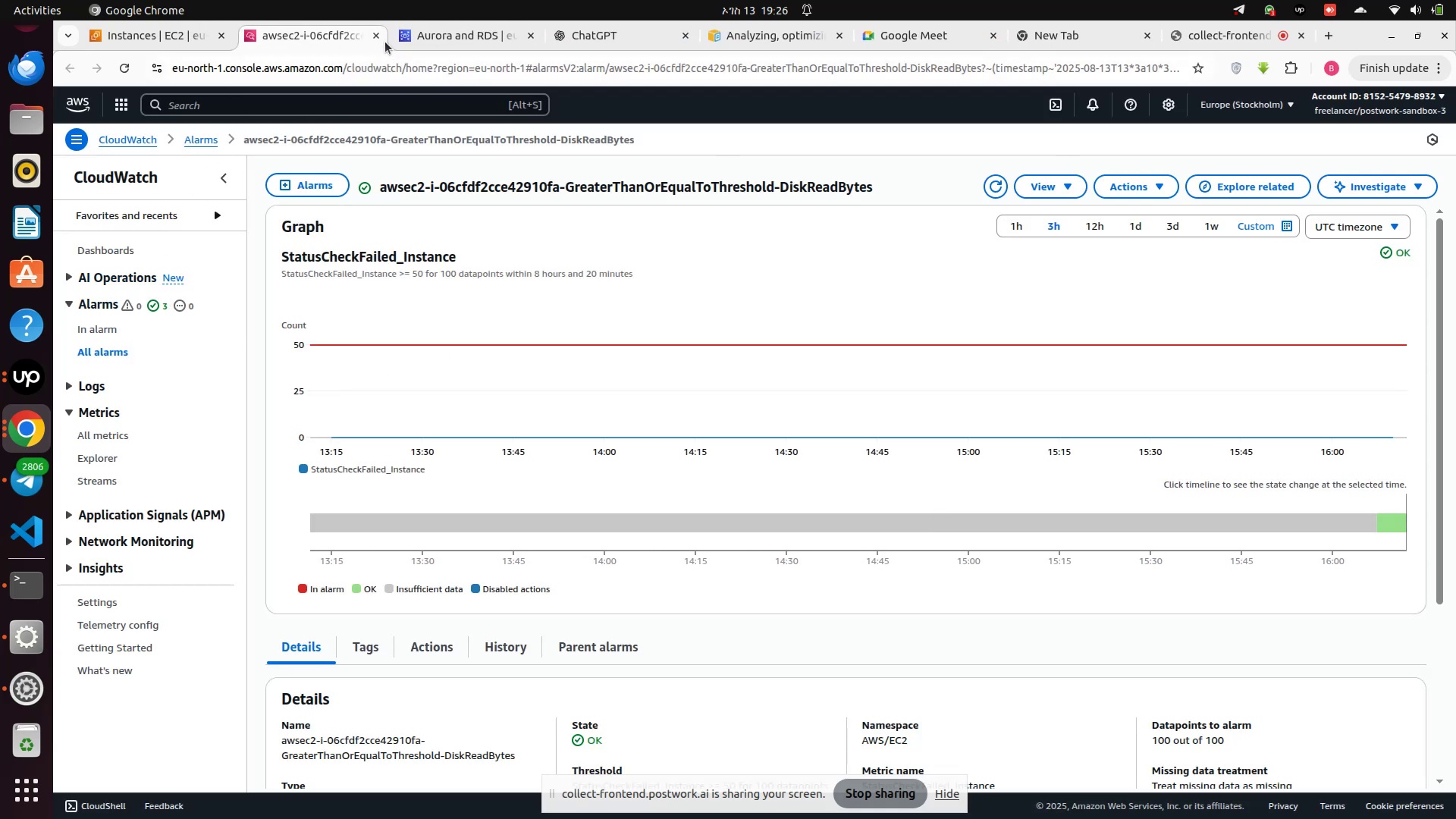 
left_click([376, 36])
 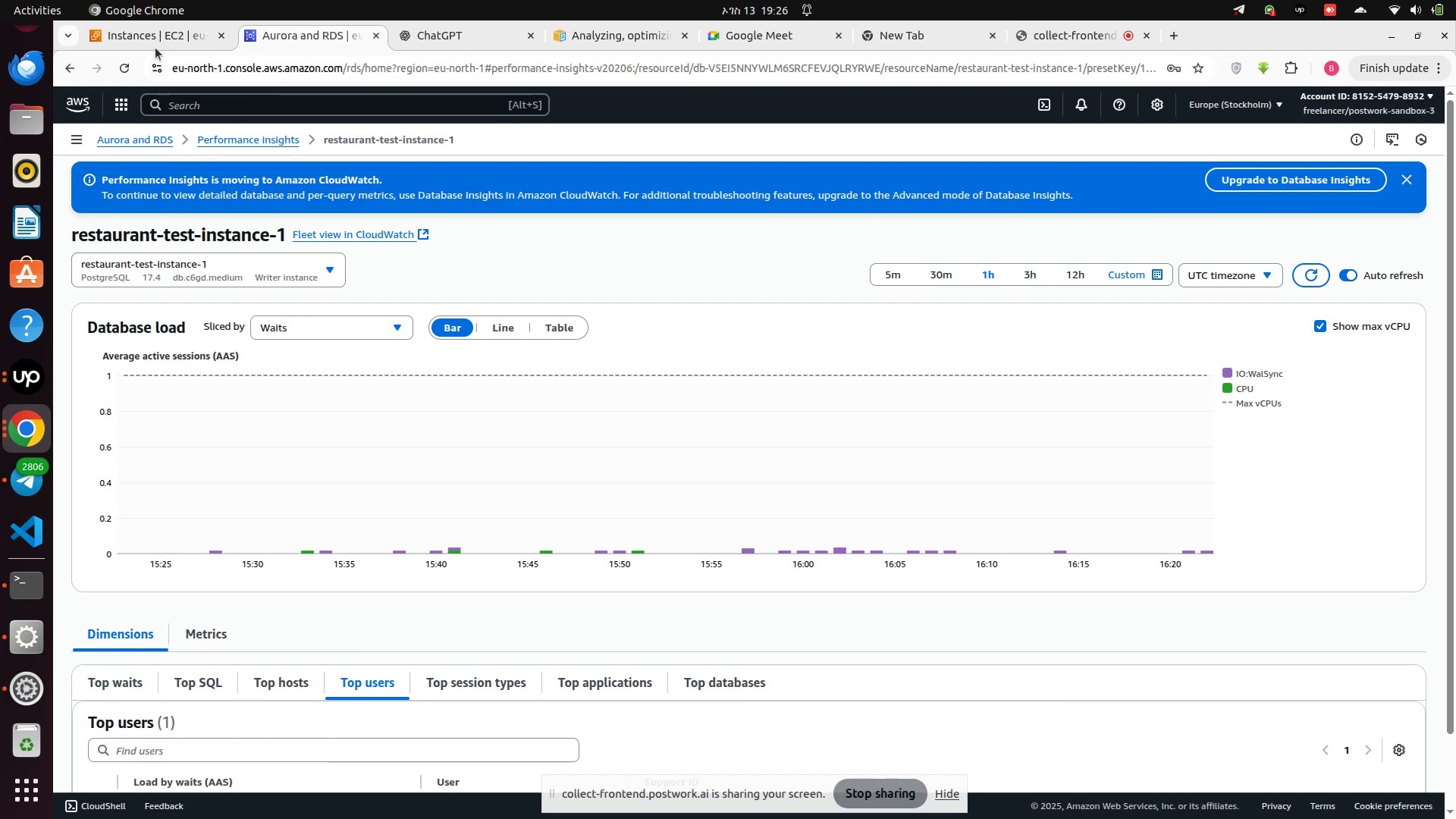 
left_click([152, 42])
 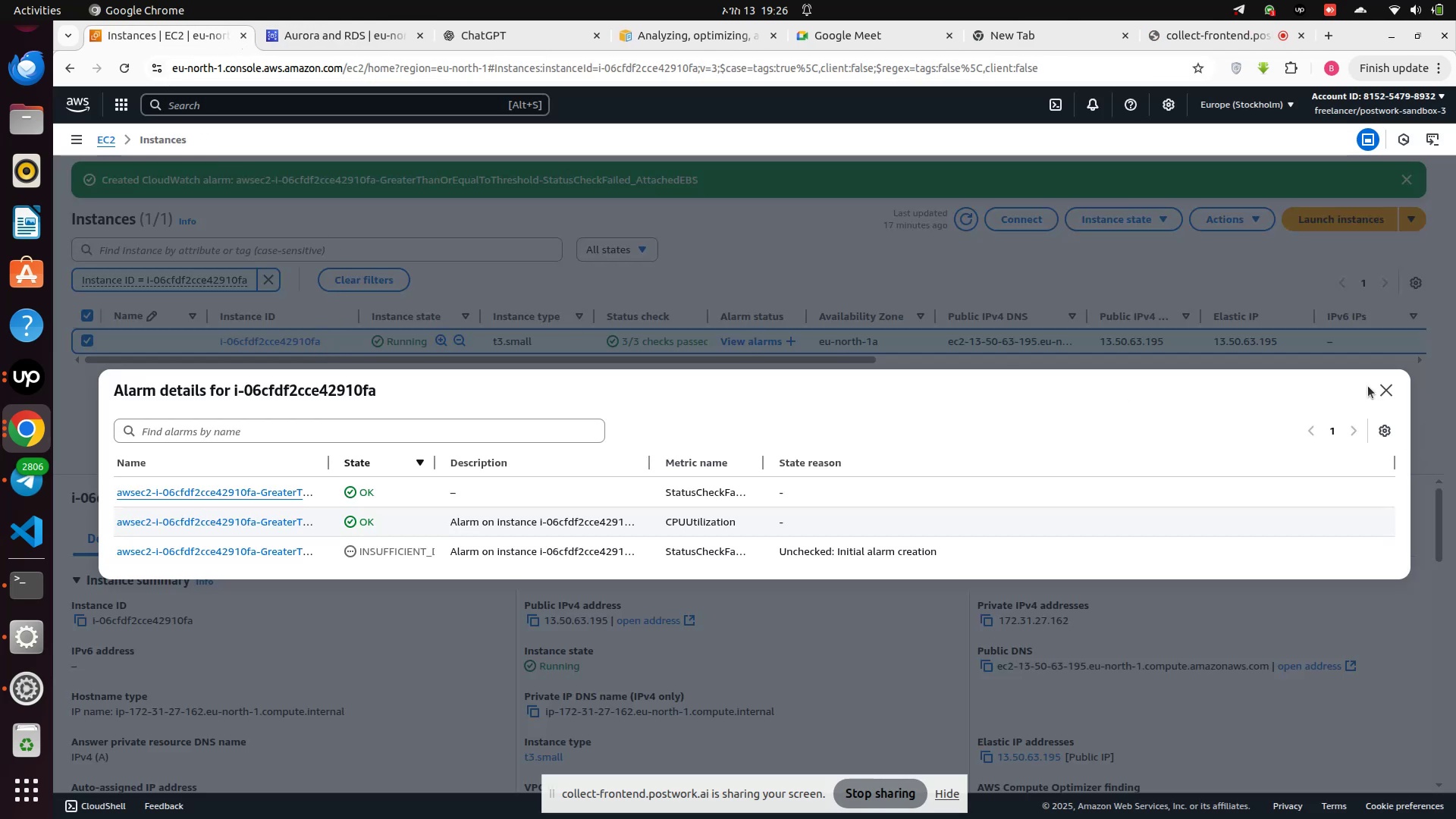 
left_click([1384, 385])
 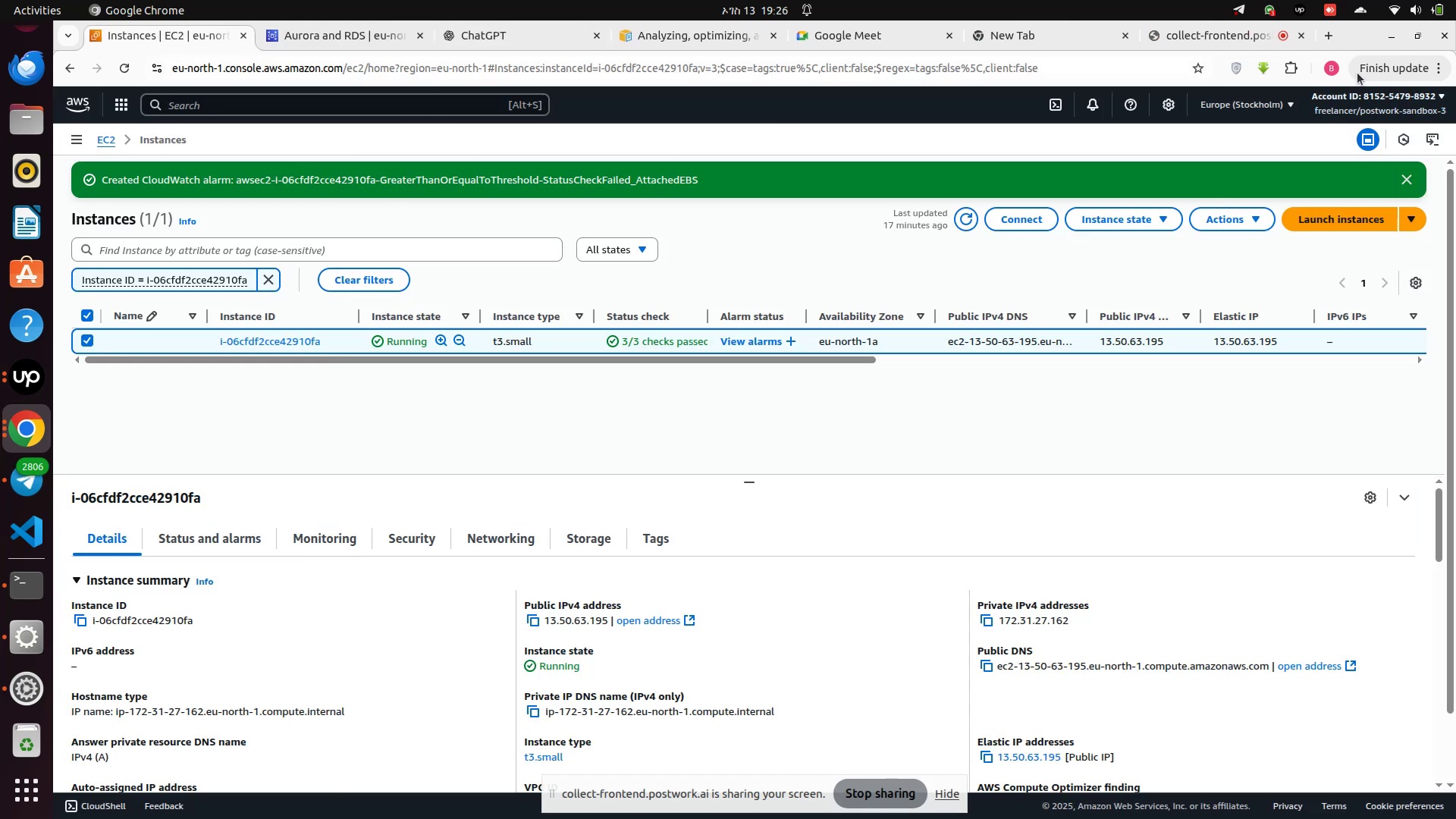 
left_click_drag(start_coordinate=[1342, 42], to_coordinate=[0, 109])
 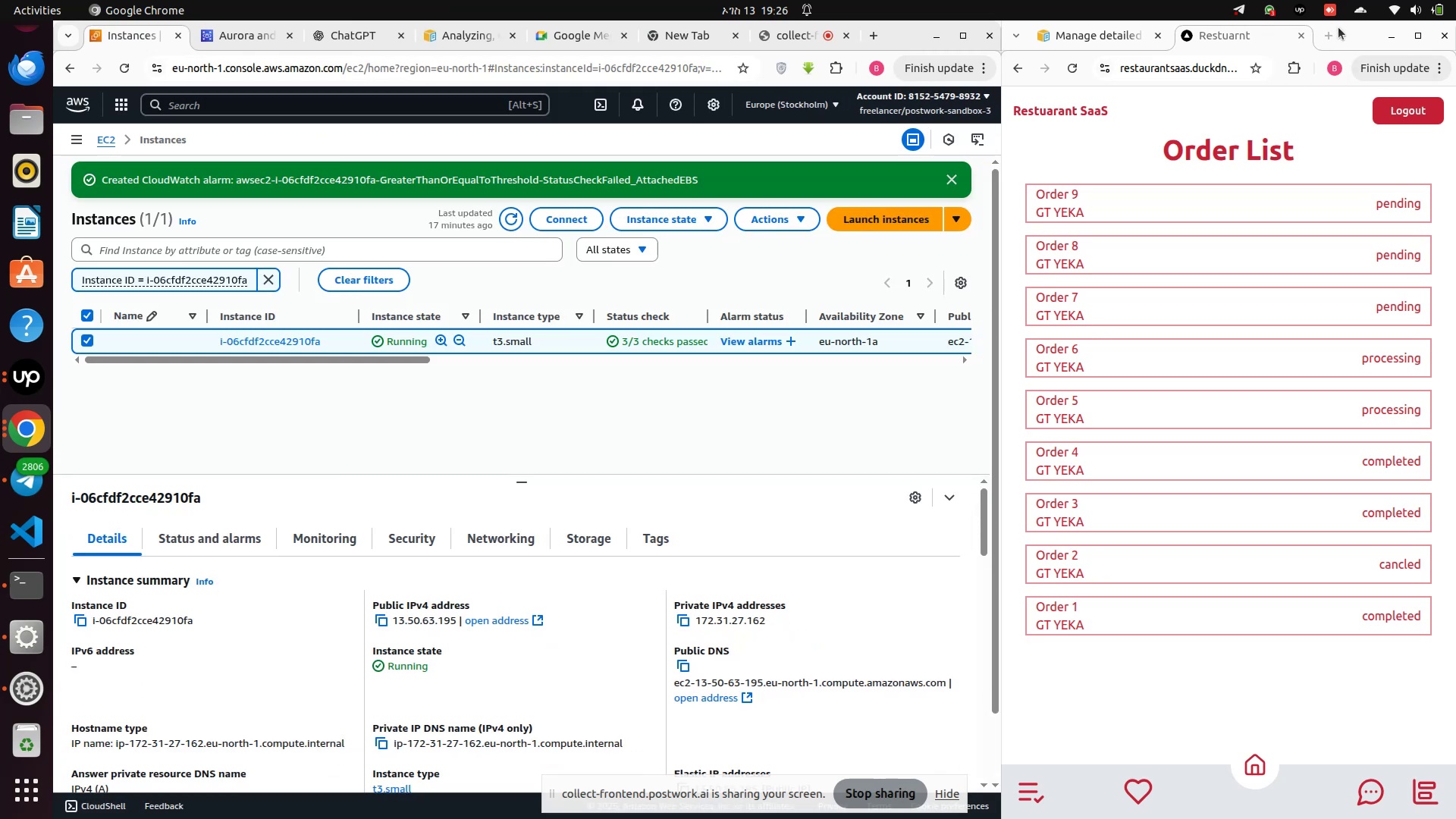 
left_click([1321, 35])
 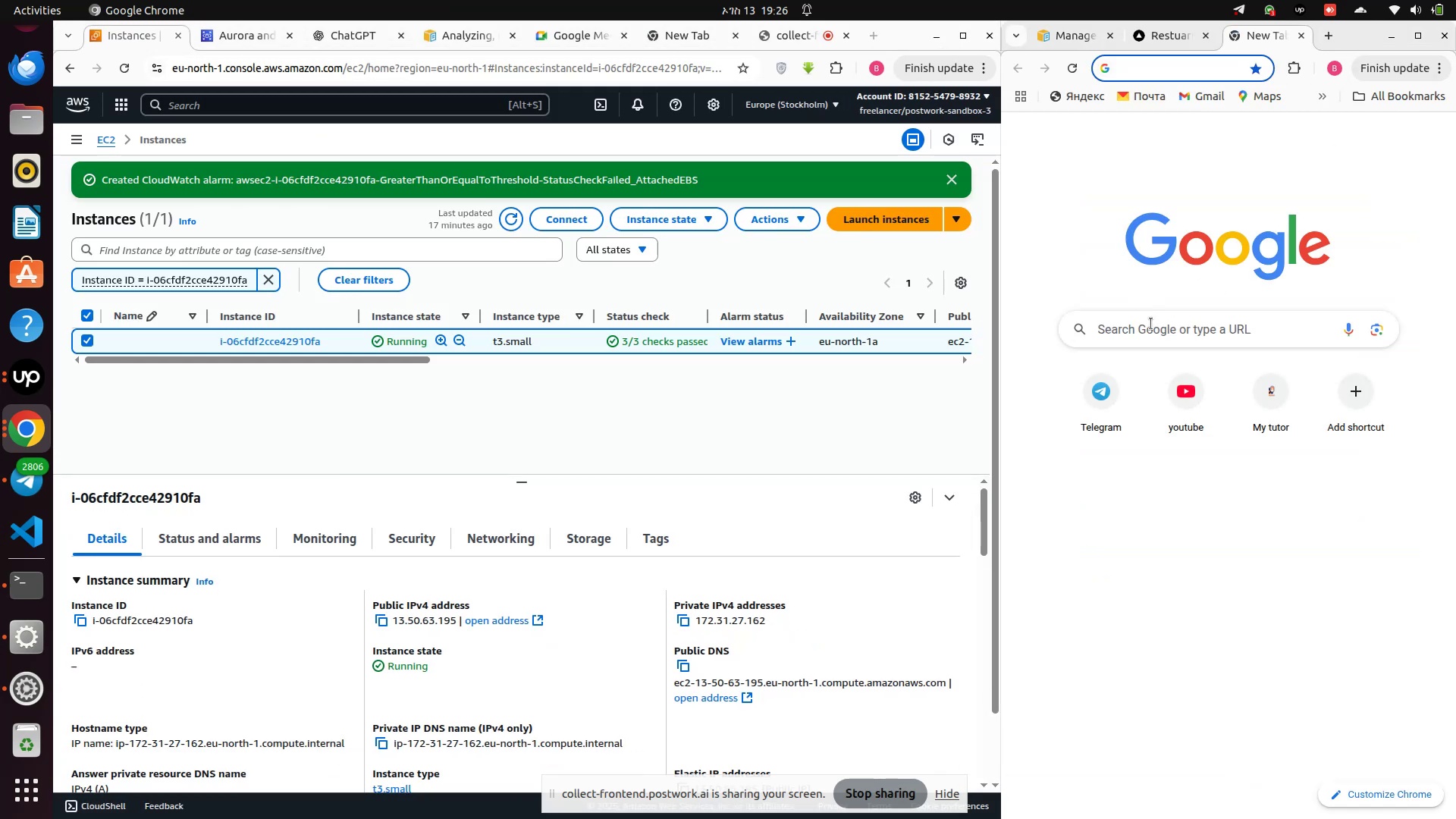 
left_click([1156, 334])
 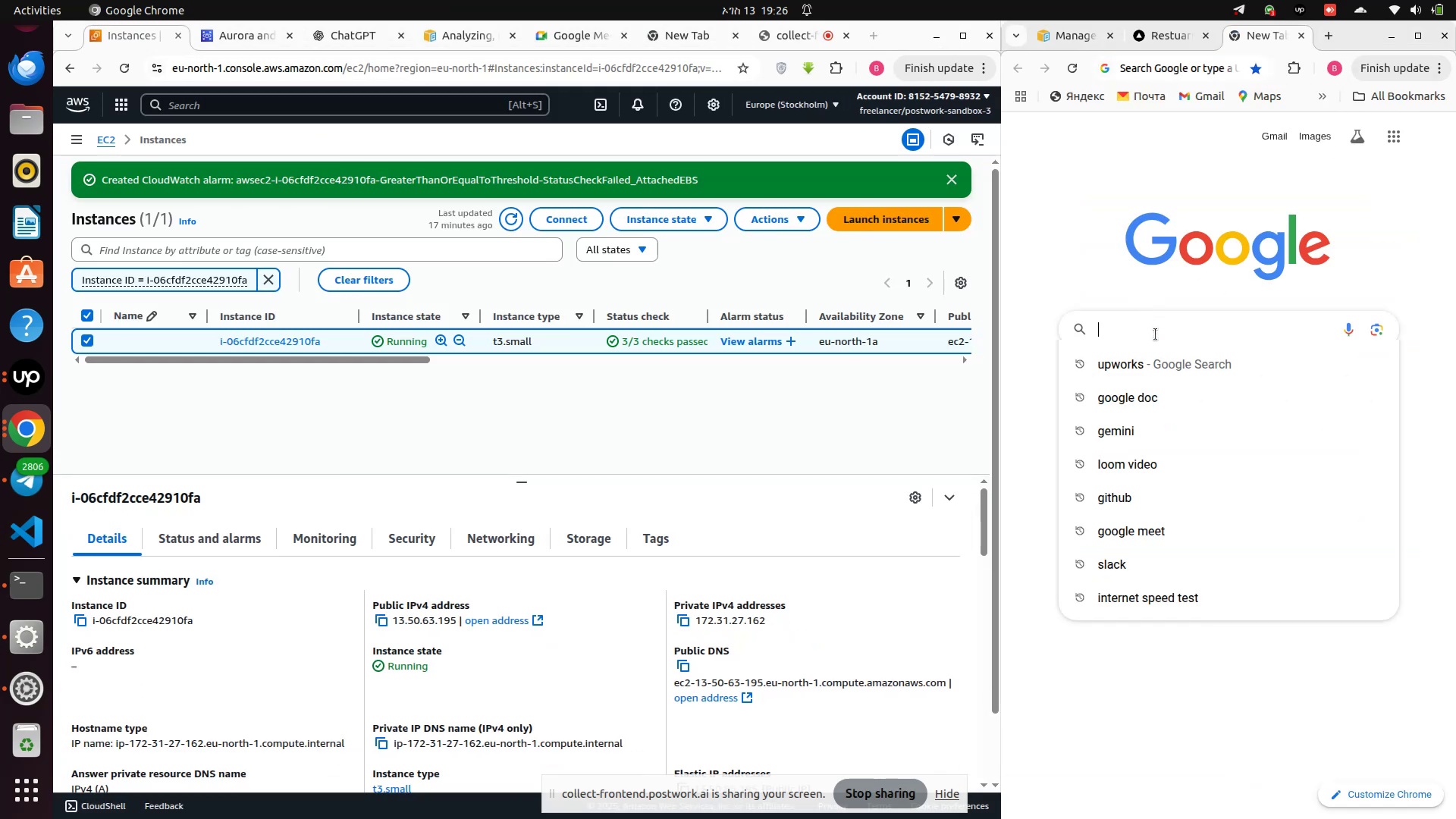 
type(google doc)
 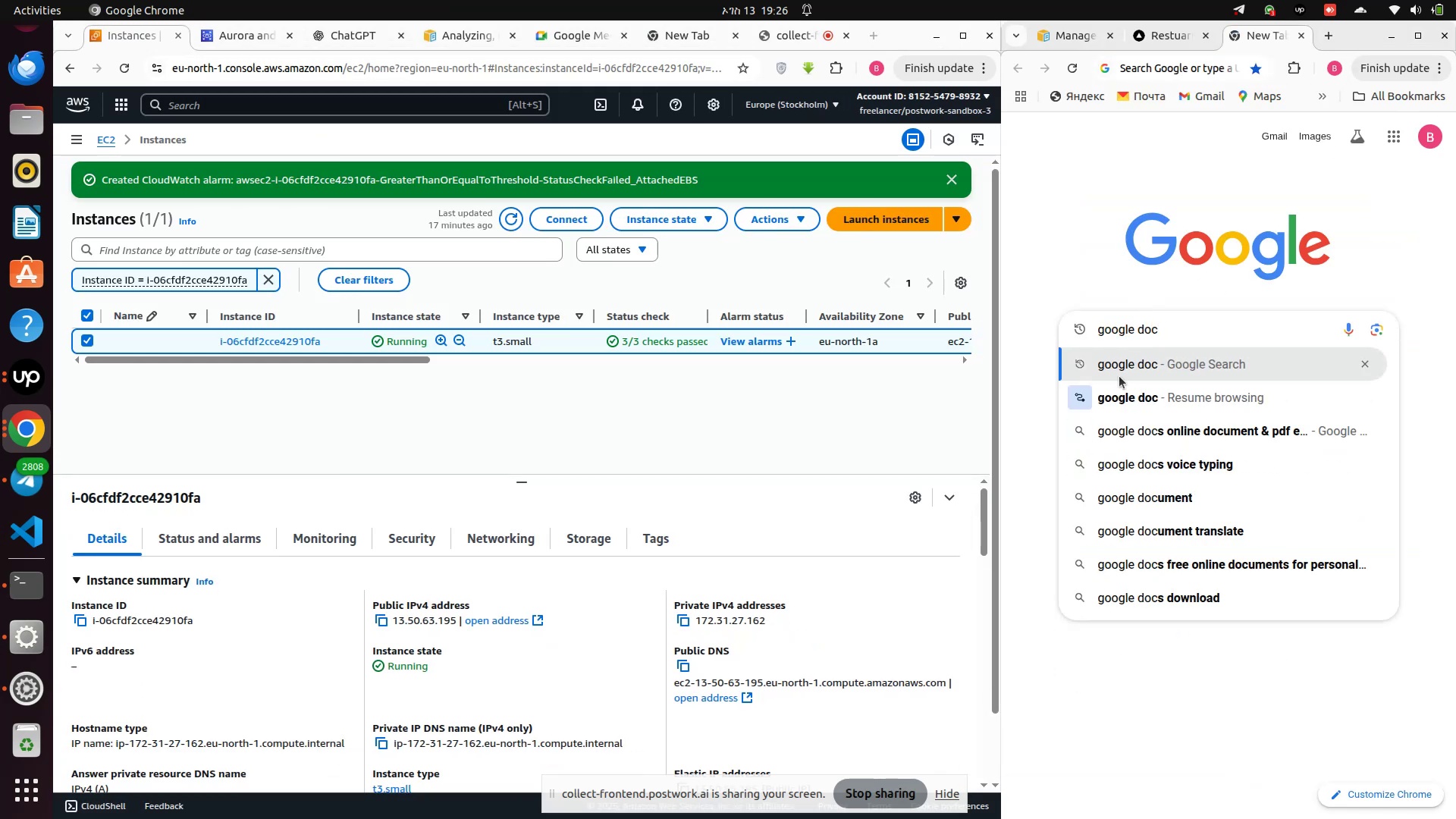 
left_click([1122, 362])
 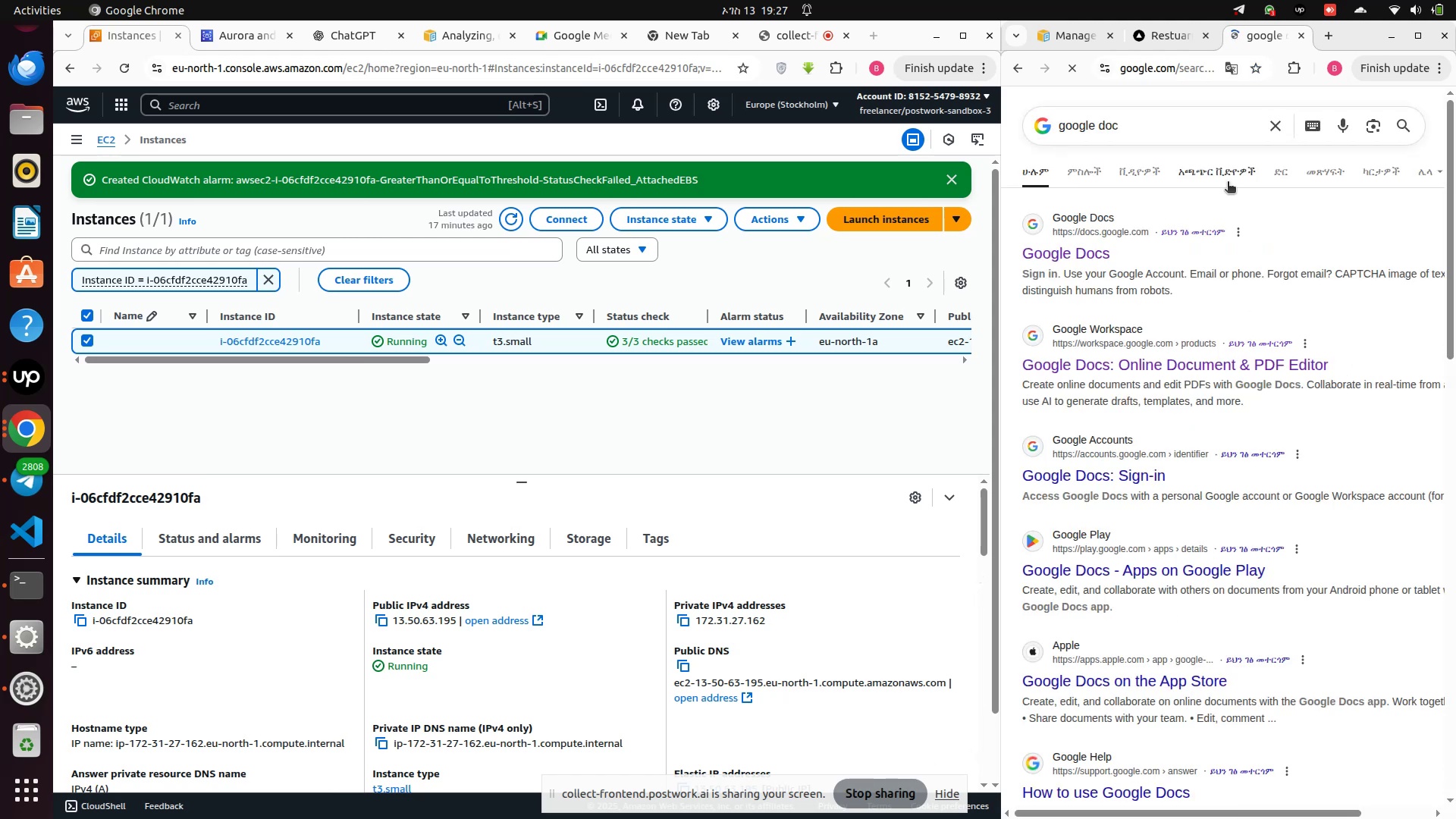 
wait(5.74)
 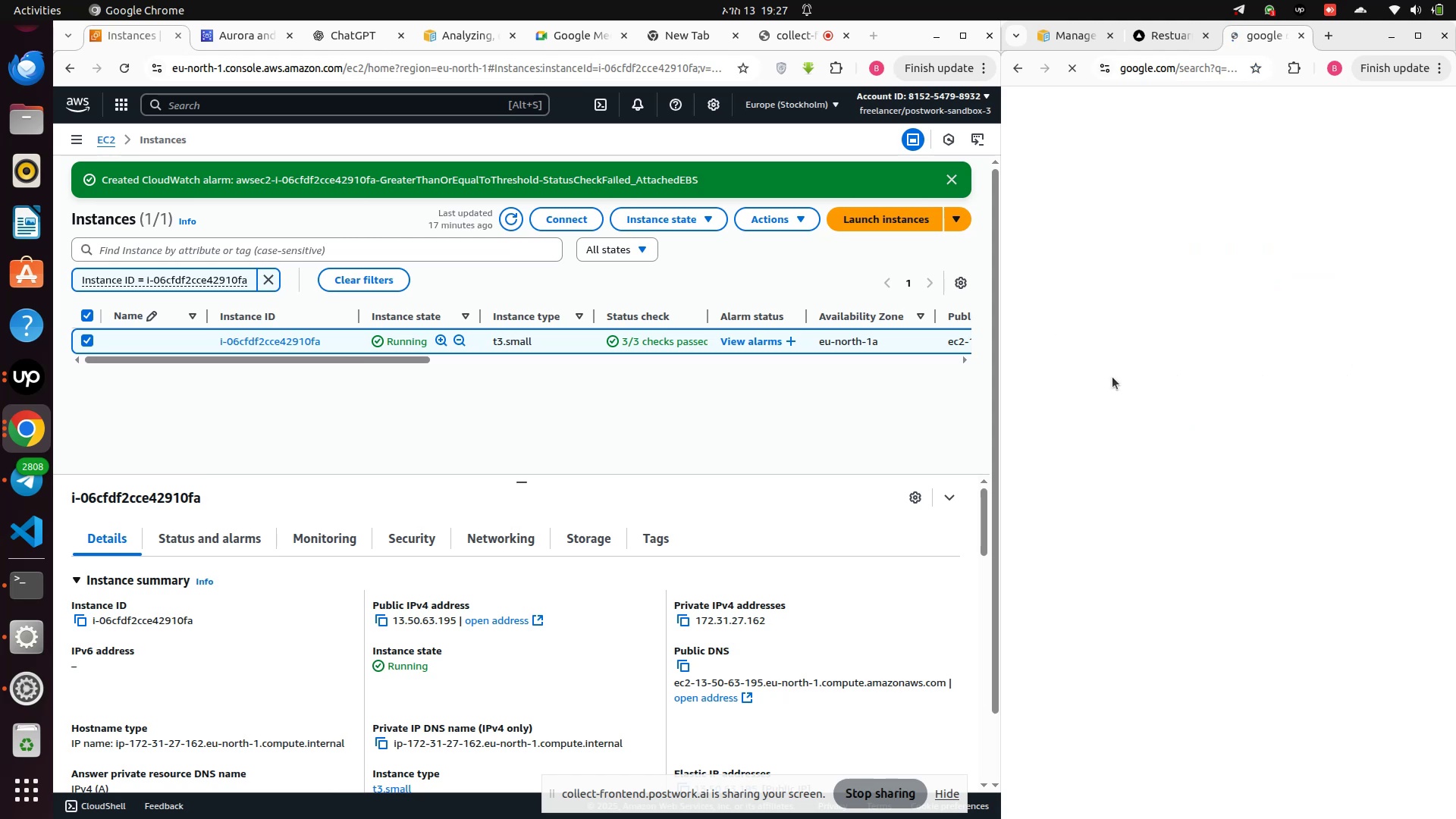 
left_click([1099, 252])
 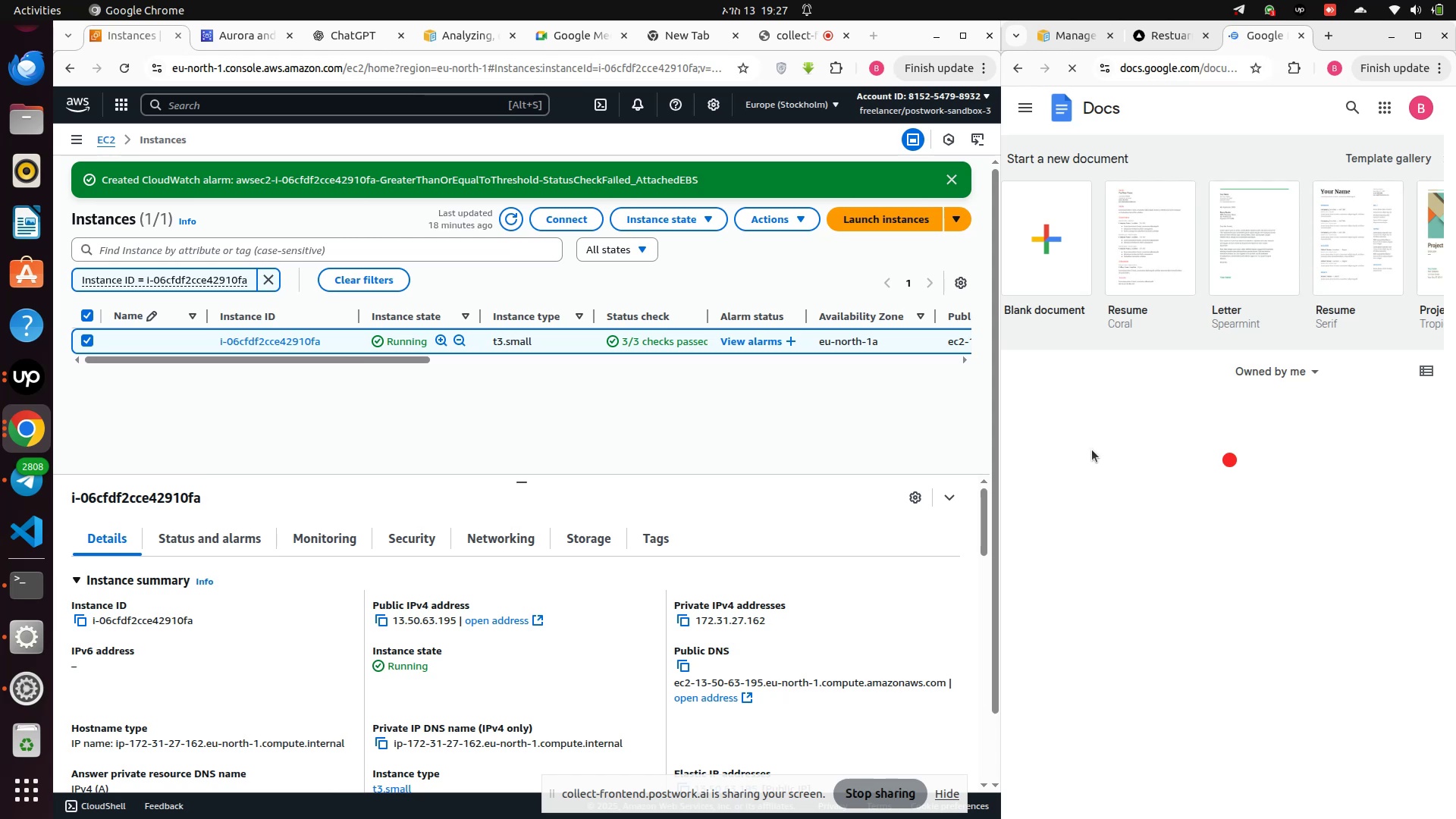 
wait(6.64)
 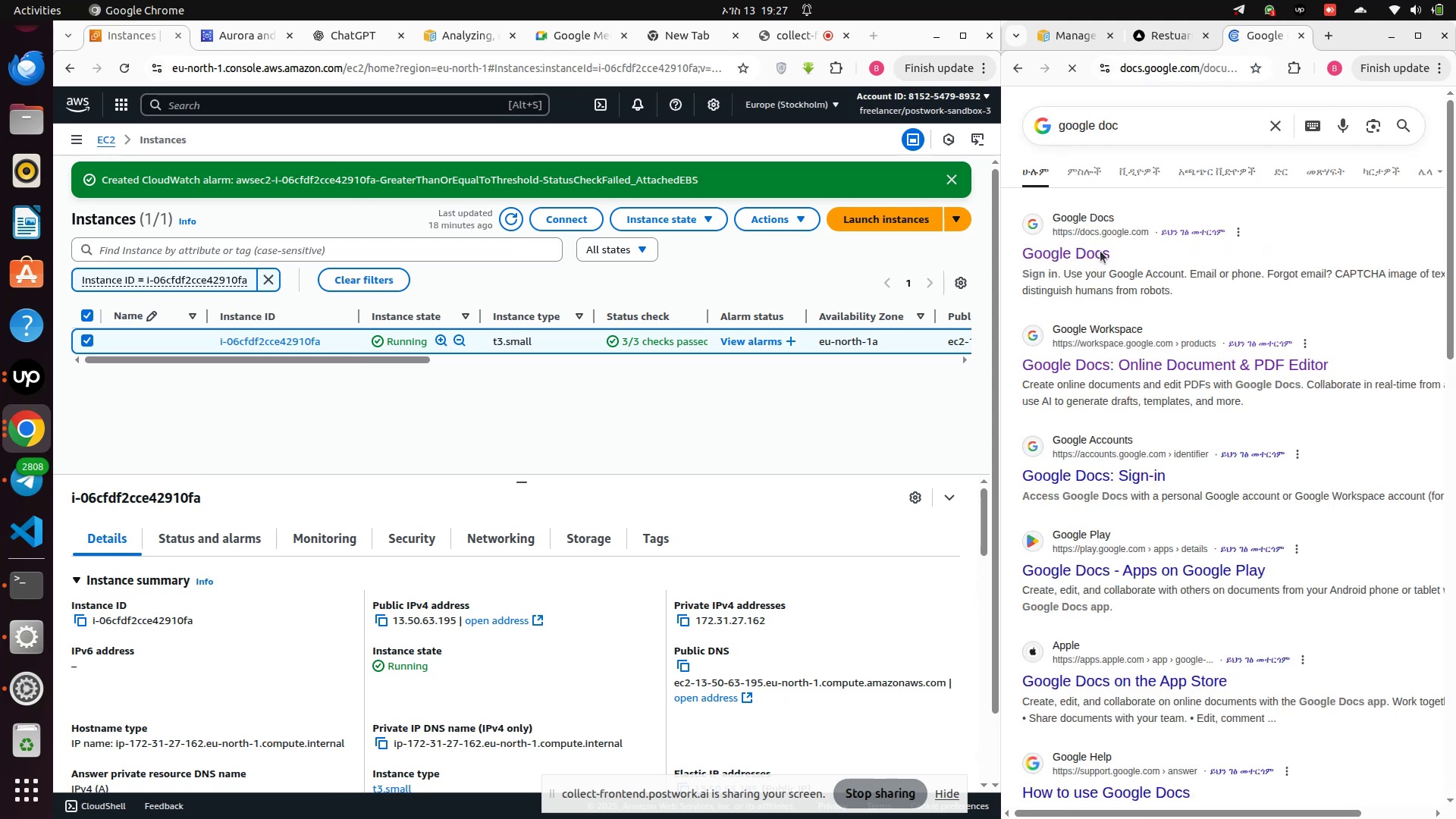 
left_click([1083, 576])
 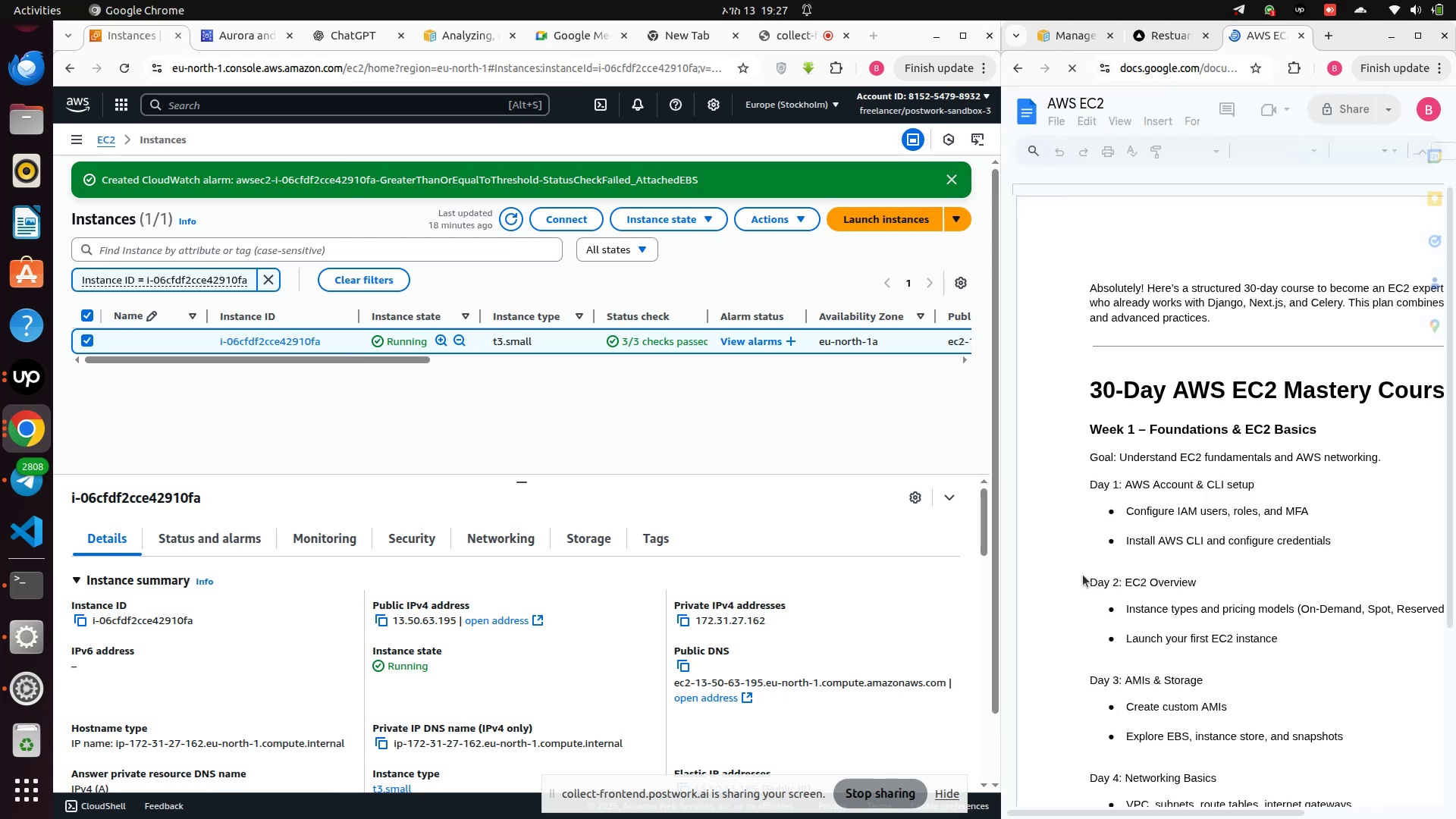 
left_click([1213, 564])
 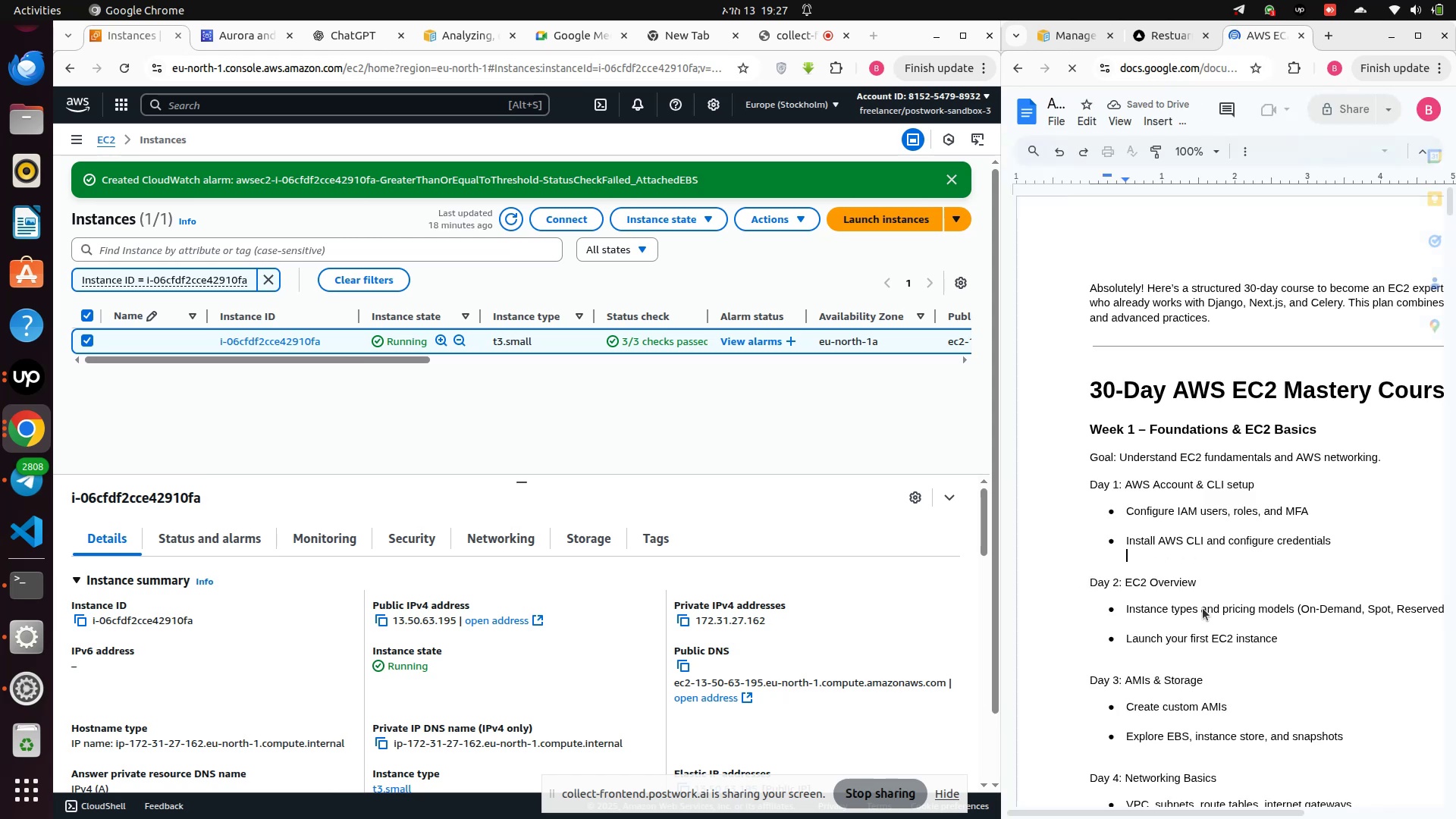 
scroll: coordinate [1202, 608], scroll_direction: down, amount: 4.0
 